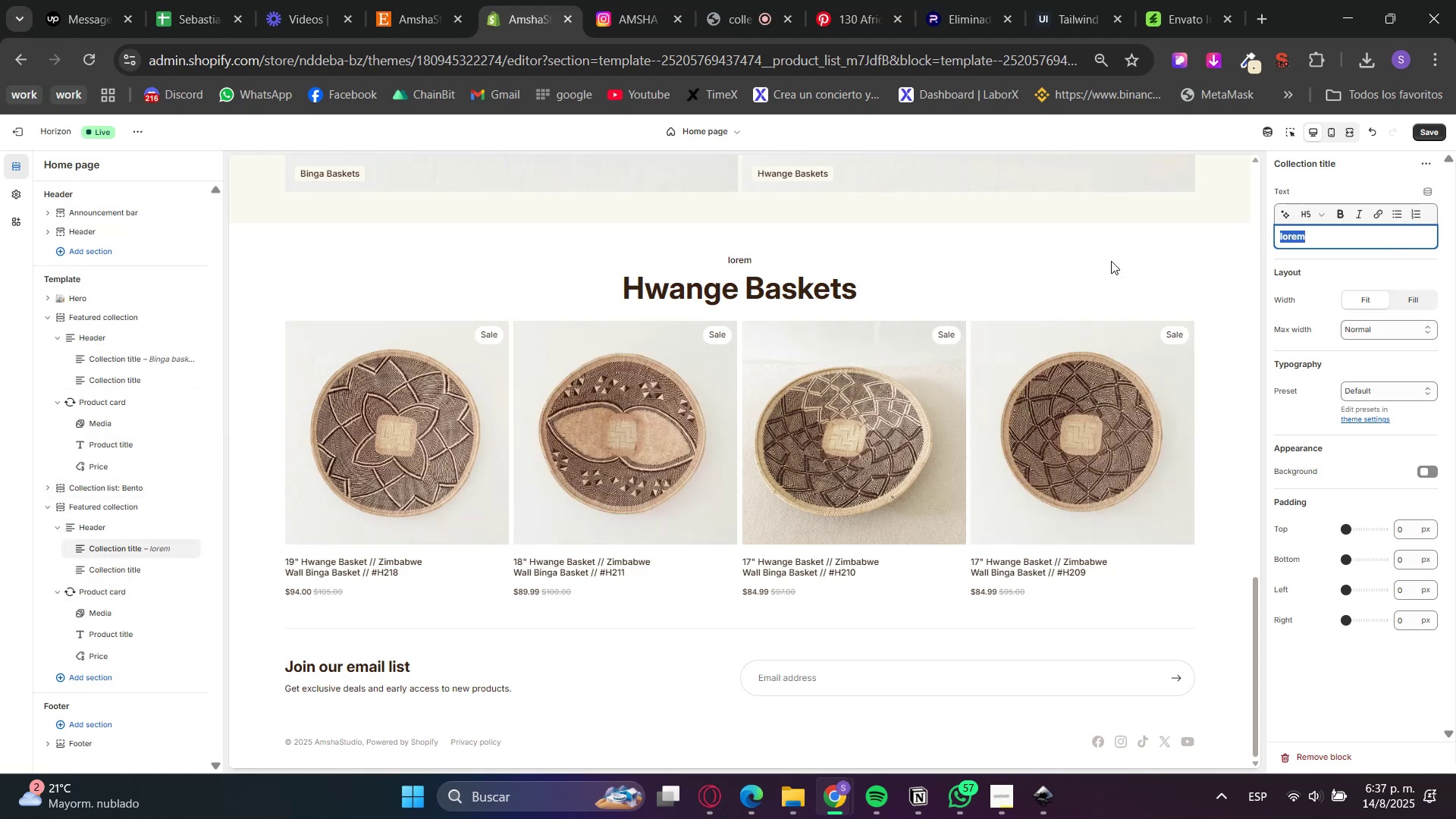 
key(Control+V)
 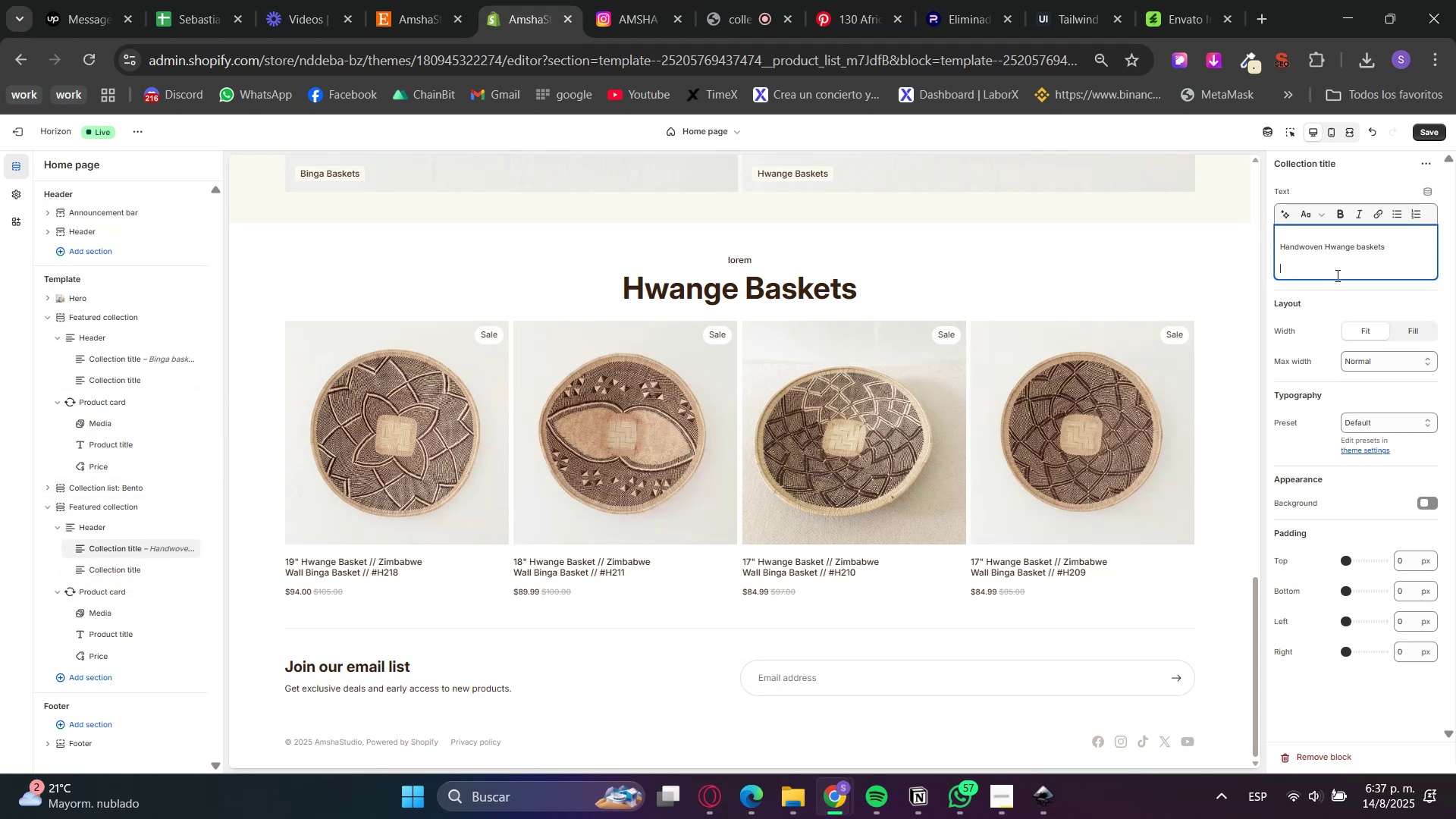 
key(Backspace)
 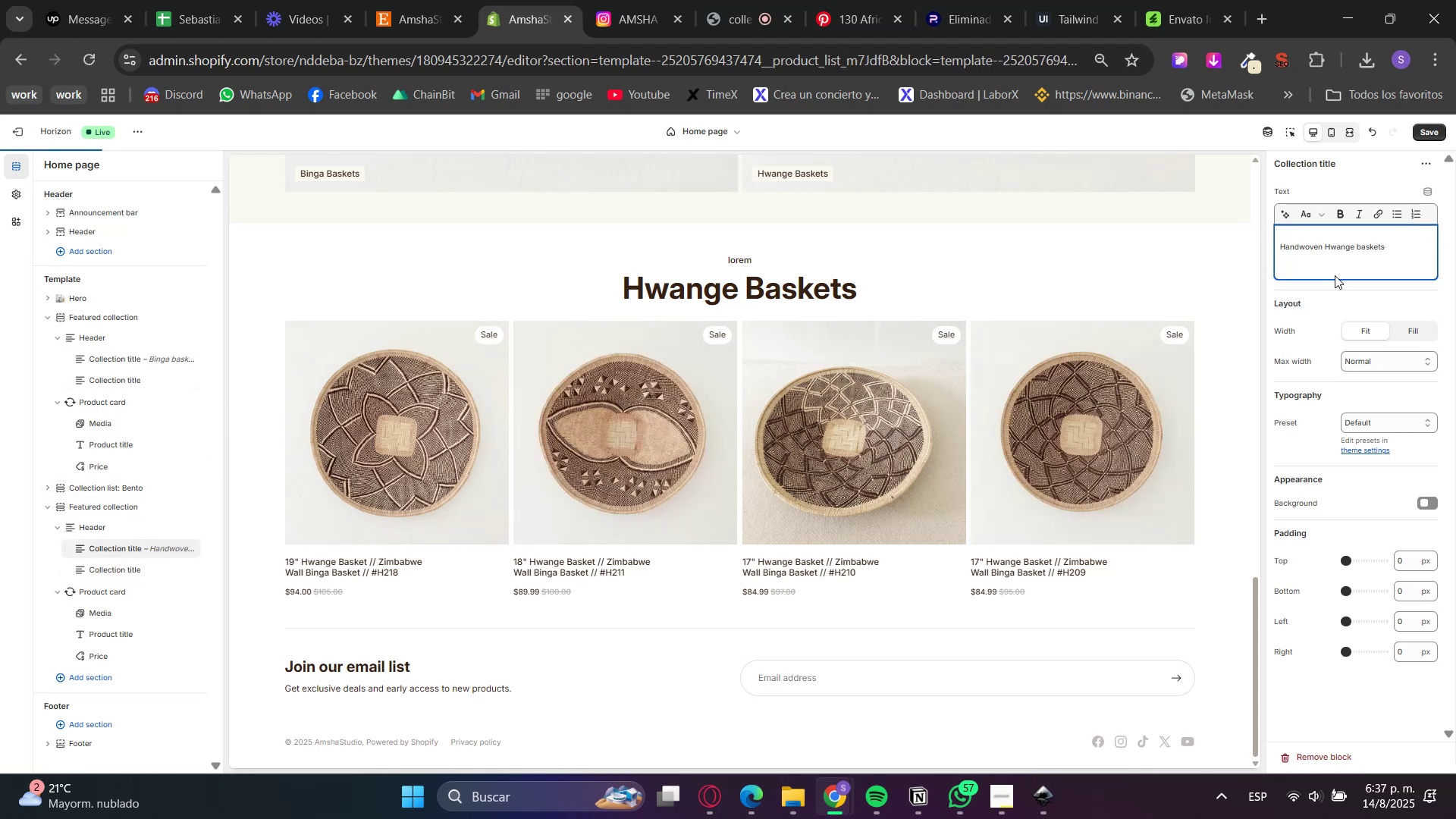 
key(Backspace)
 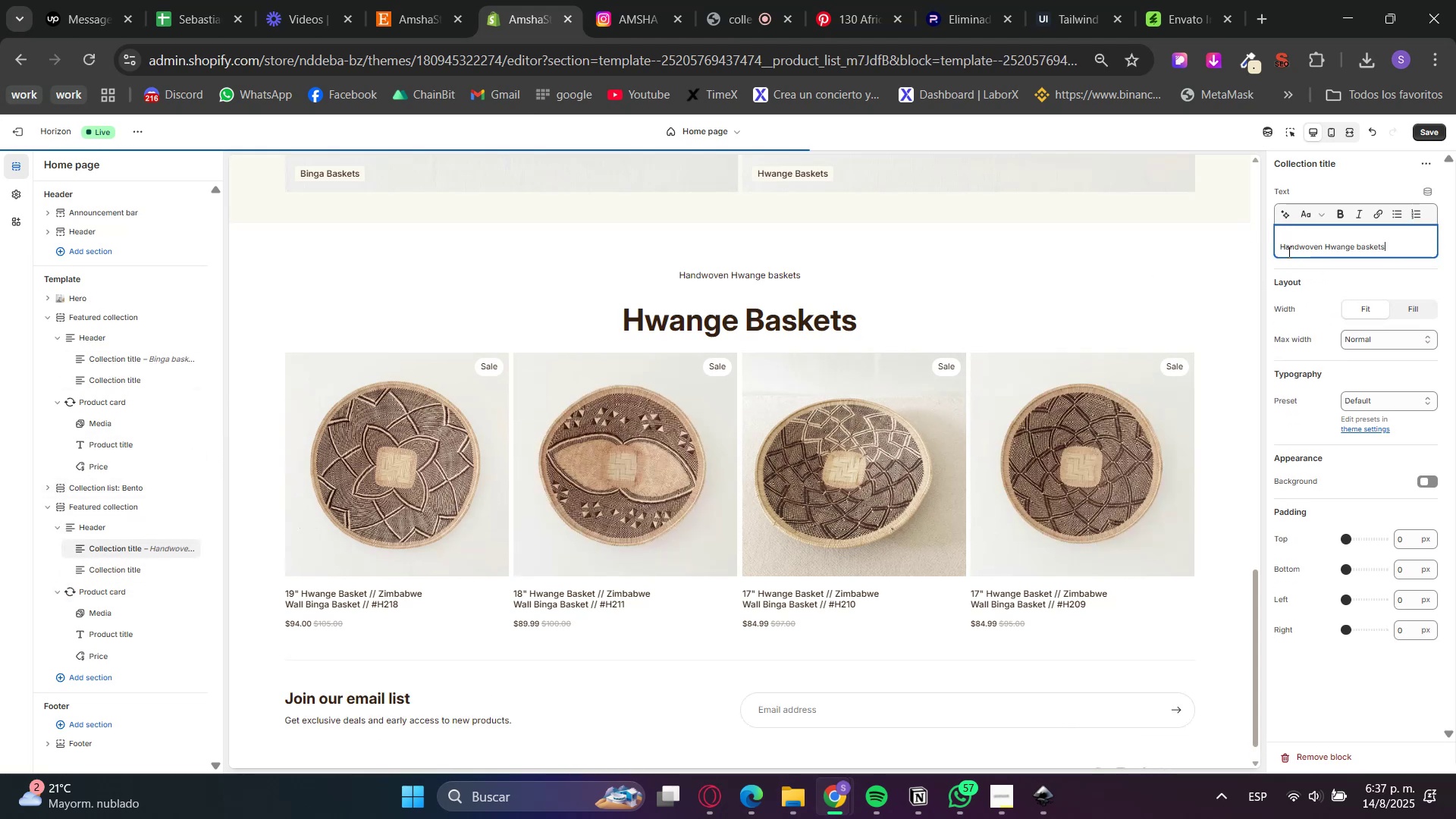 
left_click([1277, 249])
 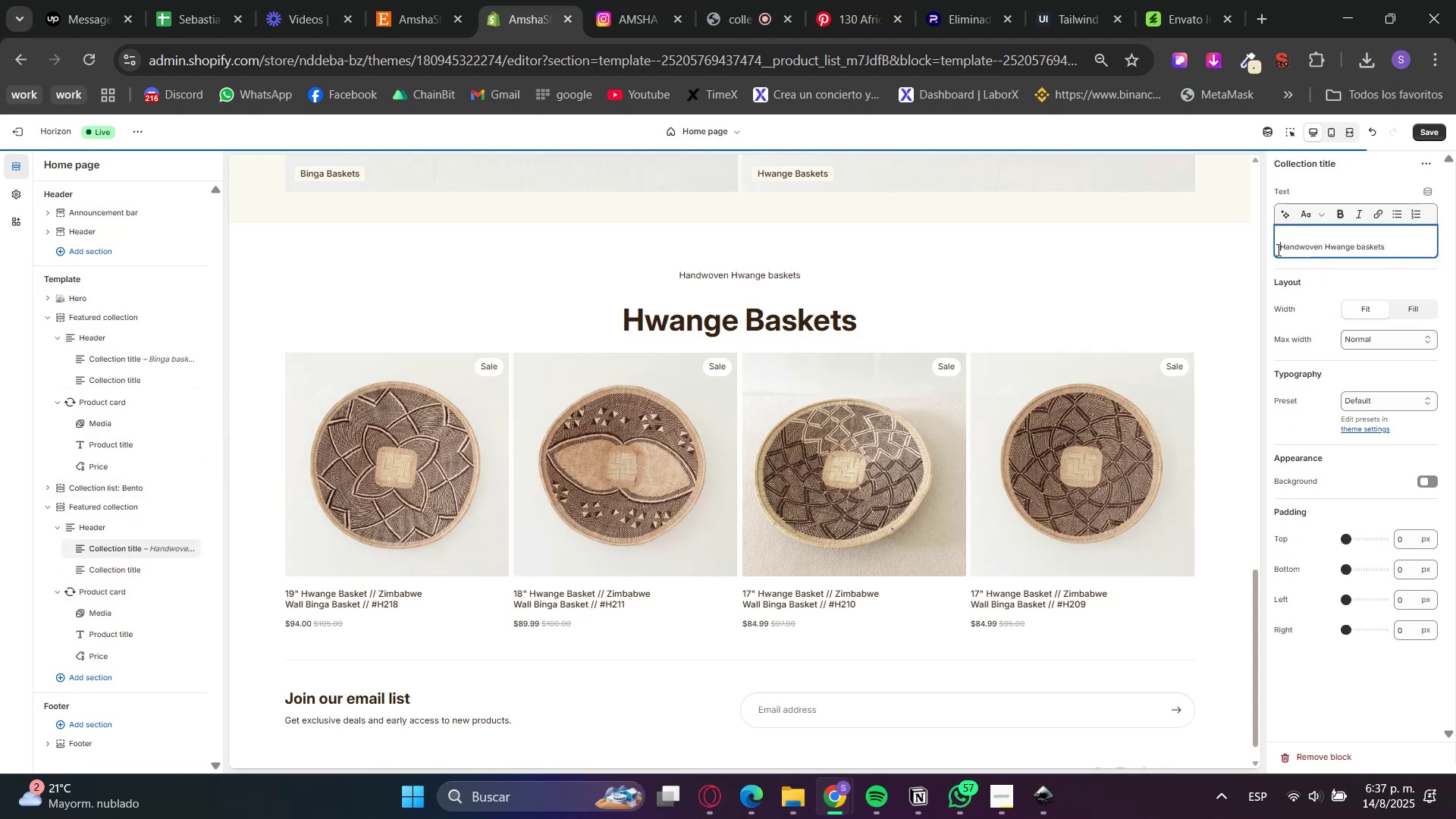 
key(Backspace)
 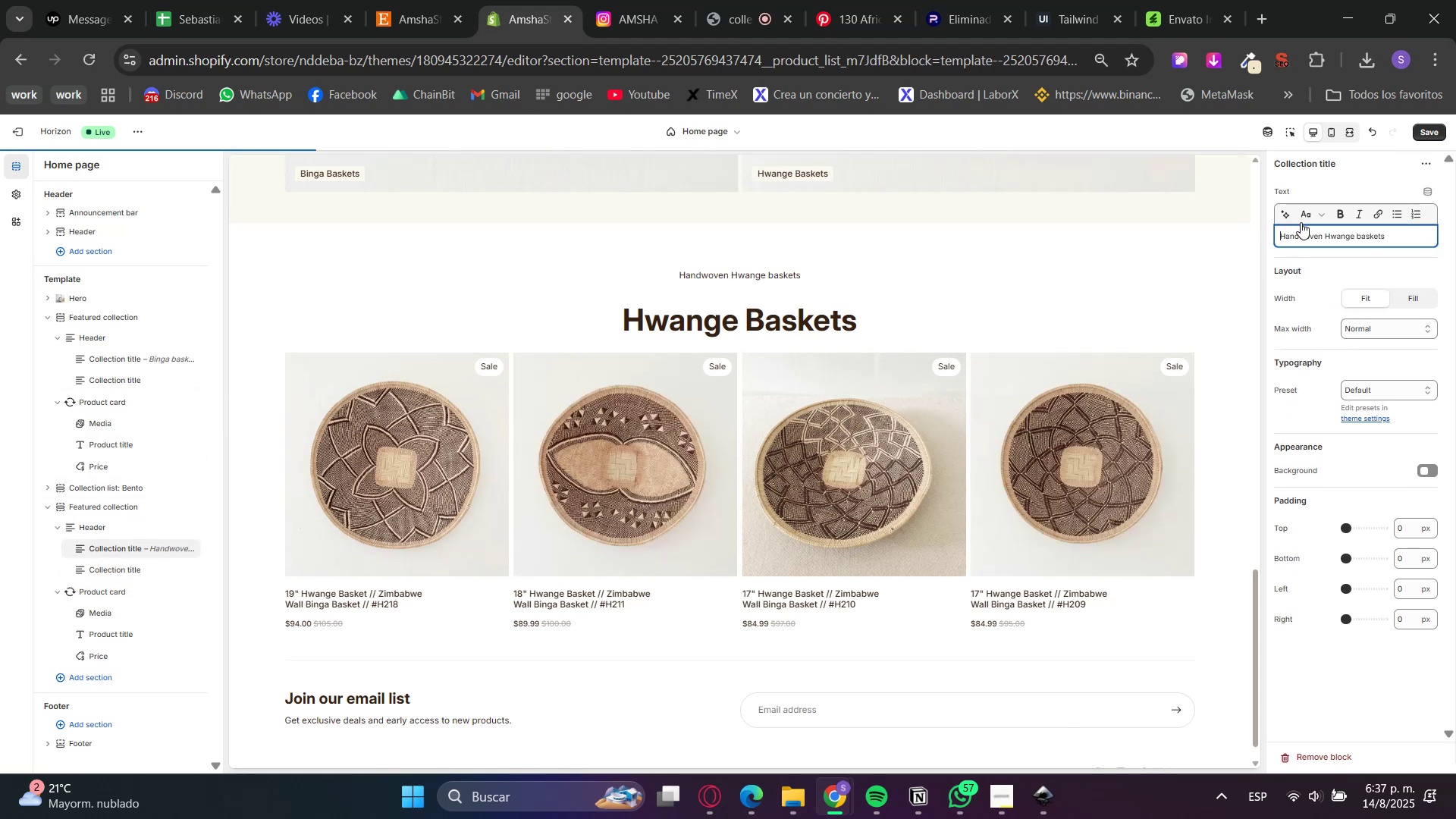 
left_click([1310, 216])
 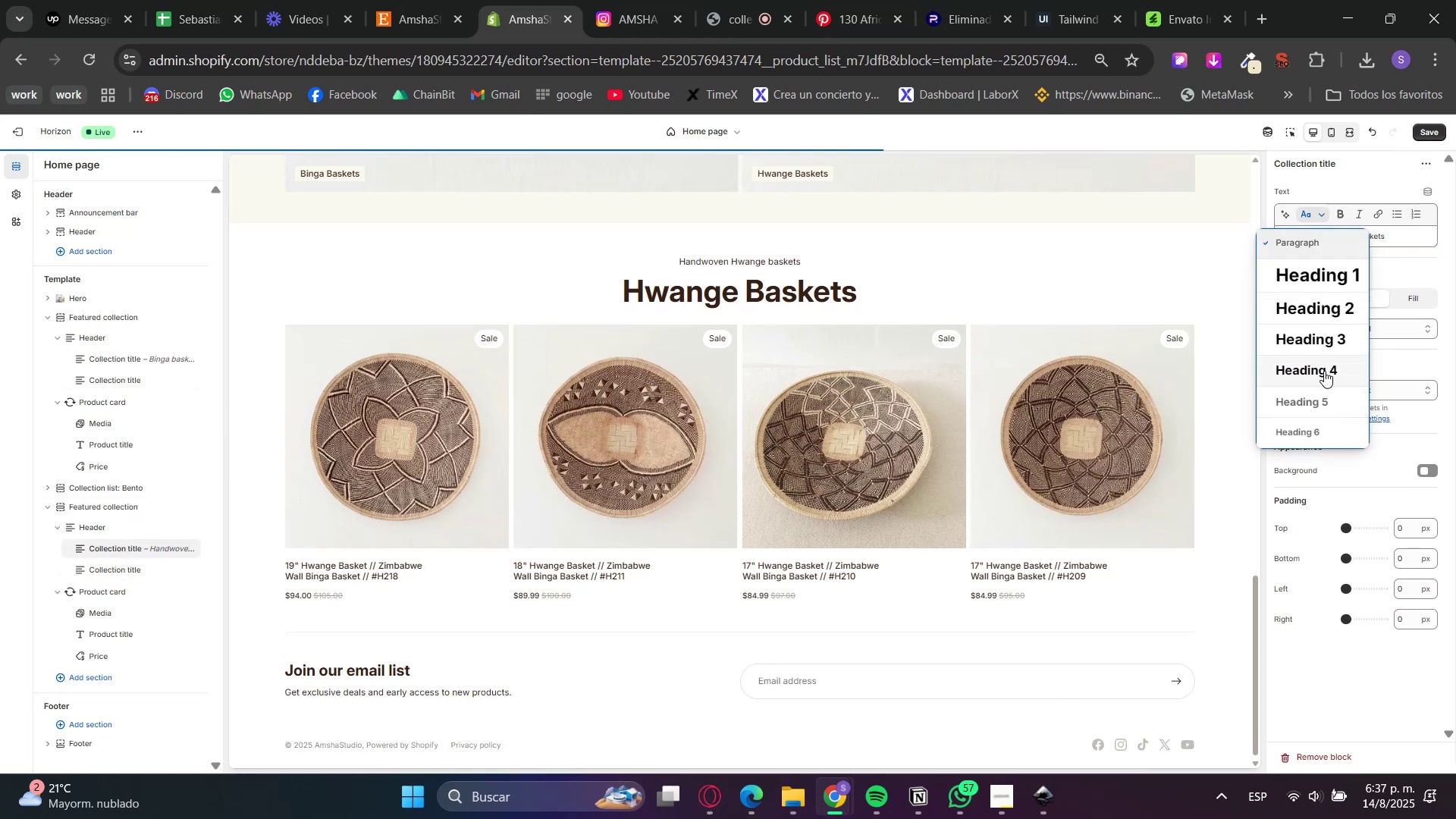 
left_click([1324, 404])
 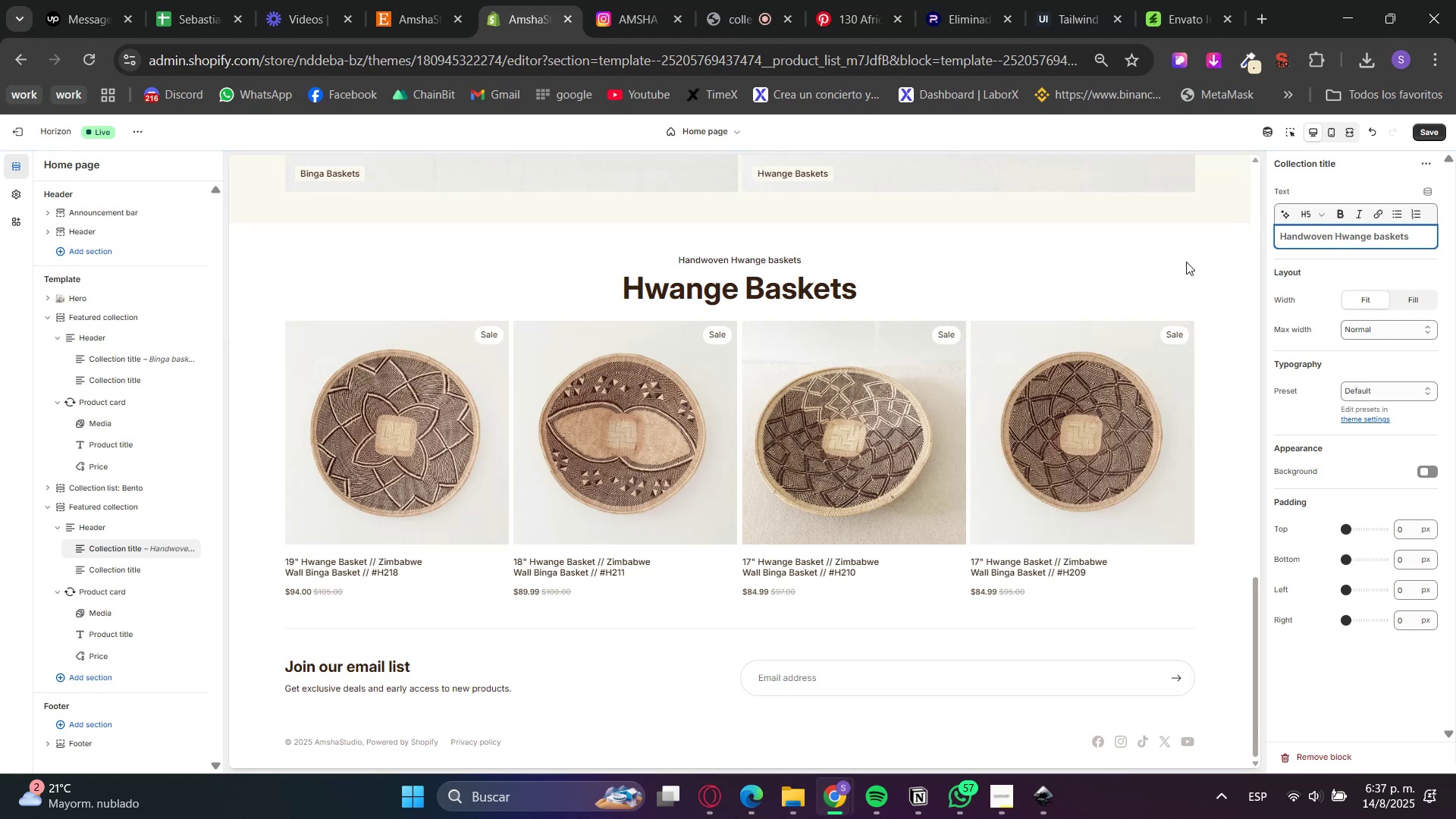 
scroll: coordinate [1207, 501], scroll_direction: up, amount: 9.0
 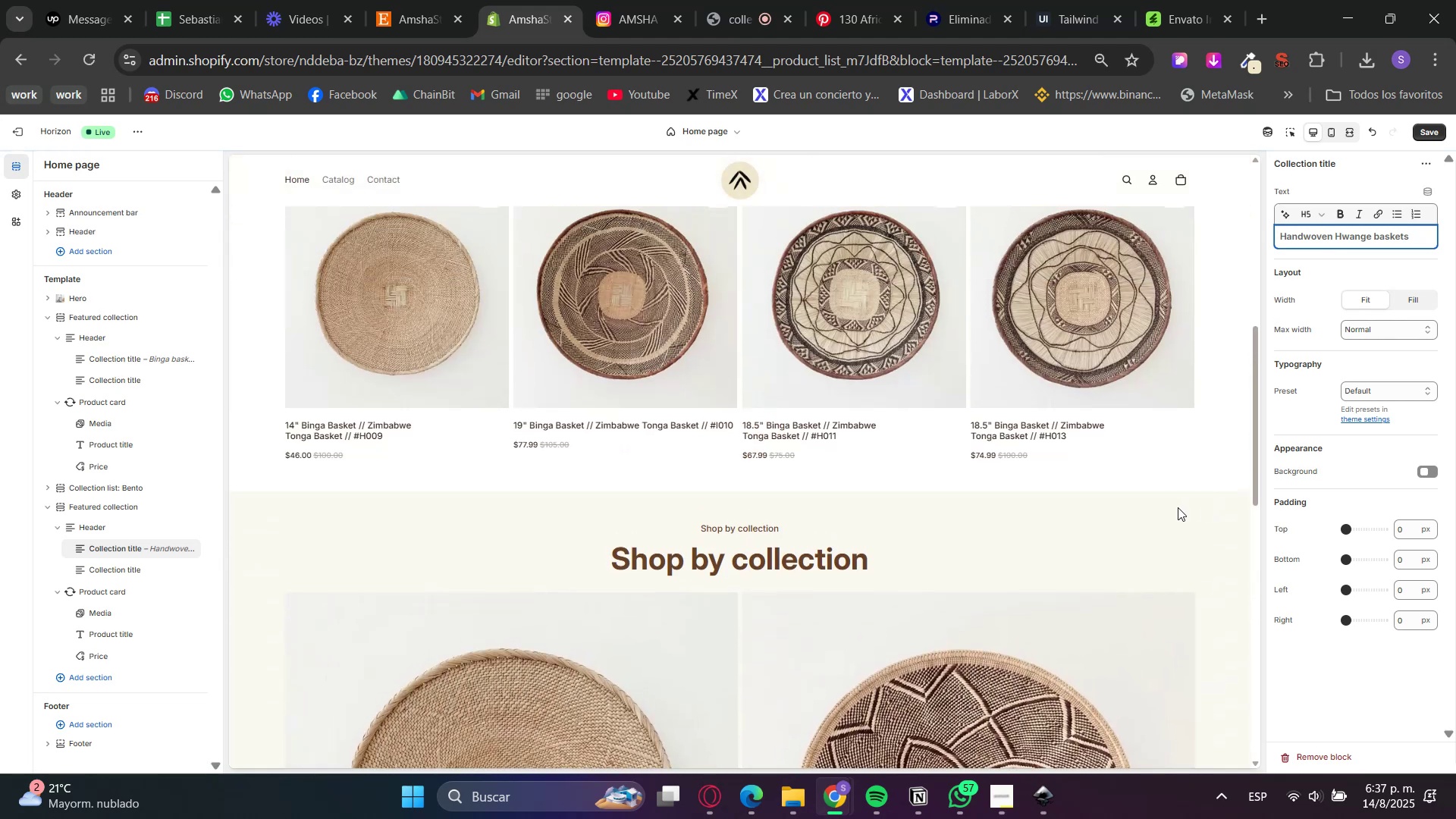 
scroll: coordinate [1050, 519], scroll_direction: down, amount: 1.0
 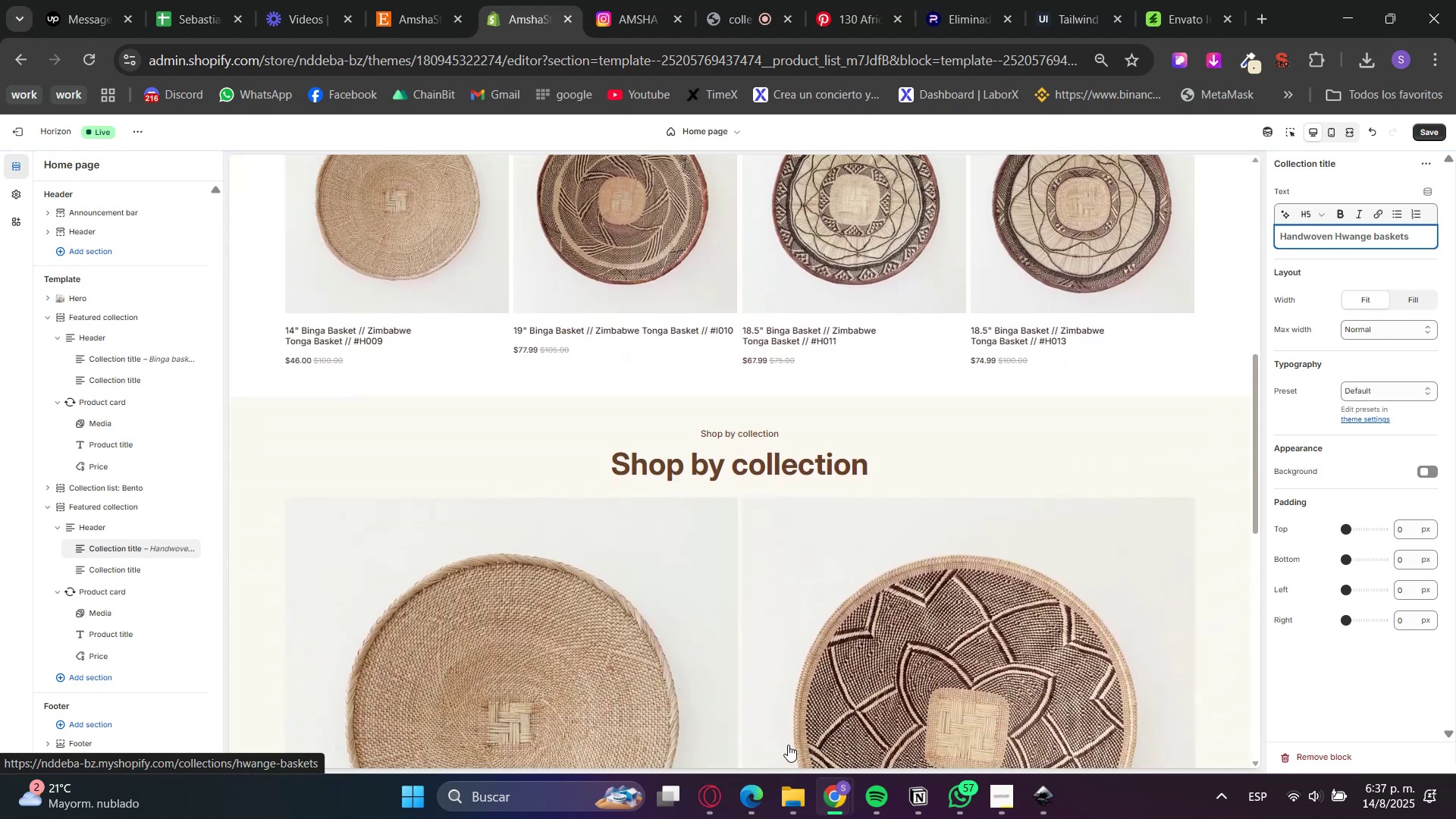 
left_click([708, 786])
 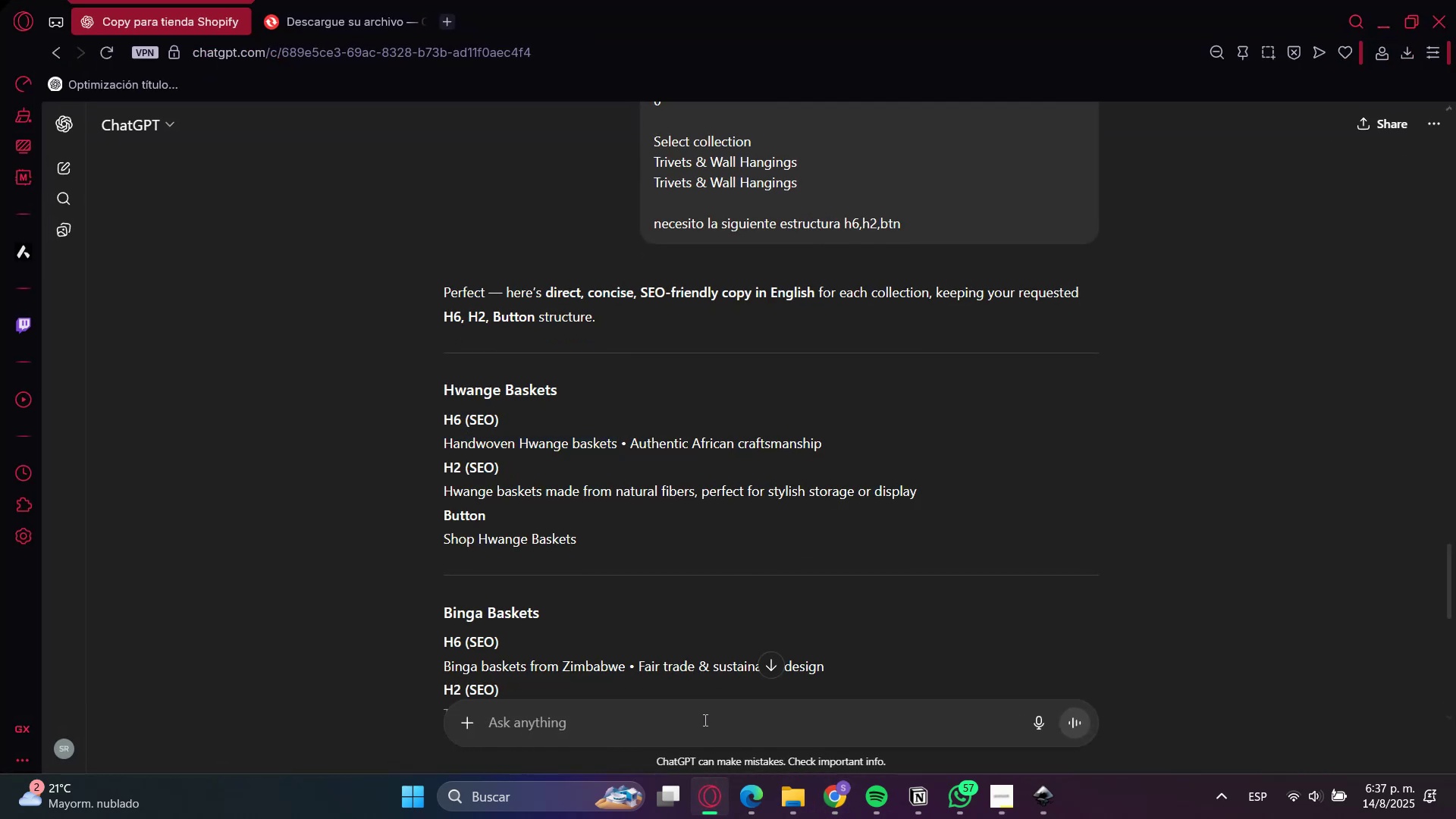 
type(dame uno )
key(Backspace)
key(Backspace)
key(Backspace)
key(Backspace)
type(2 estructuras iguales pero para 2 secciones que en)
key(Backspace)
key(Backspace)
type(tendr;an las c)
key(Backspace)
type(2 colecciones)
 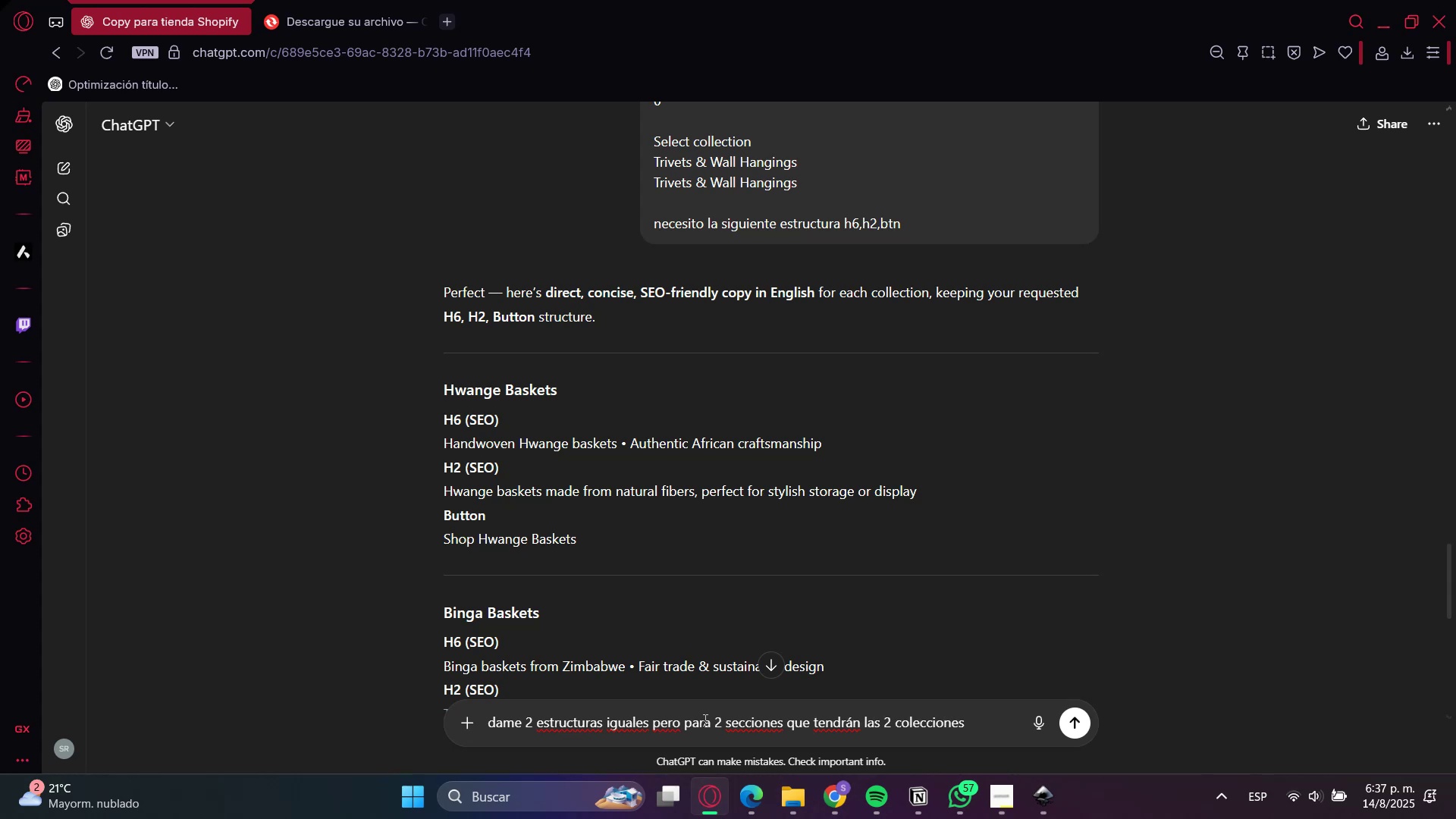 
key(Enter)
 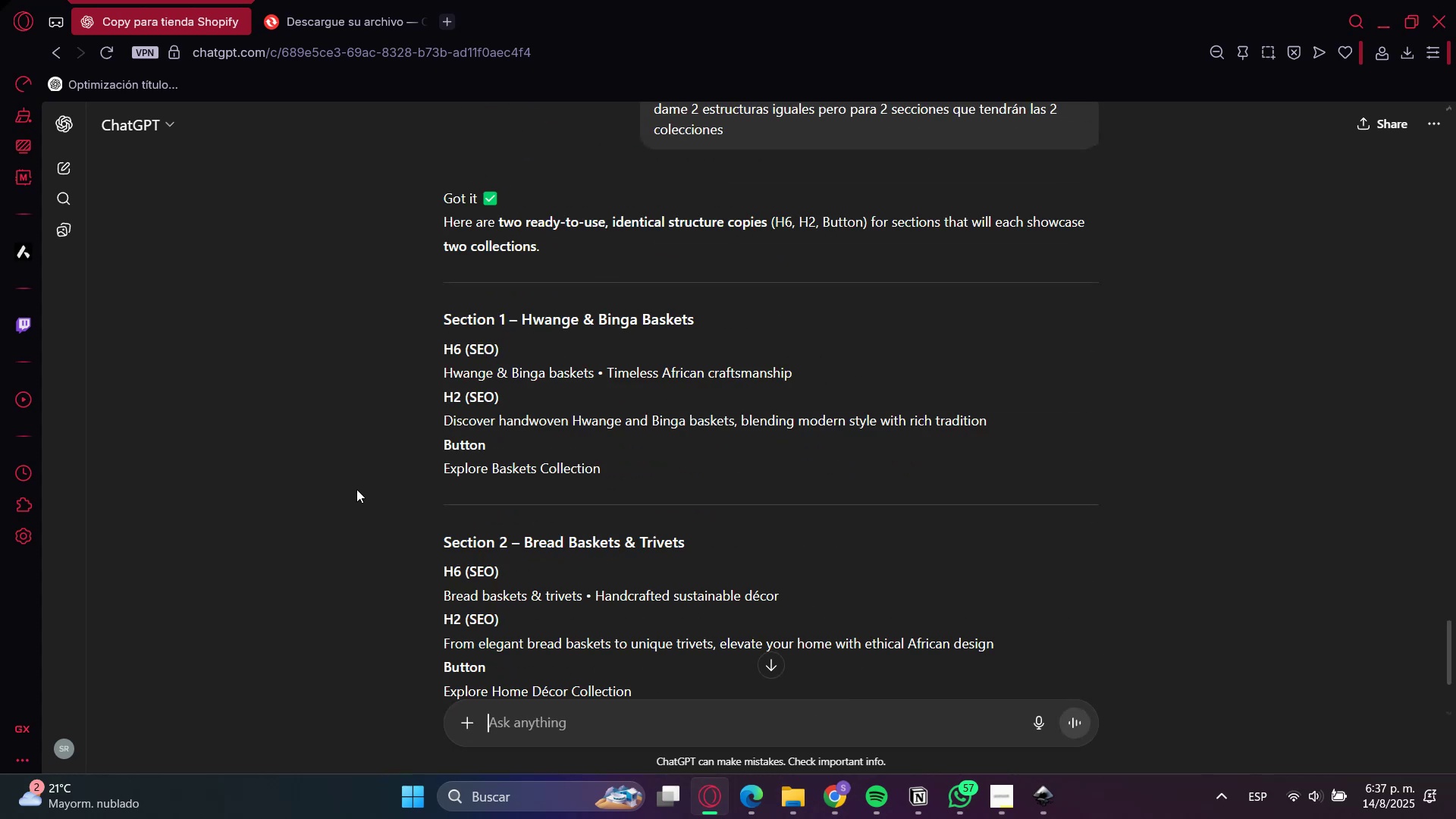 
wait(8.94)
 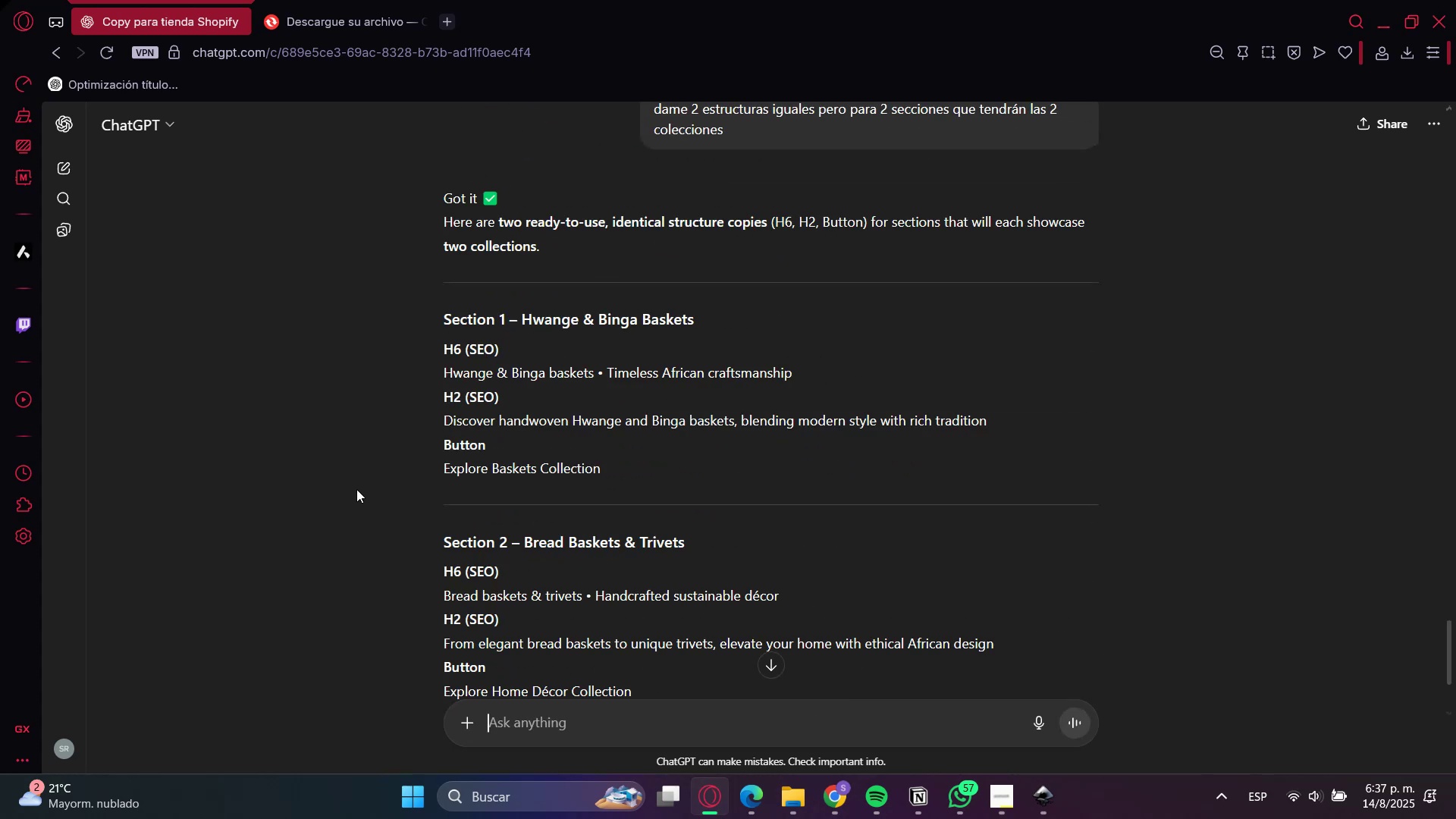 
left_click([631, 372])
 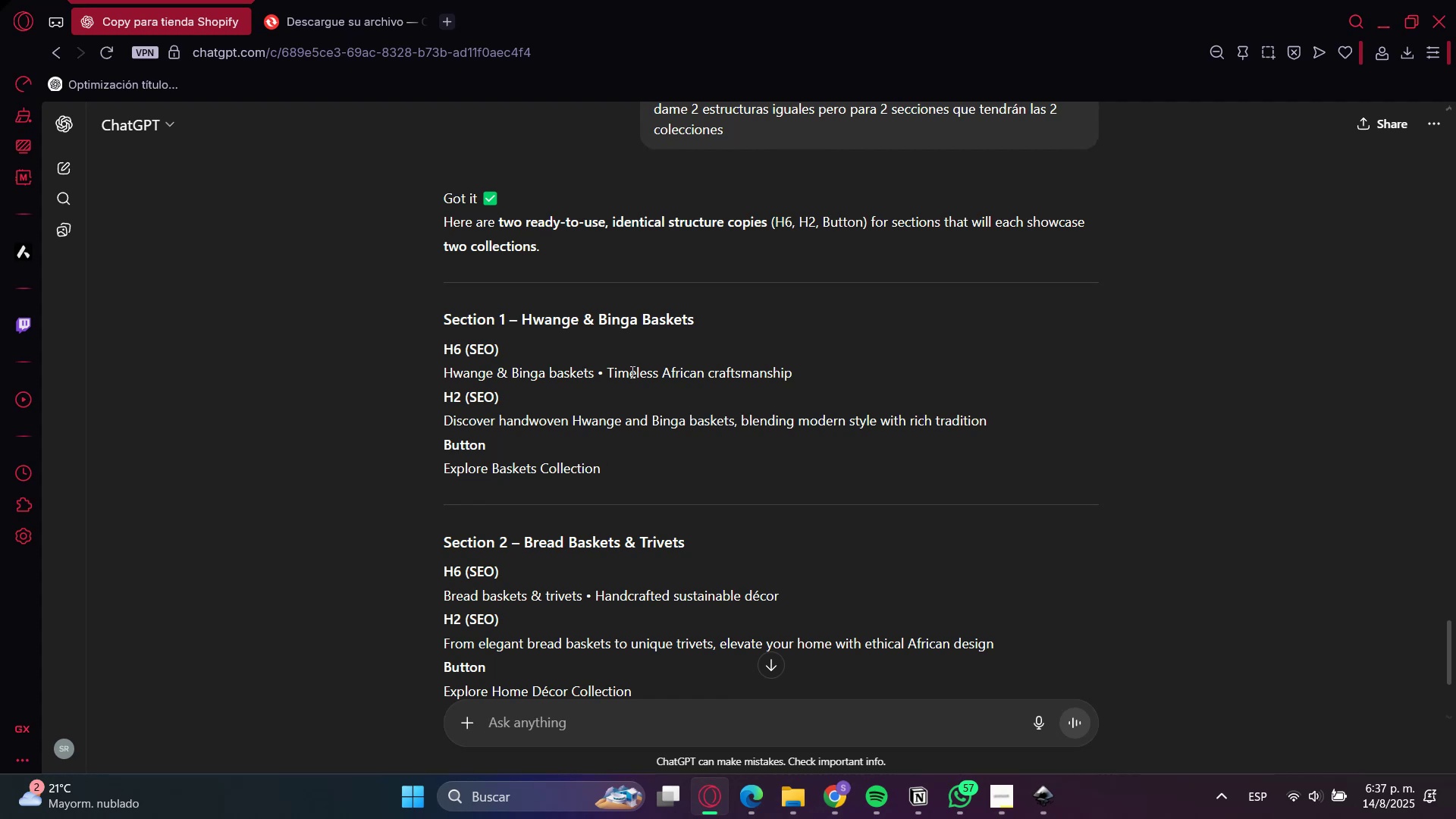 
left_click_drag(start_coordinate=[631, 372], to_coordinate=[735, 377])
 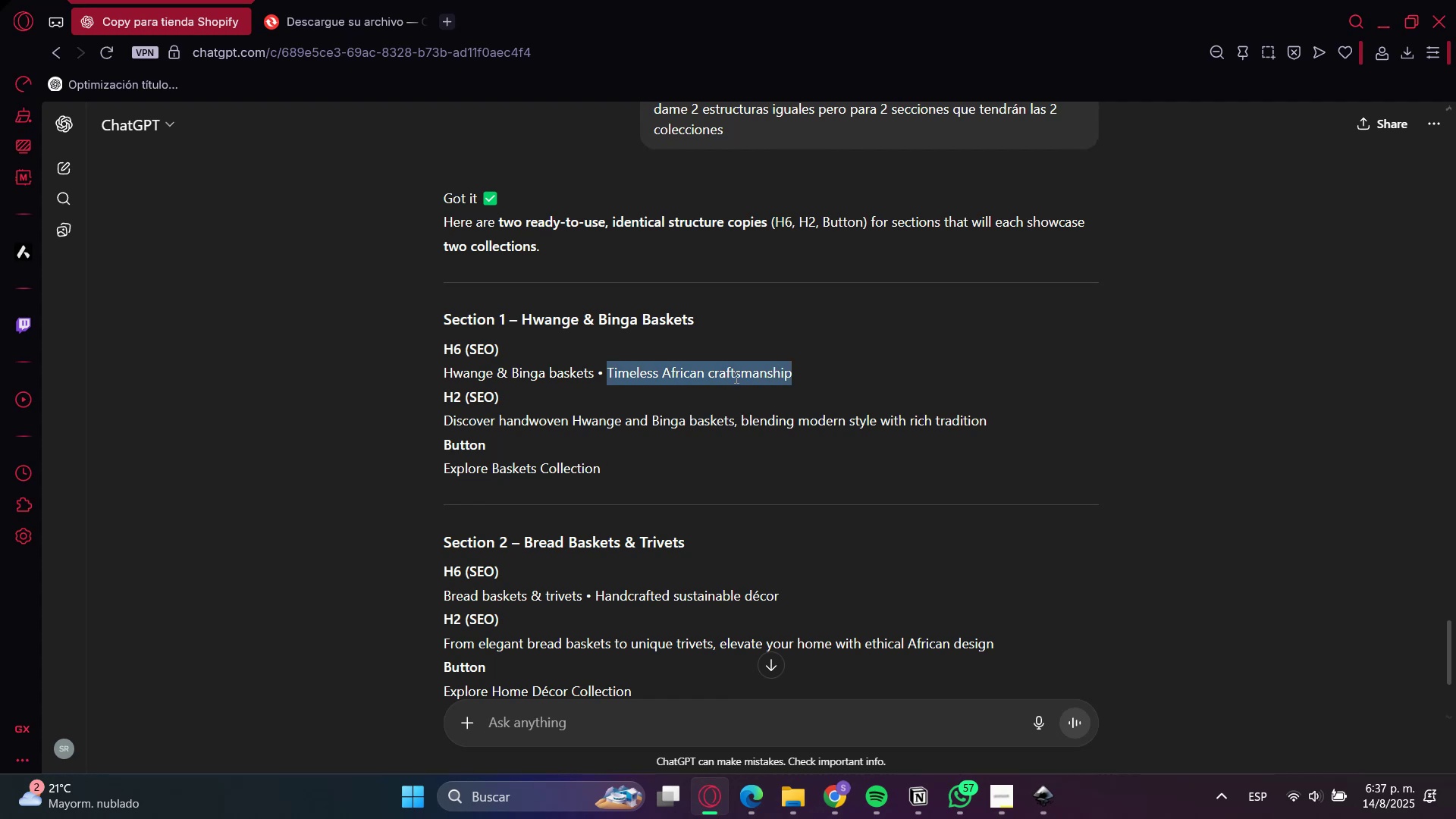 
key(Control+C)
 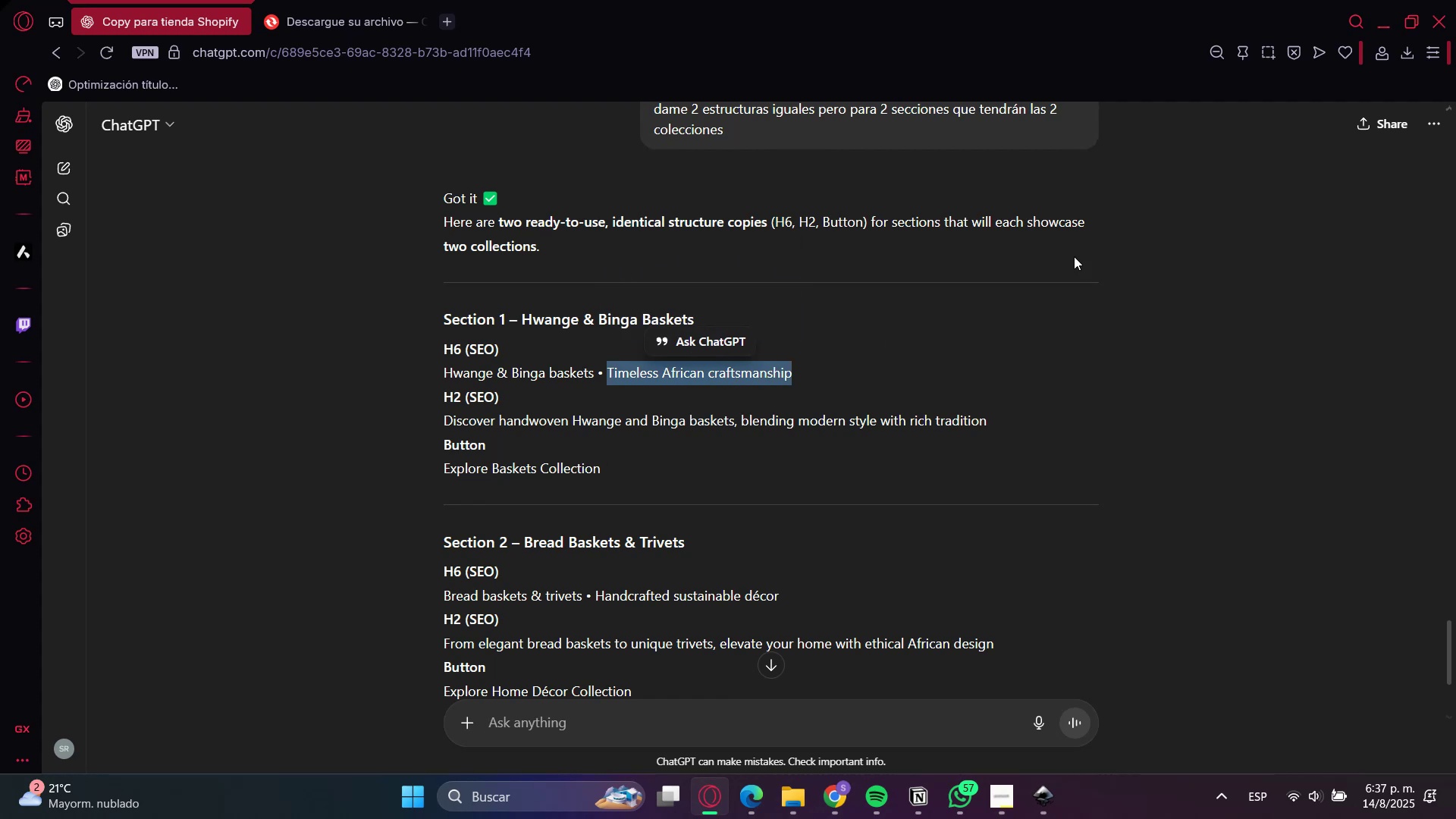 
key(Control+C)
 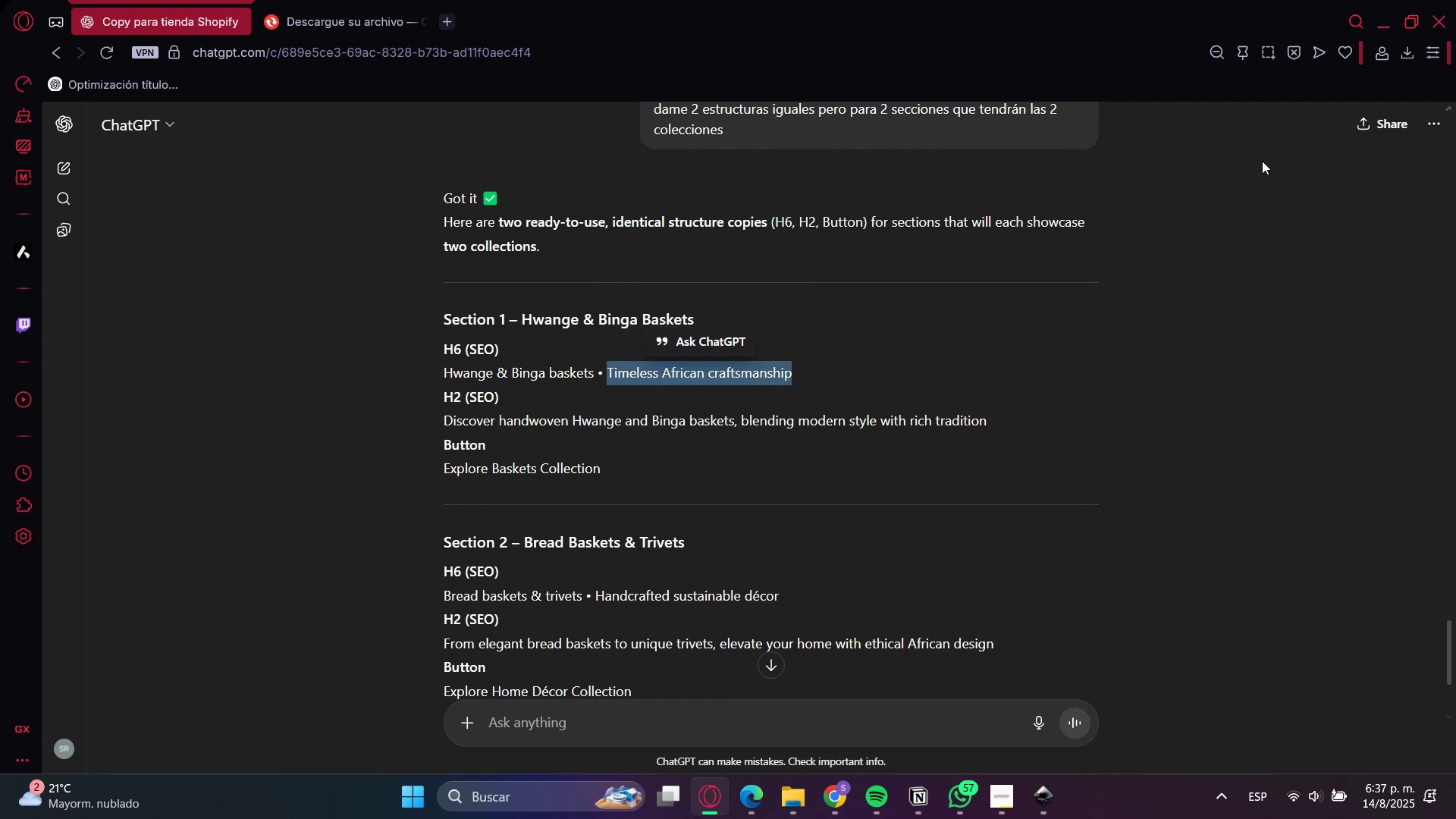 
key(Control+C)
 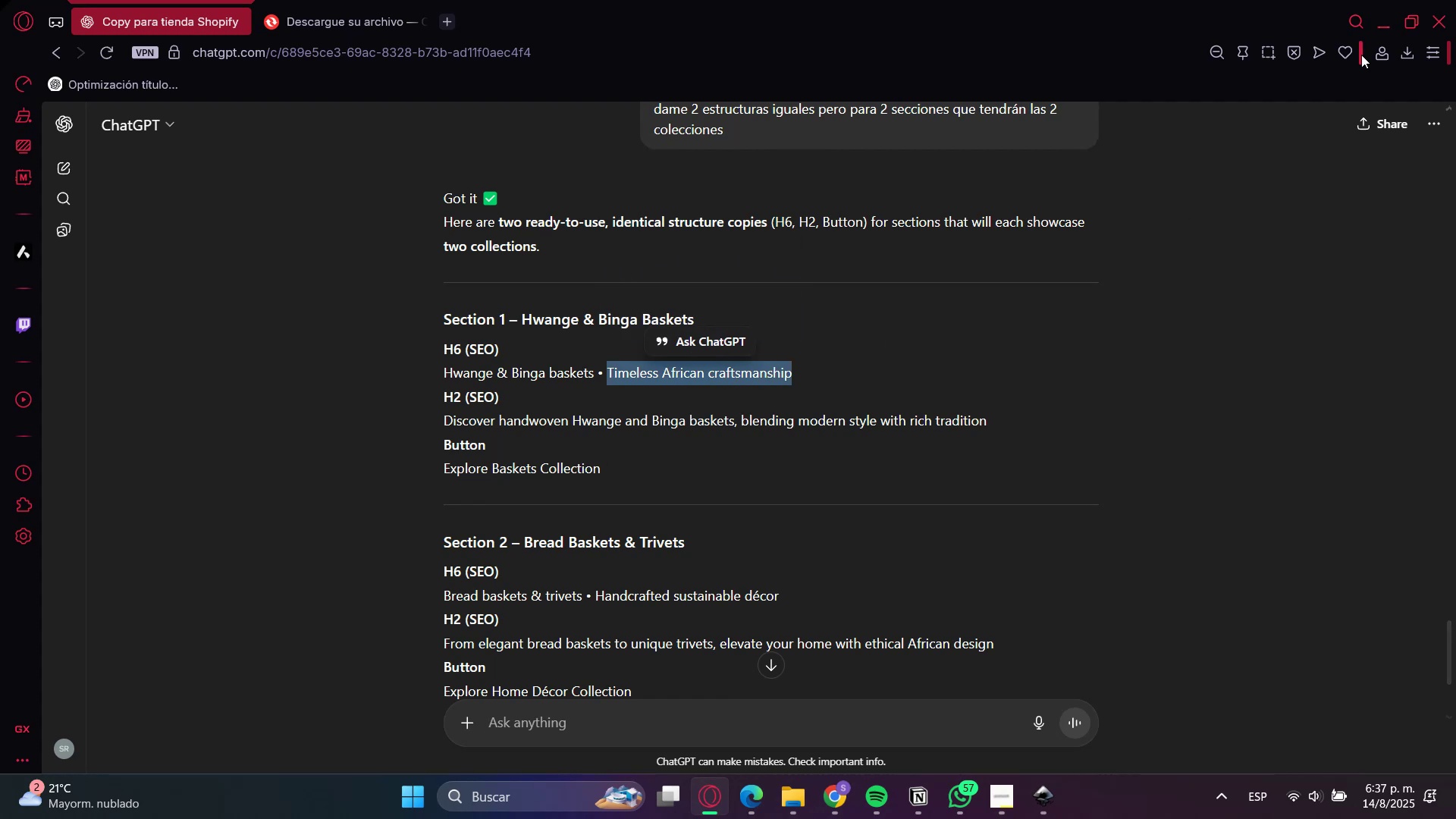 
left_click([1376, 23])
 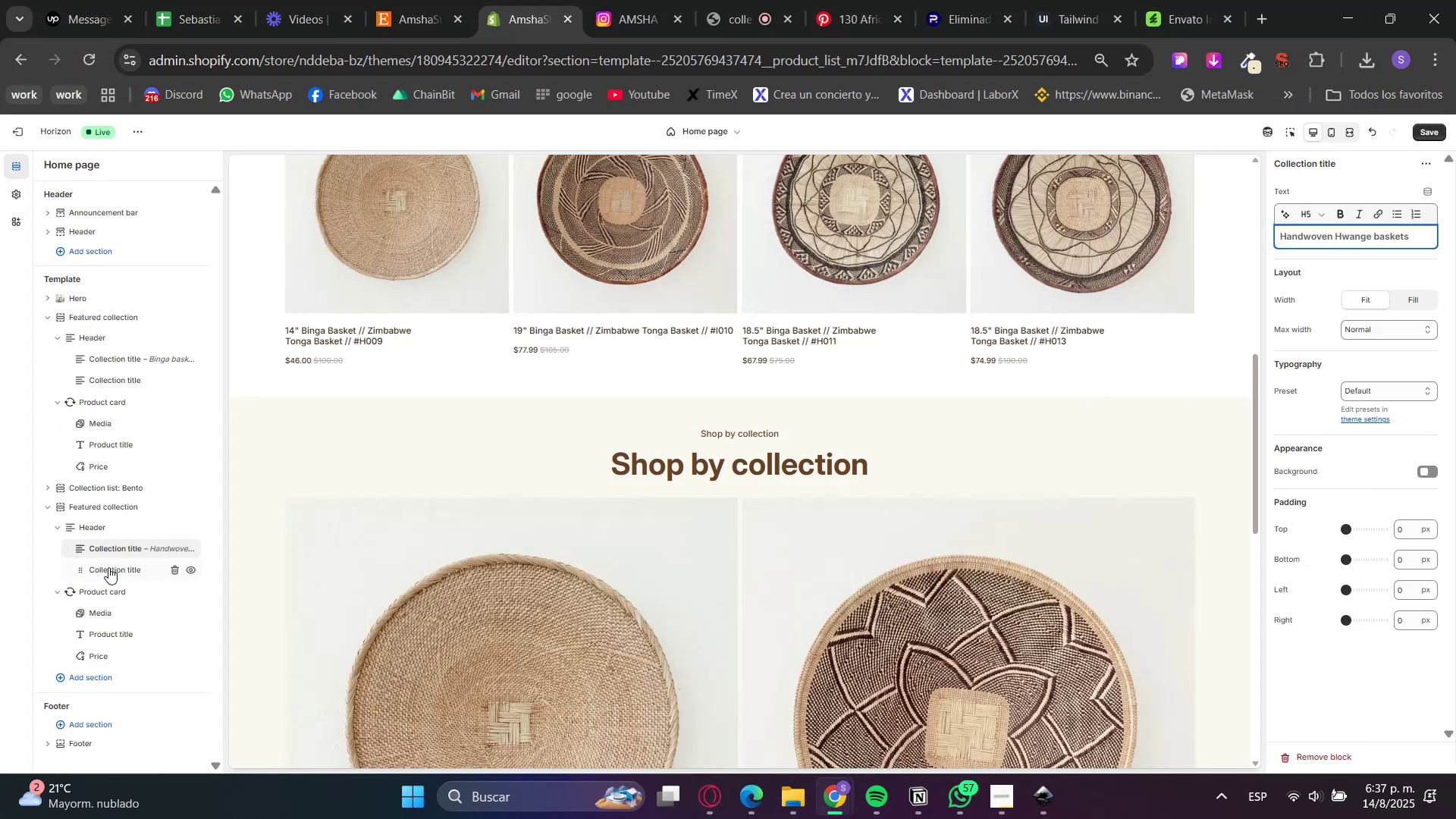 
double_click([1318, 240])
 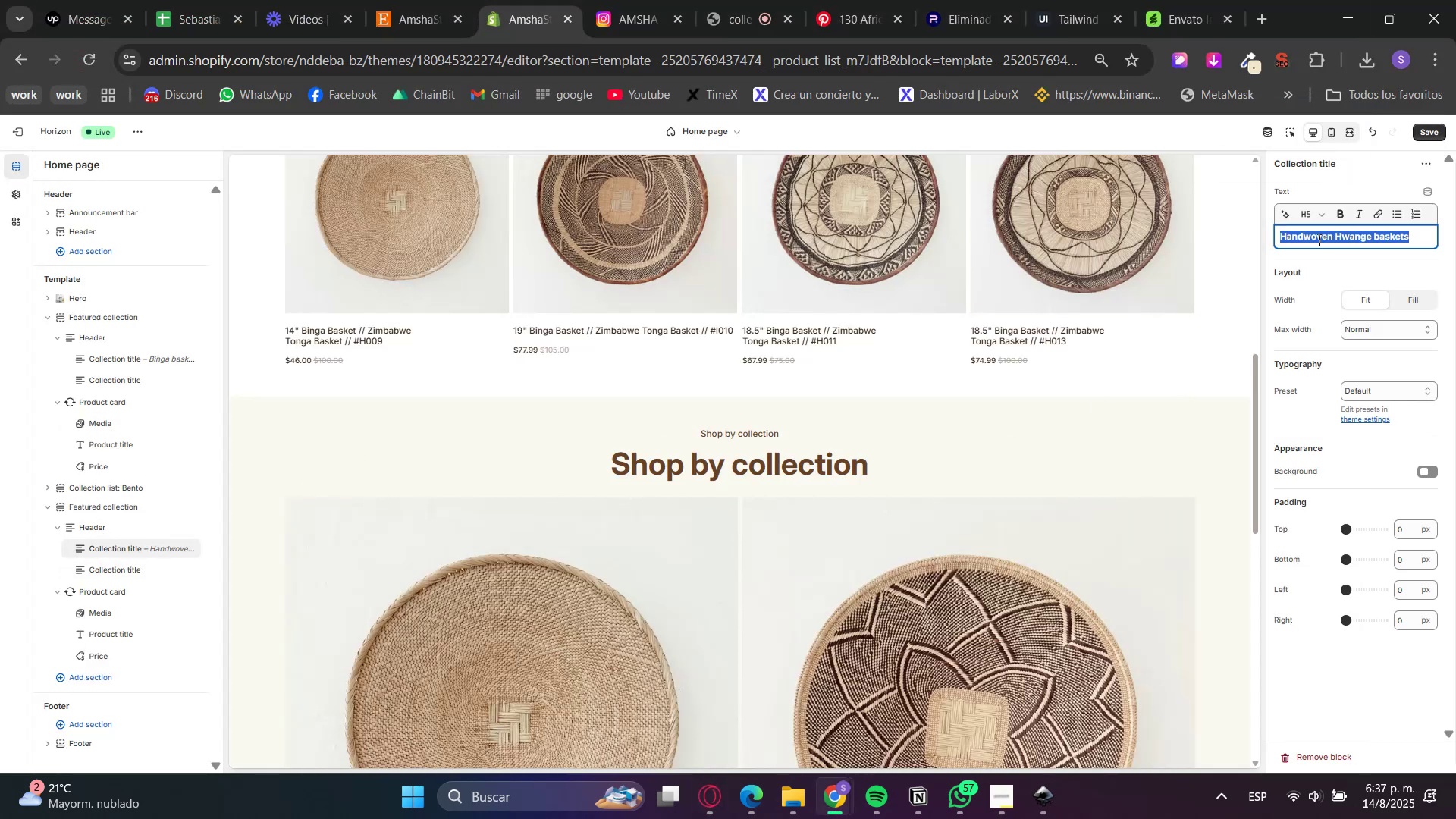 
triple_click([1318, 240])
 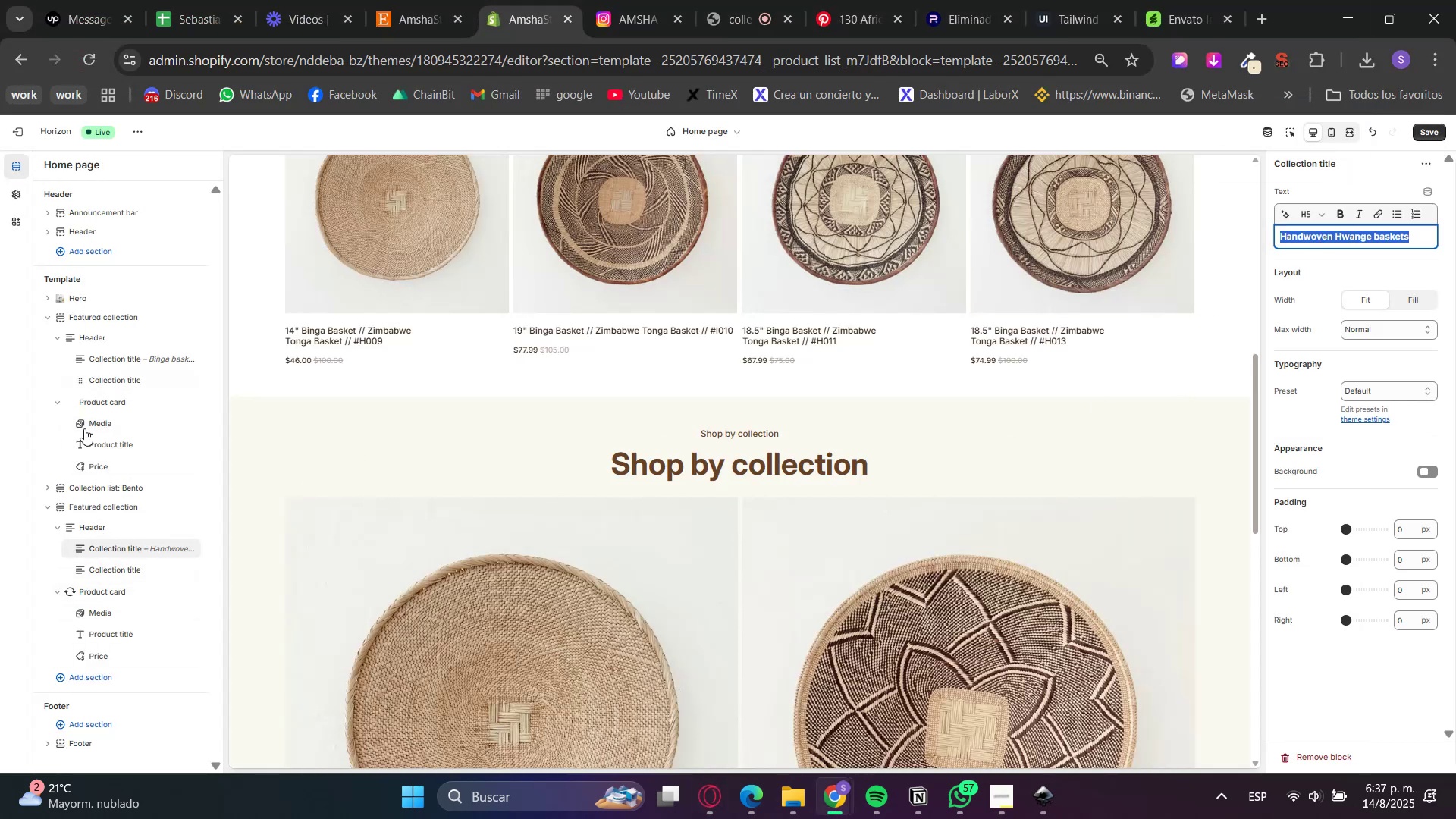 
left_click([48, 488])
 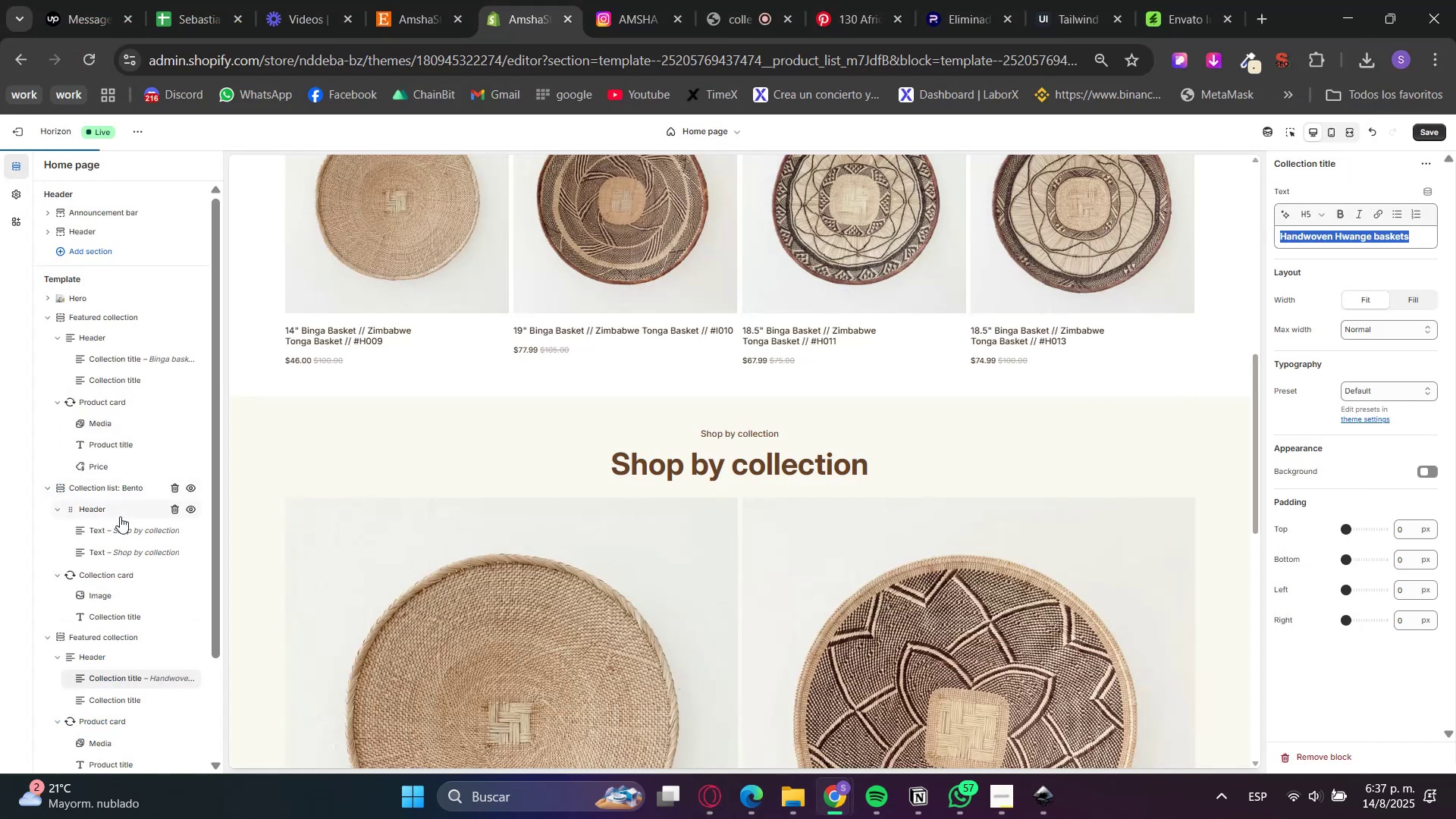 
left_click([120, 535])
 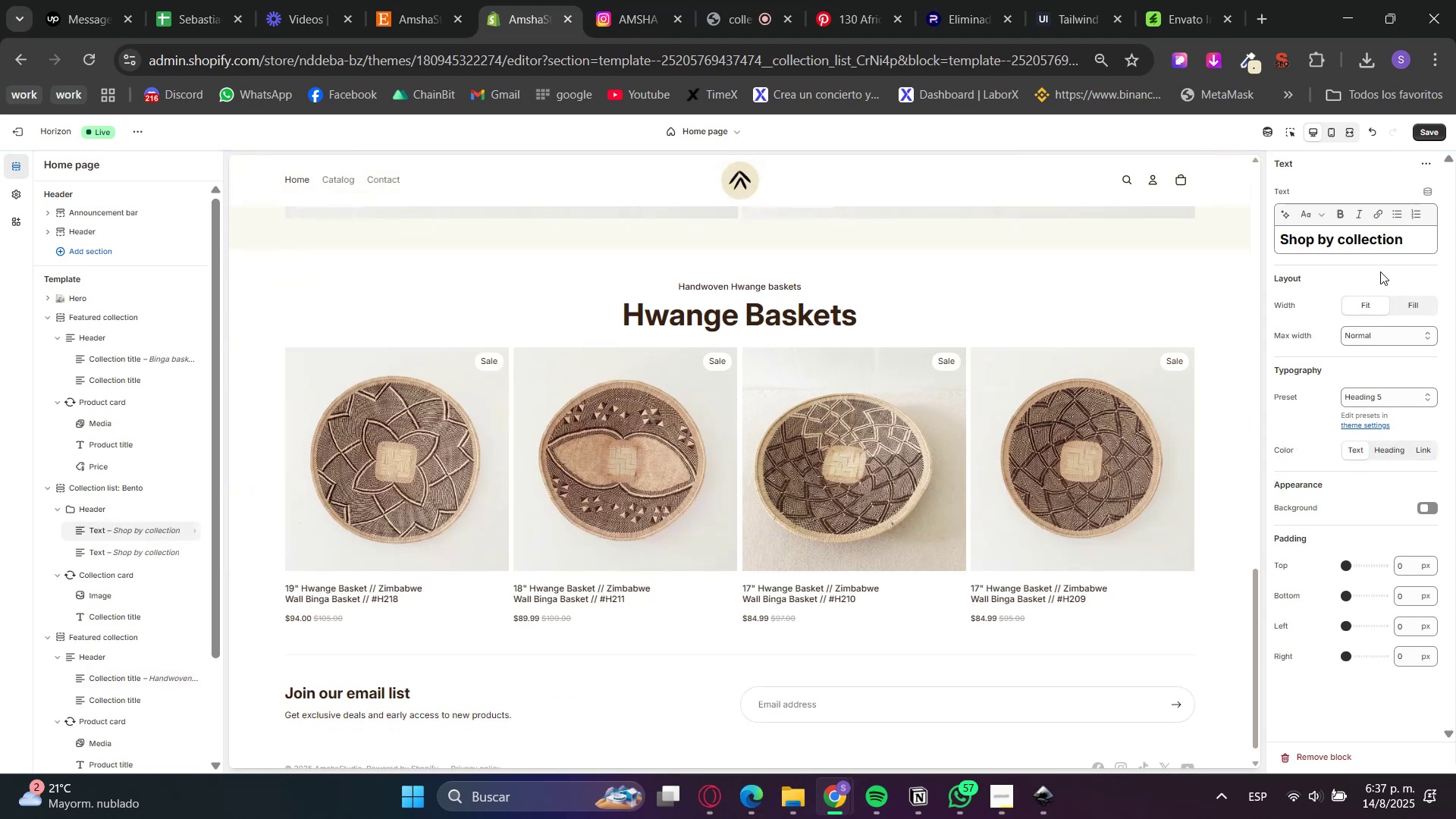 
double_click([1385, 242])
 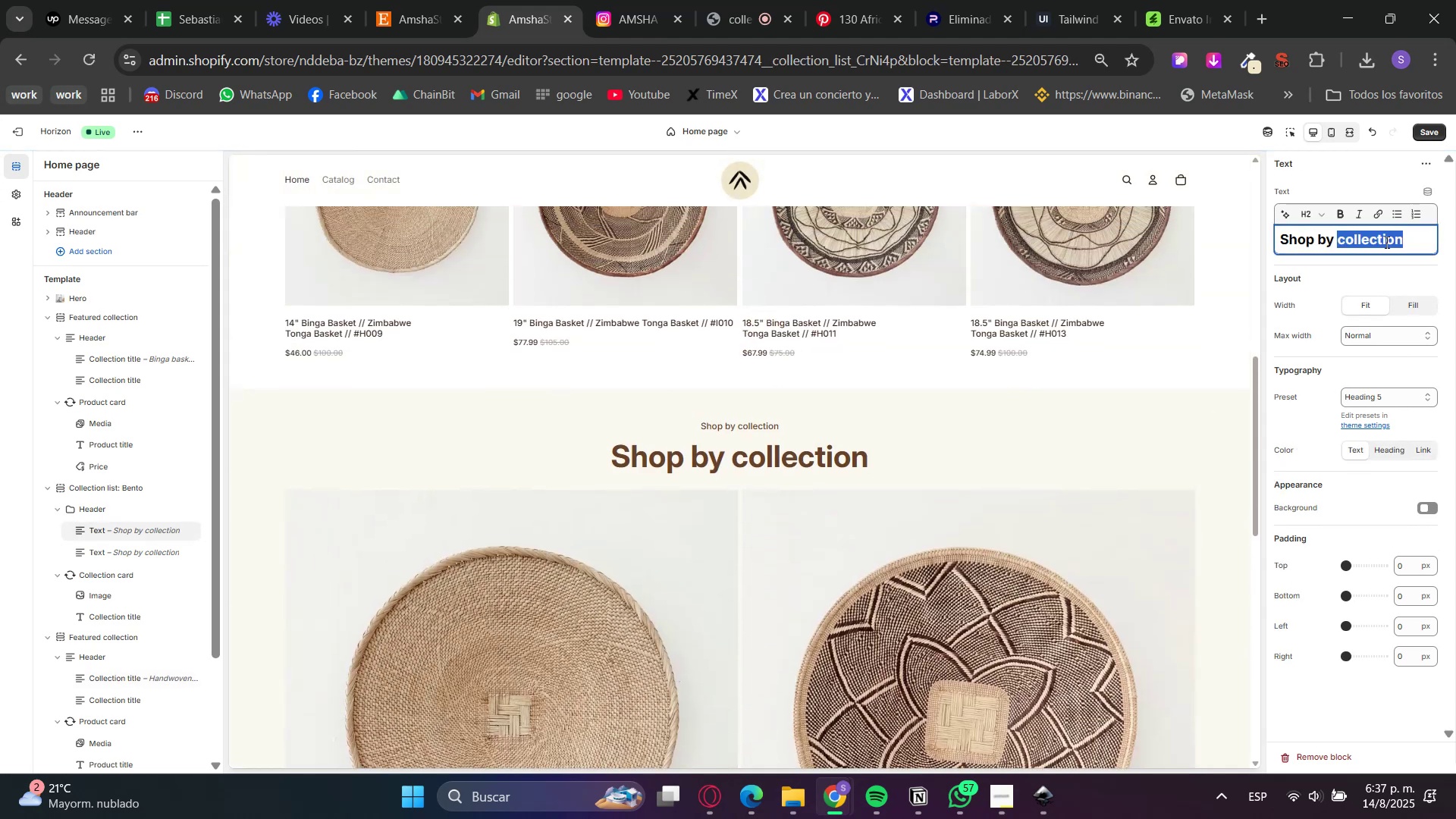 
triple_click([1385, 242])
 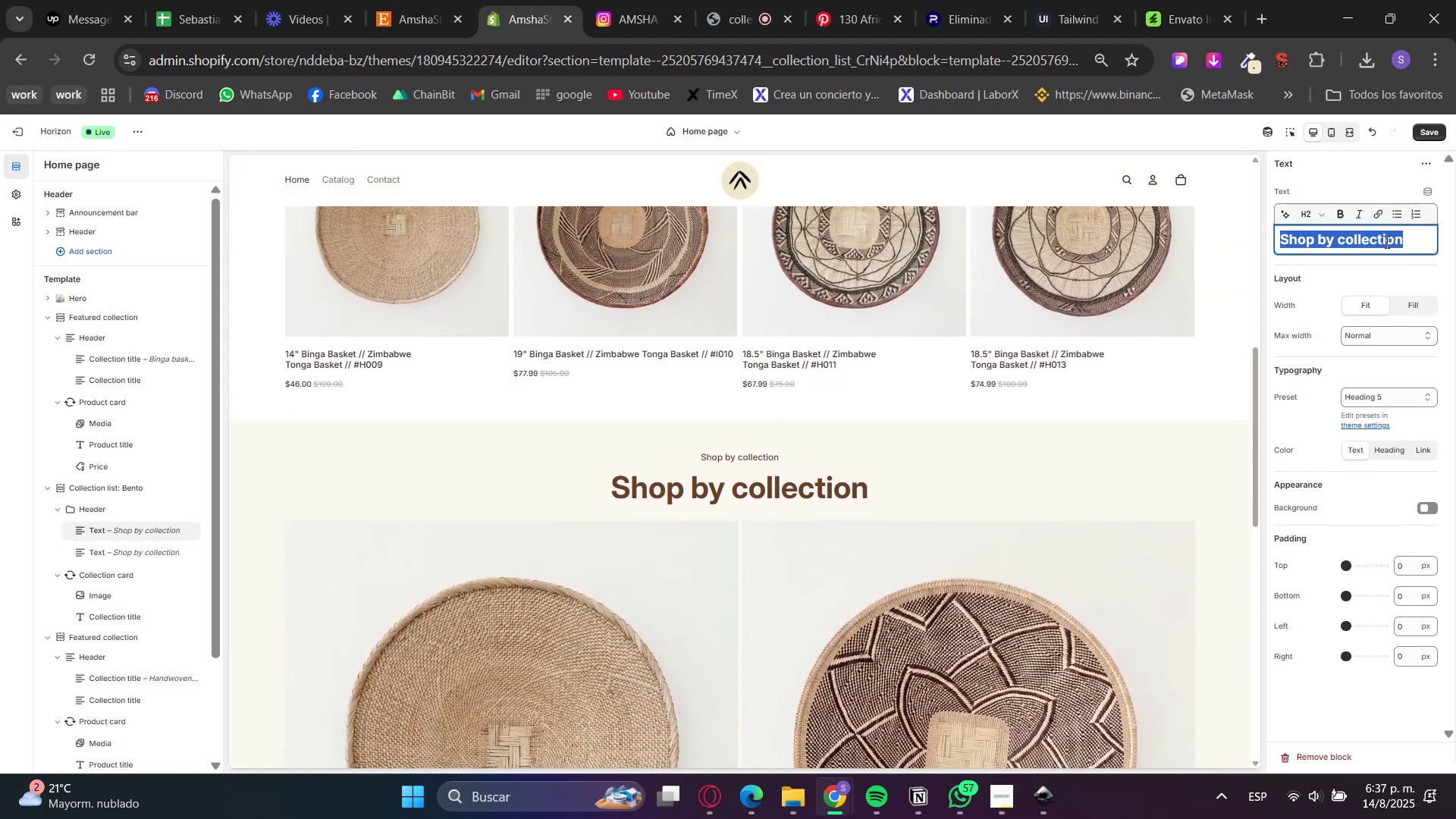 
key(Control+ControlLeft)
 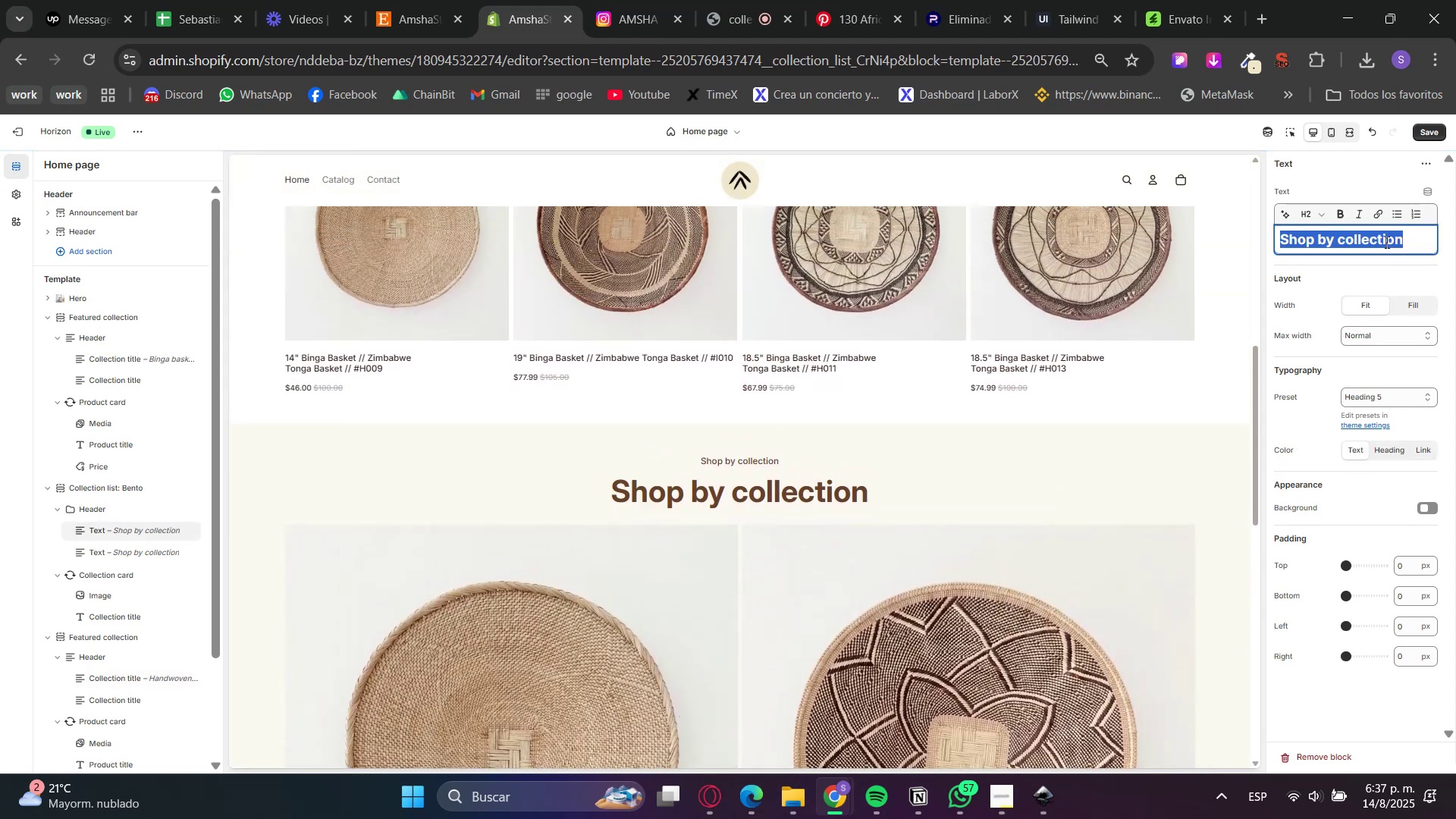 
key(Control+V)
 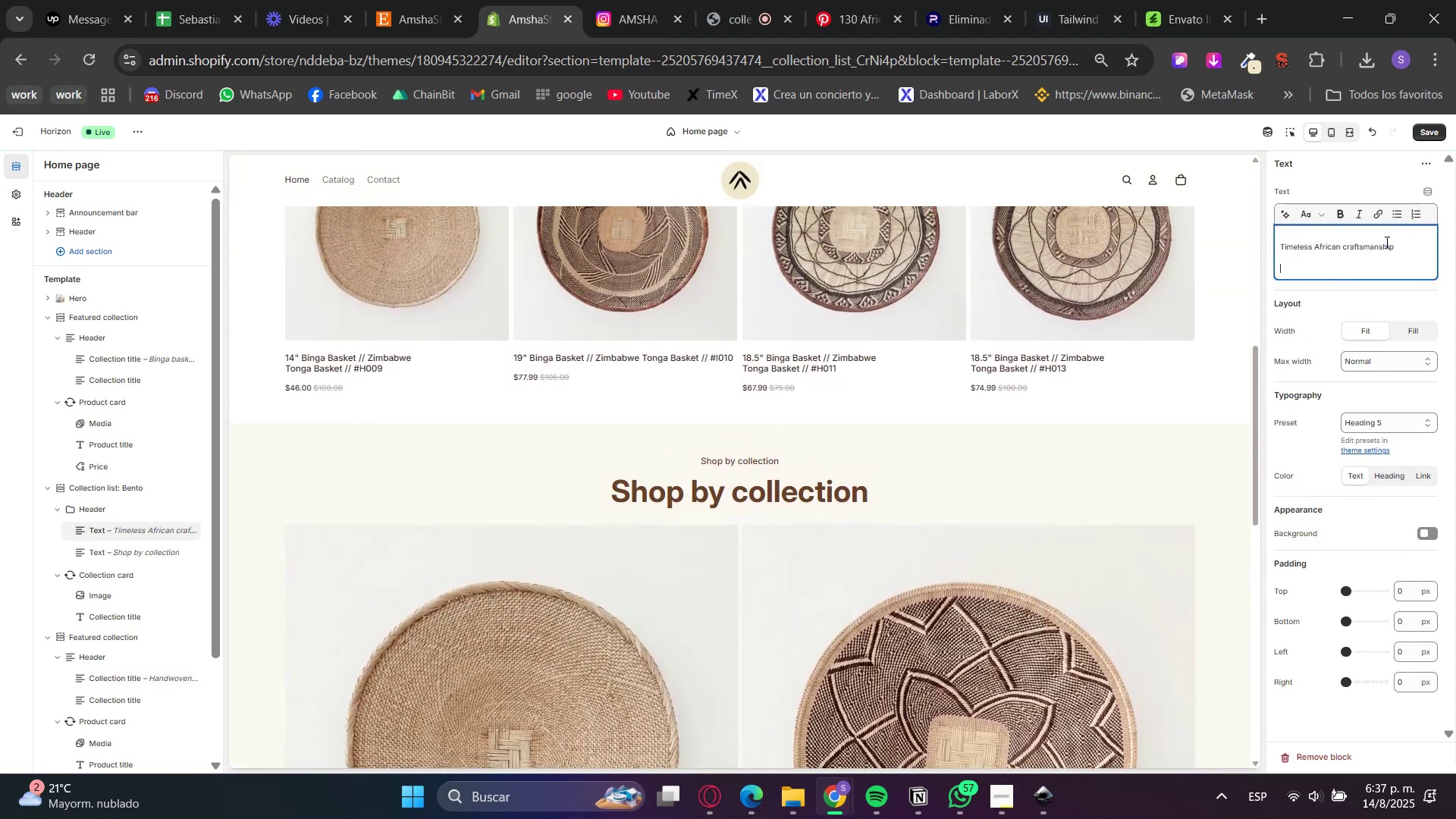 
key(BracketRight)
 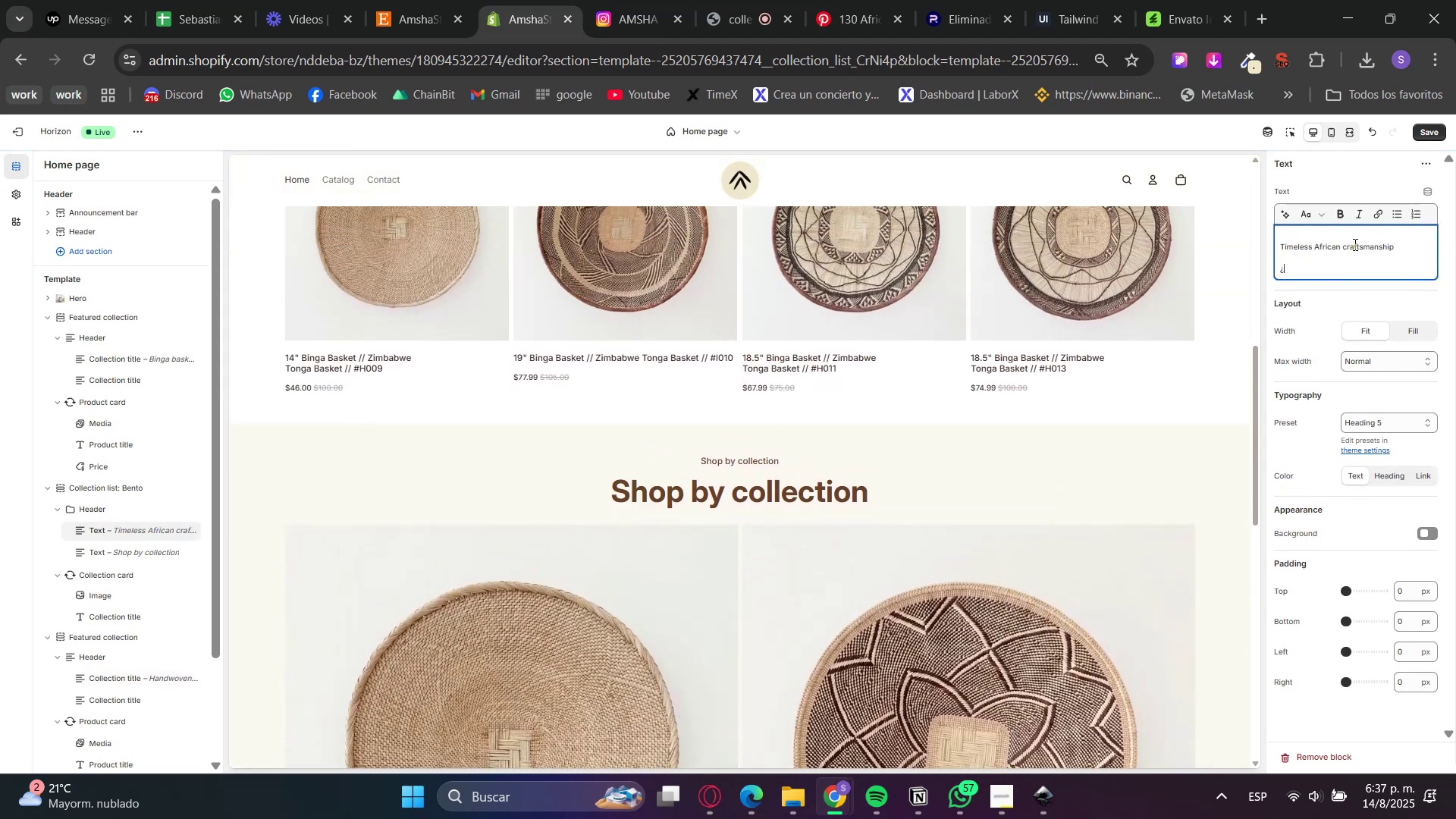 
key(Backspace)
 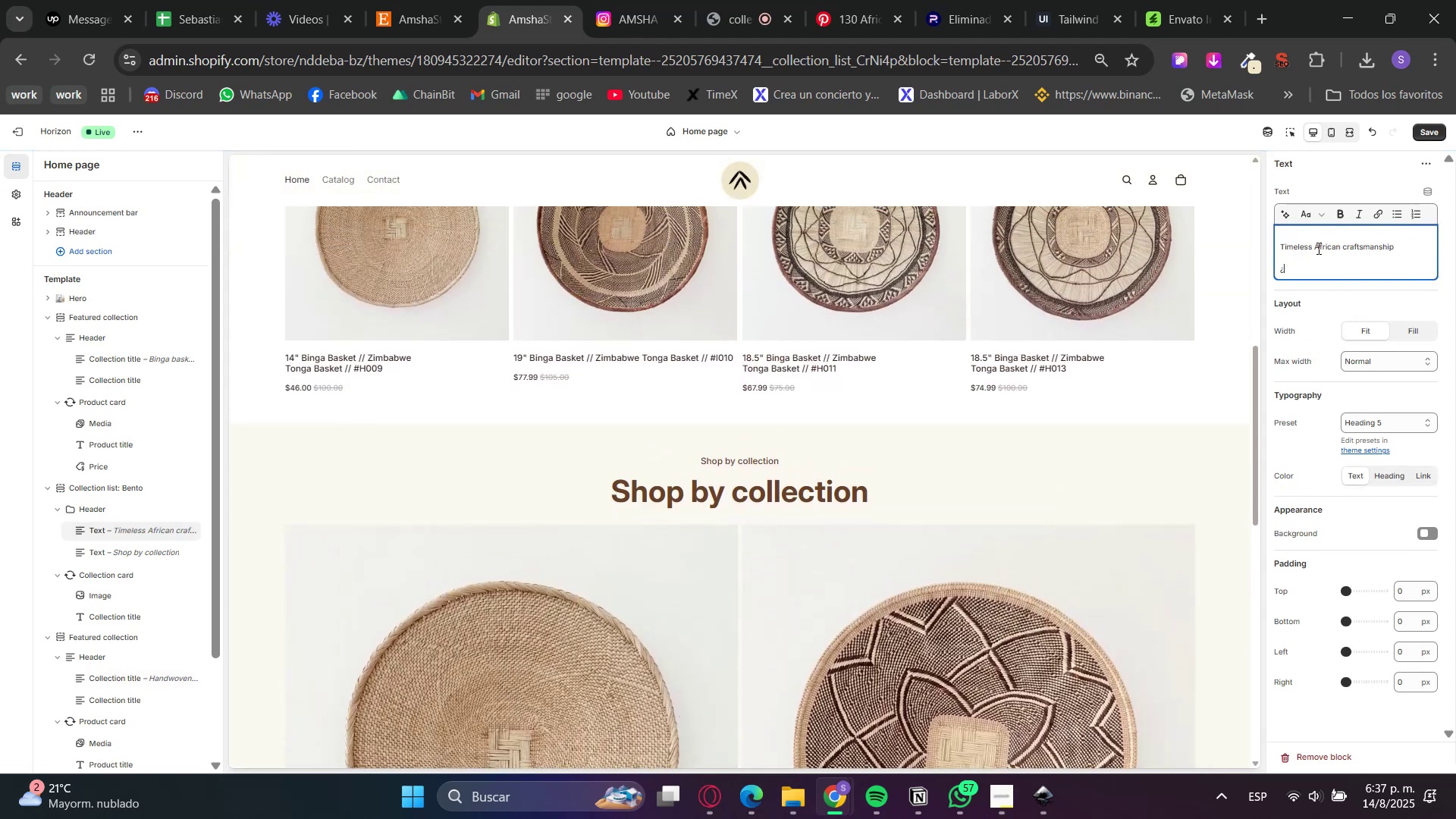 
key(Backspace)
 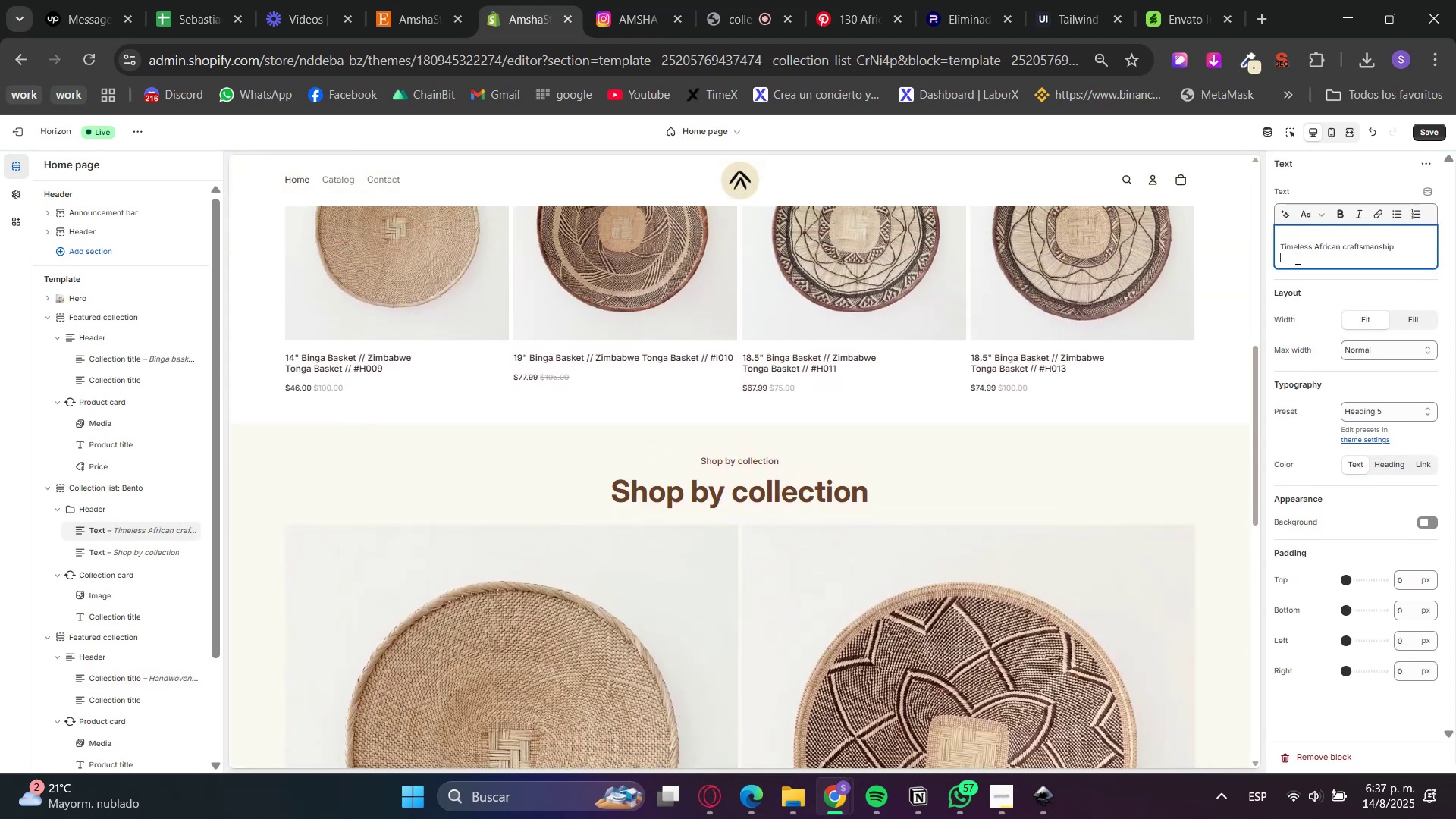 
key(Backspace)
 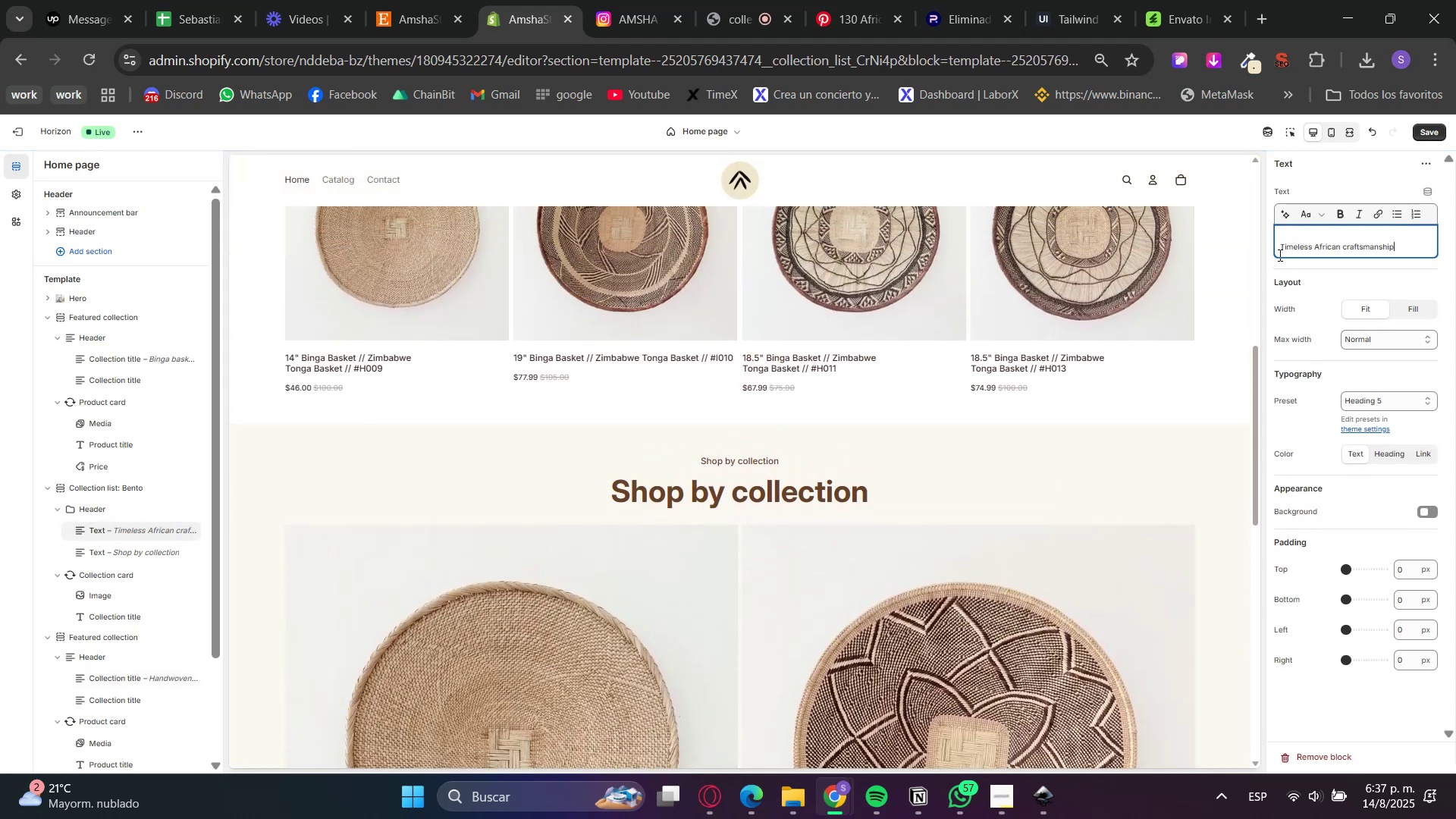 
left_click([1276, 251])
 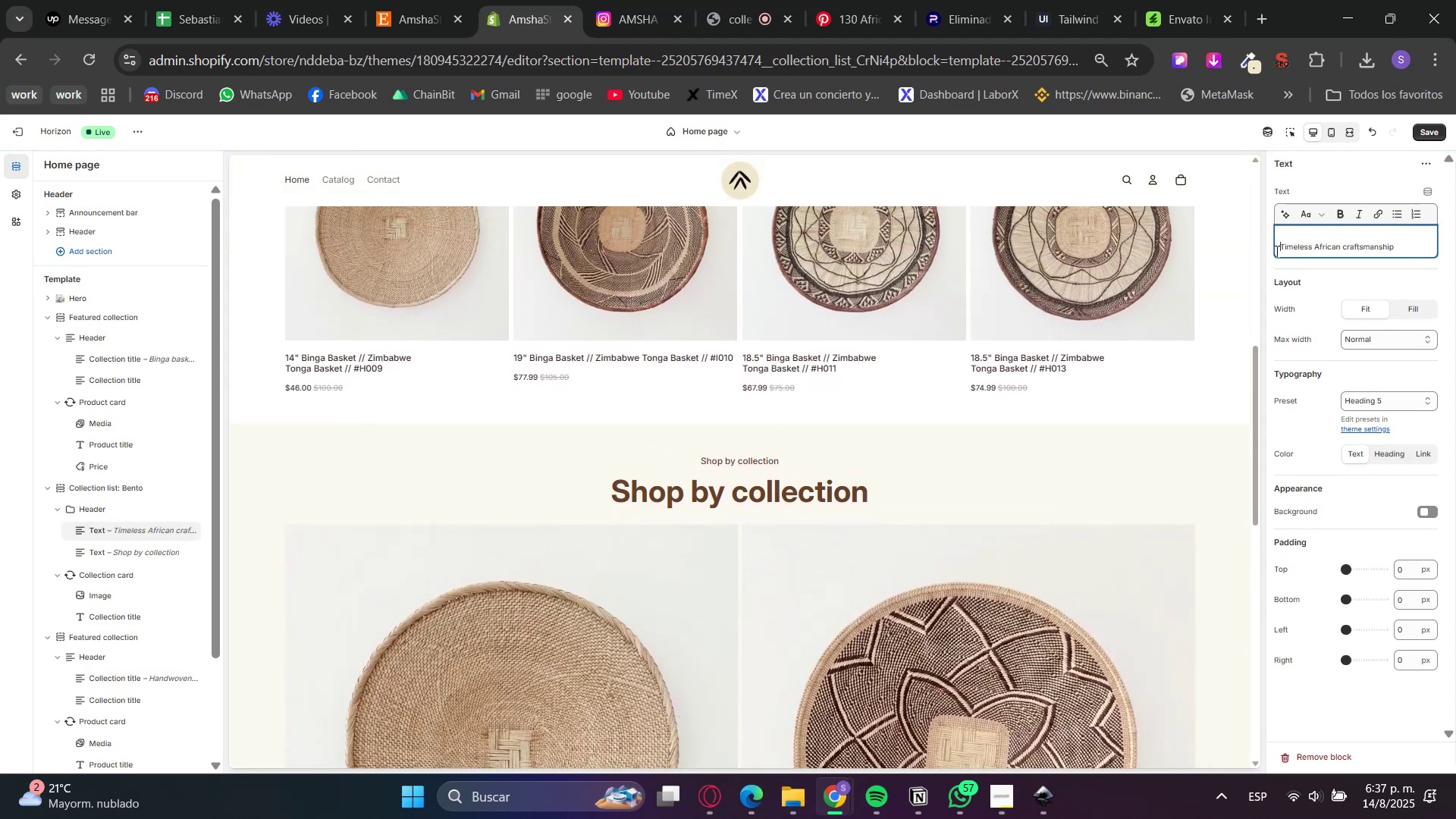 
key(Backspace)
 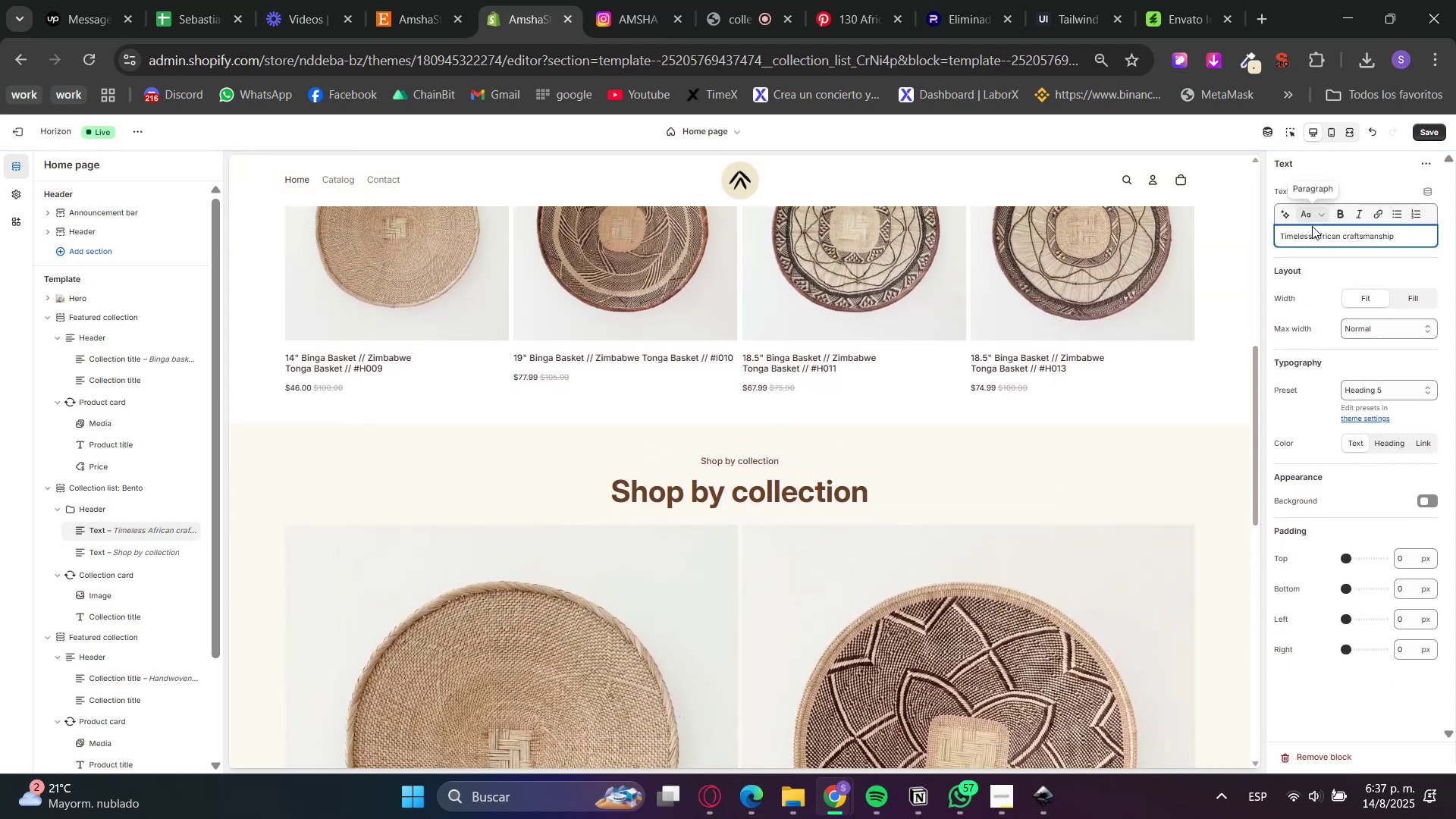 
double_click([1320, 238])
 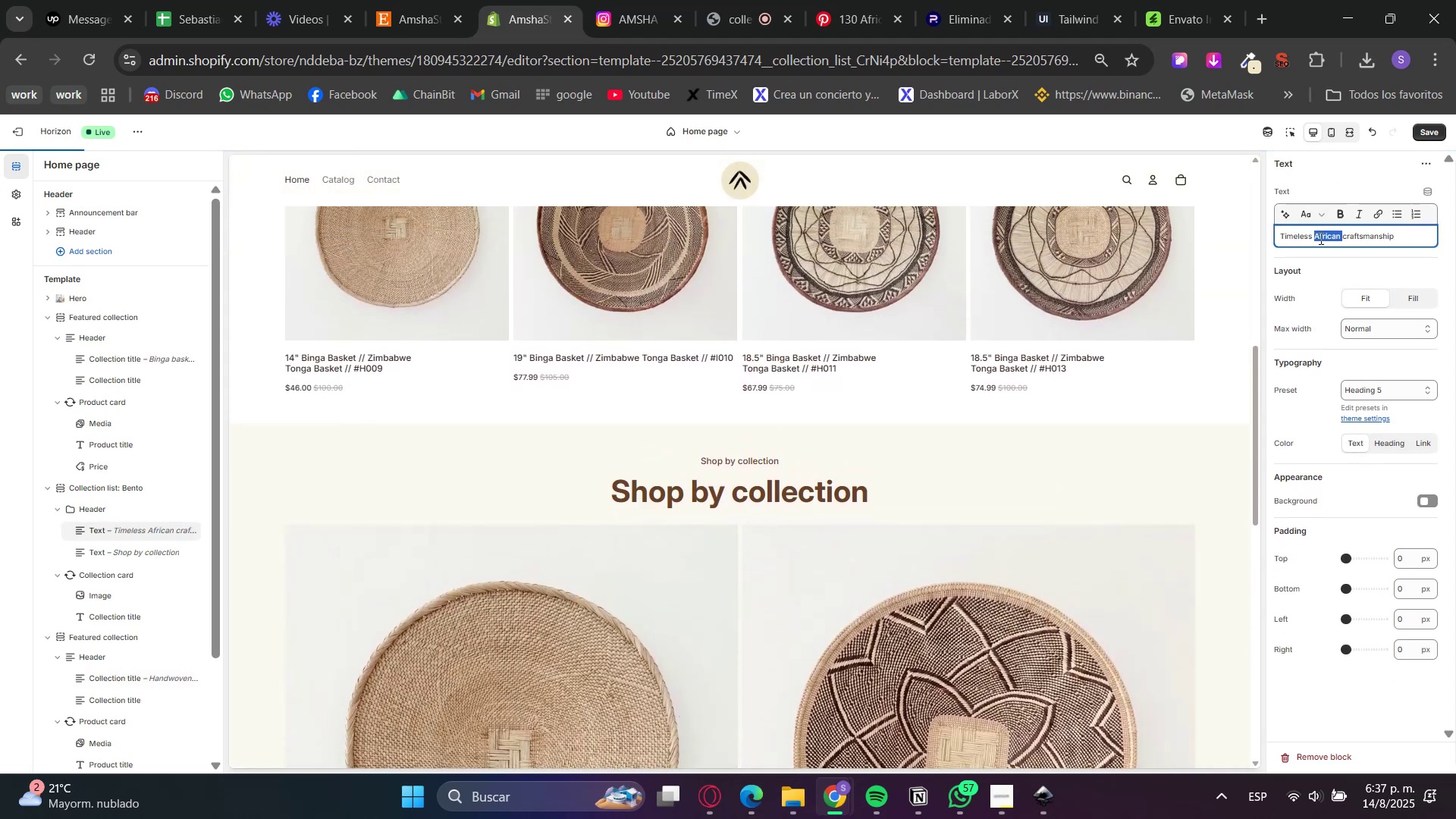 
triple_click([1320, 238])
 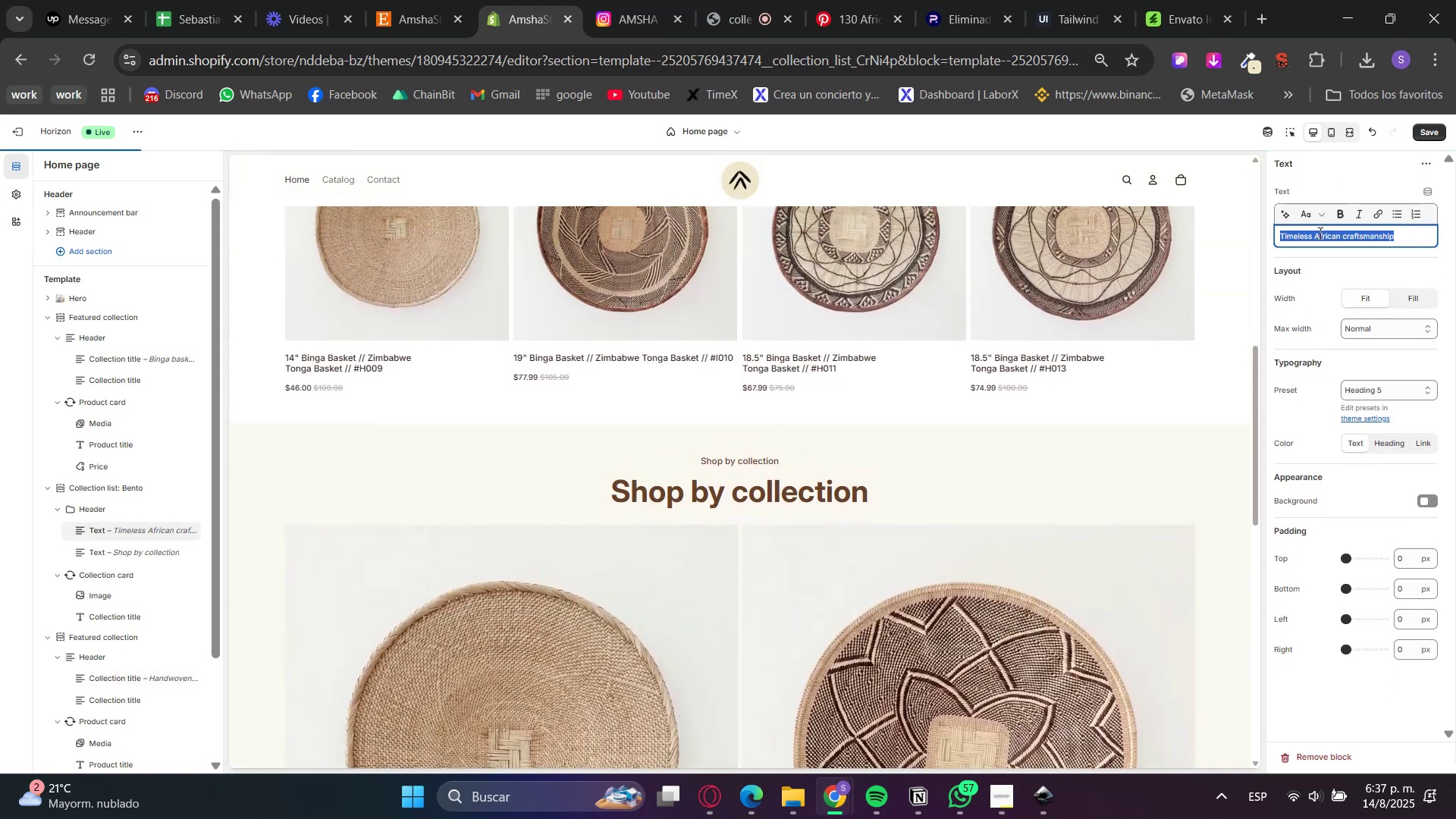 
triple_click([1316, 214])
 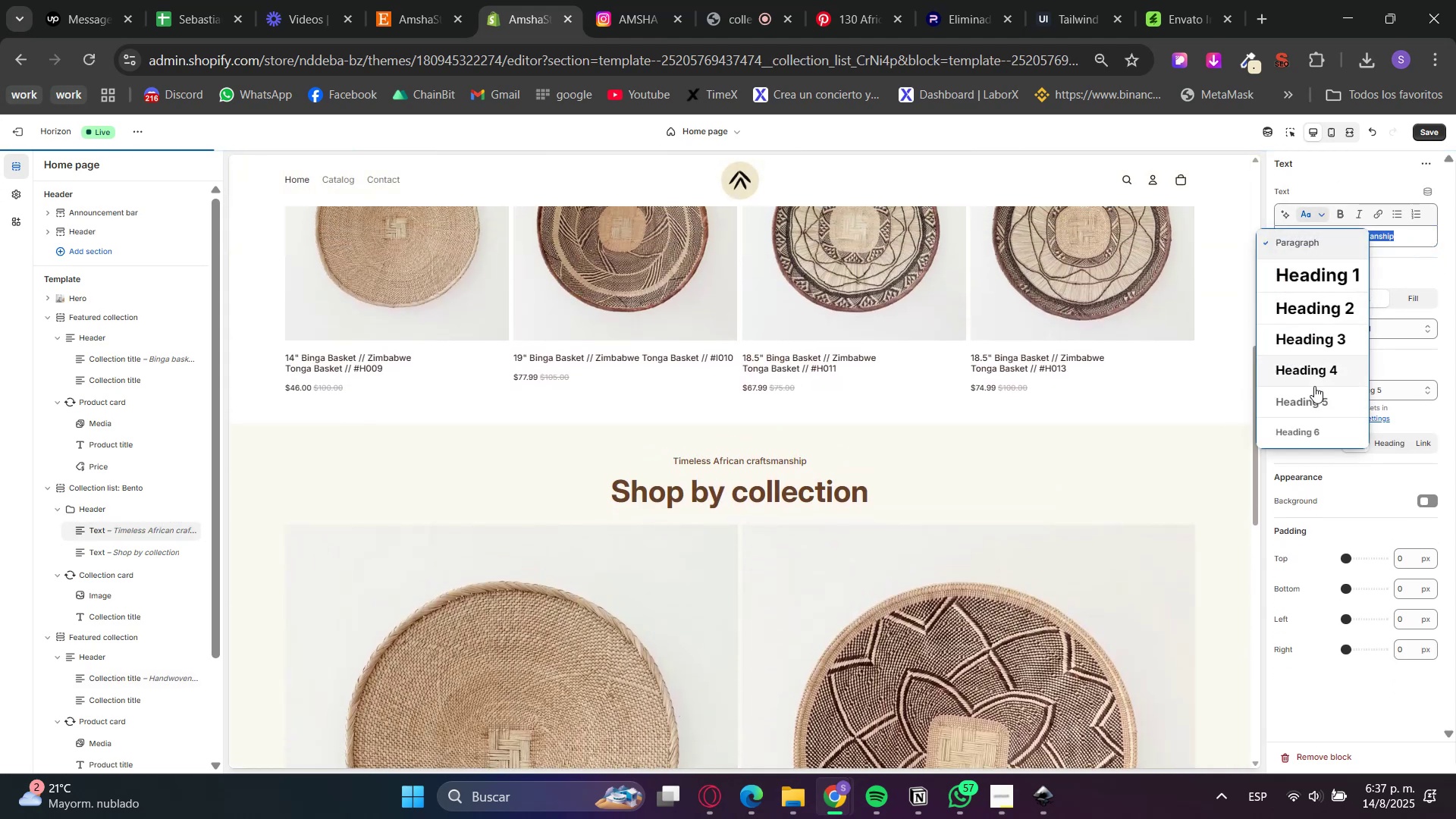 
left_click([1309, 400])
 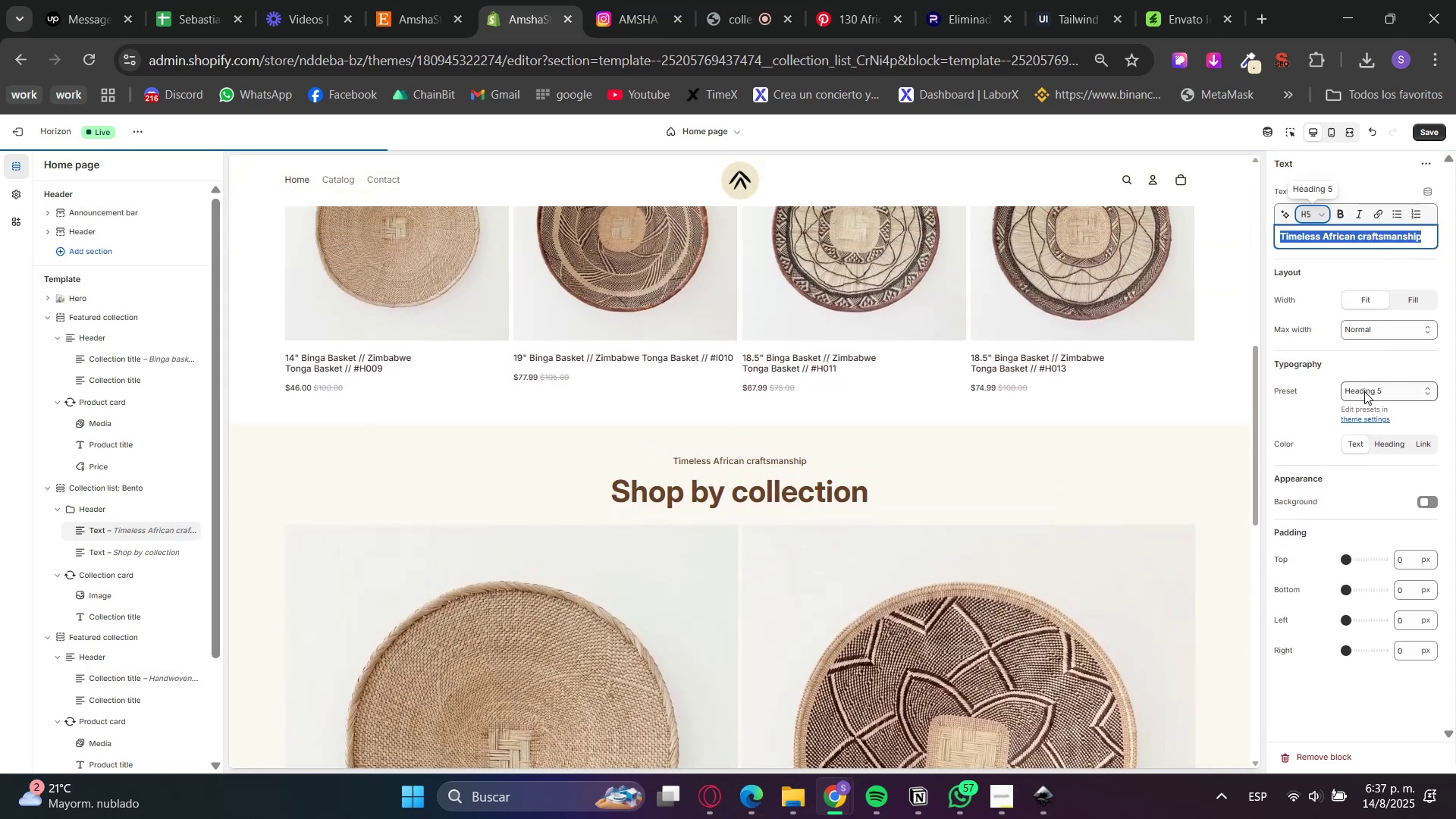 
double_click([1357, 420])
 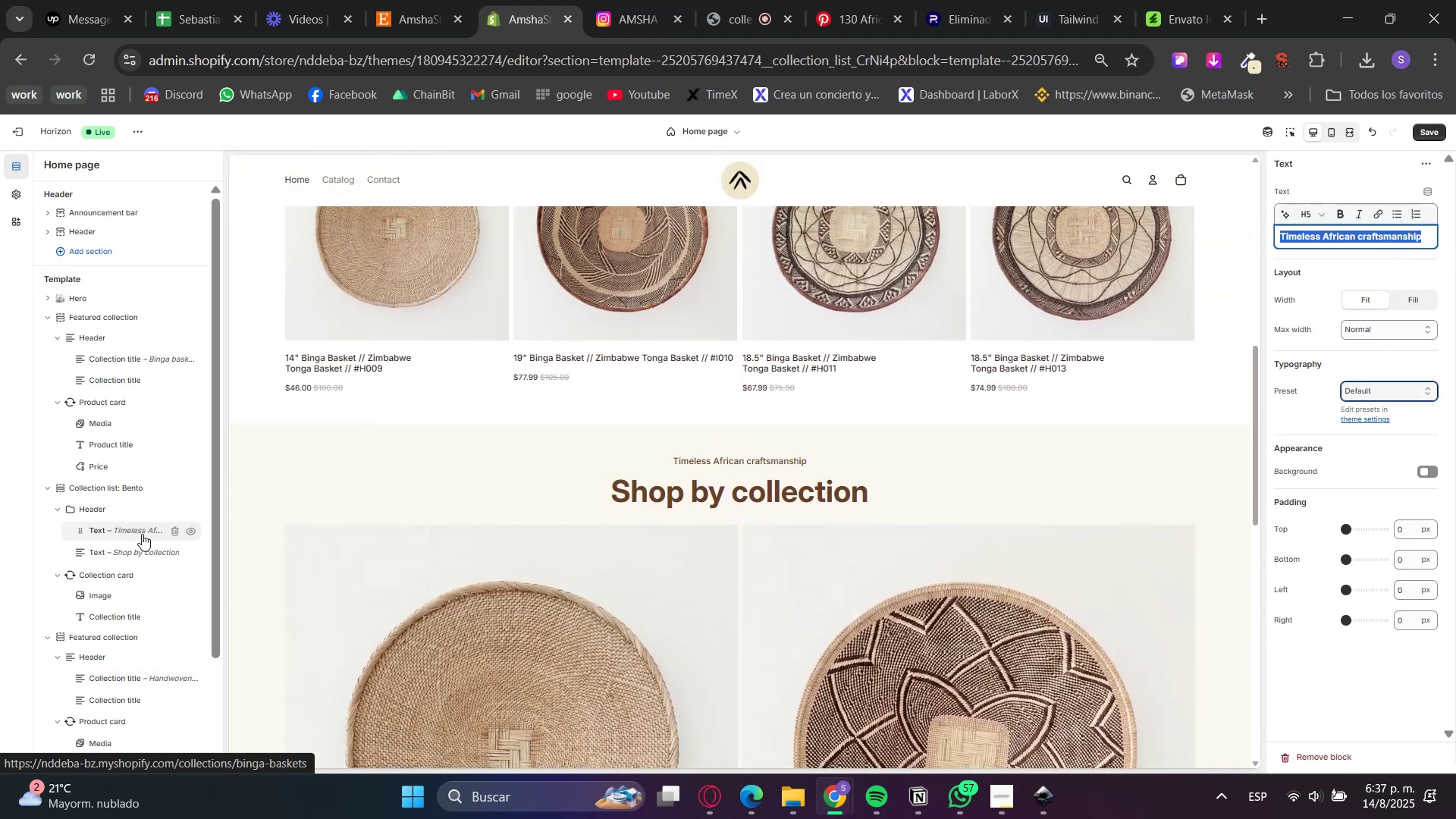 
left_click([107, 552])
 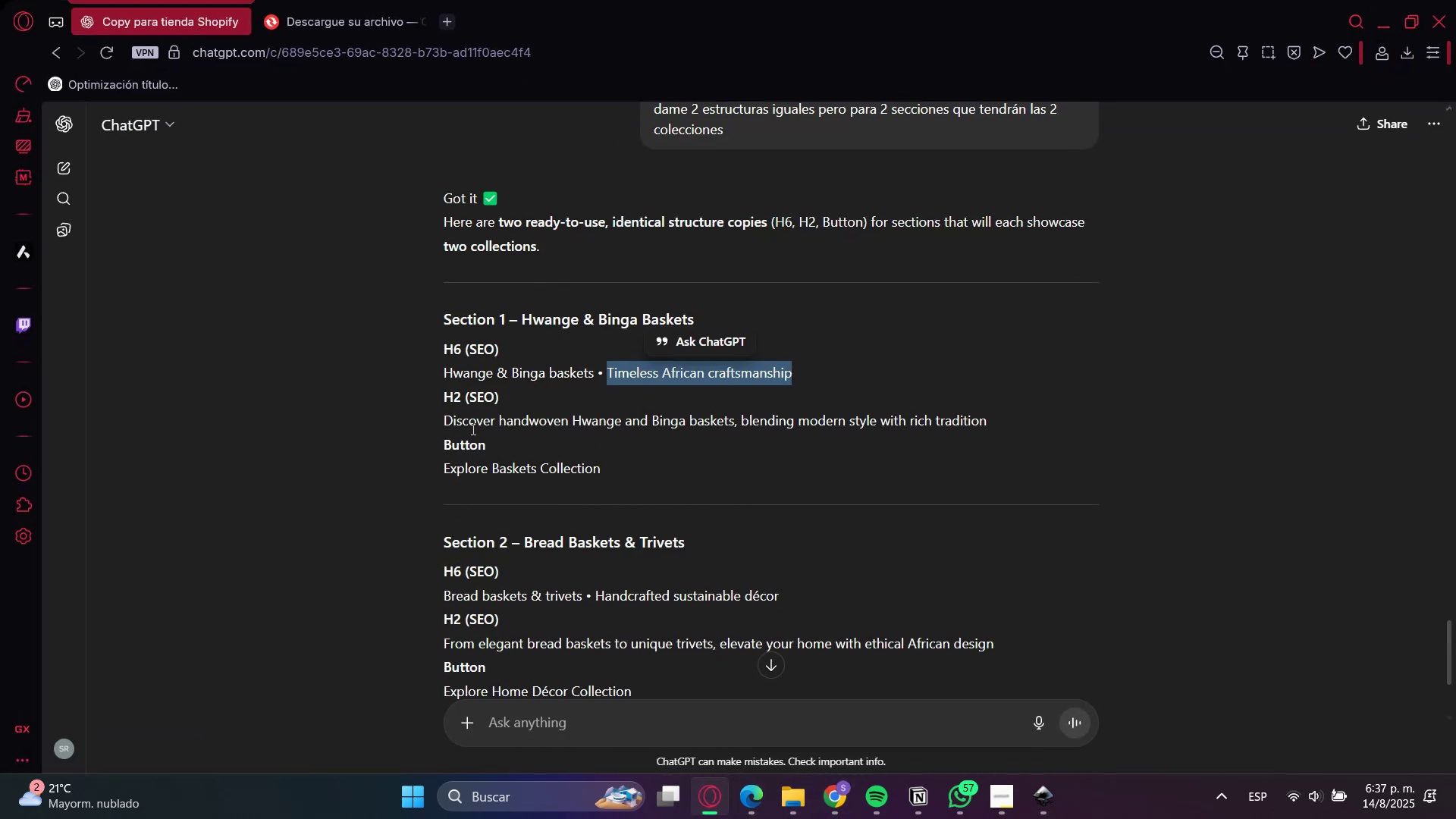 
left_click([470, 419])
 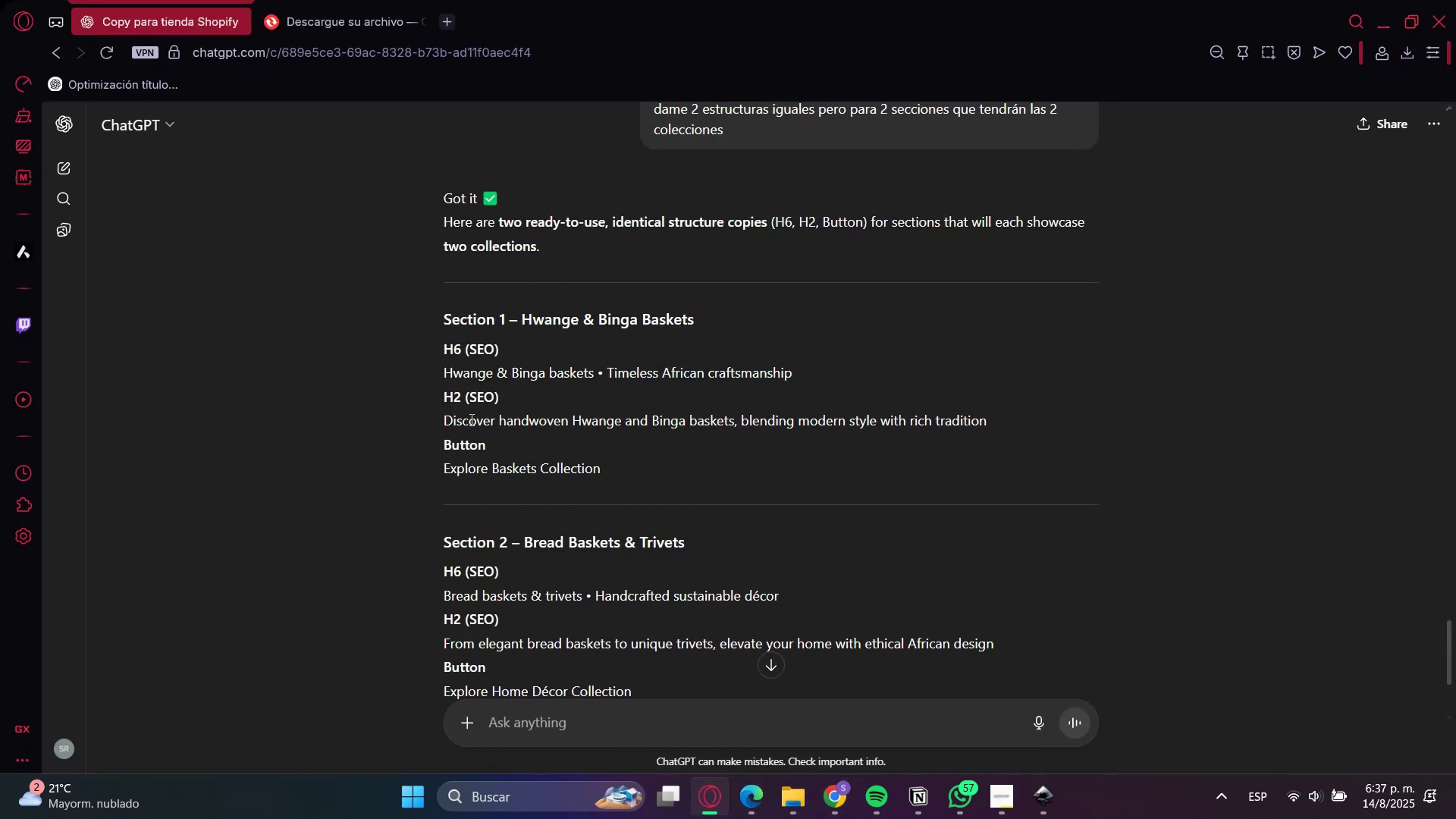 
left_click_drag(start_coordinate=[470, 419], to_coordinate=[715, 417])
 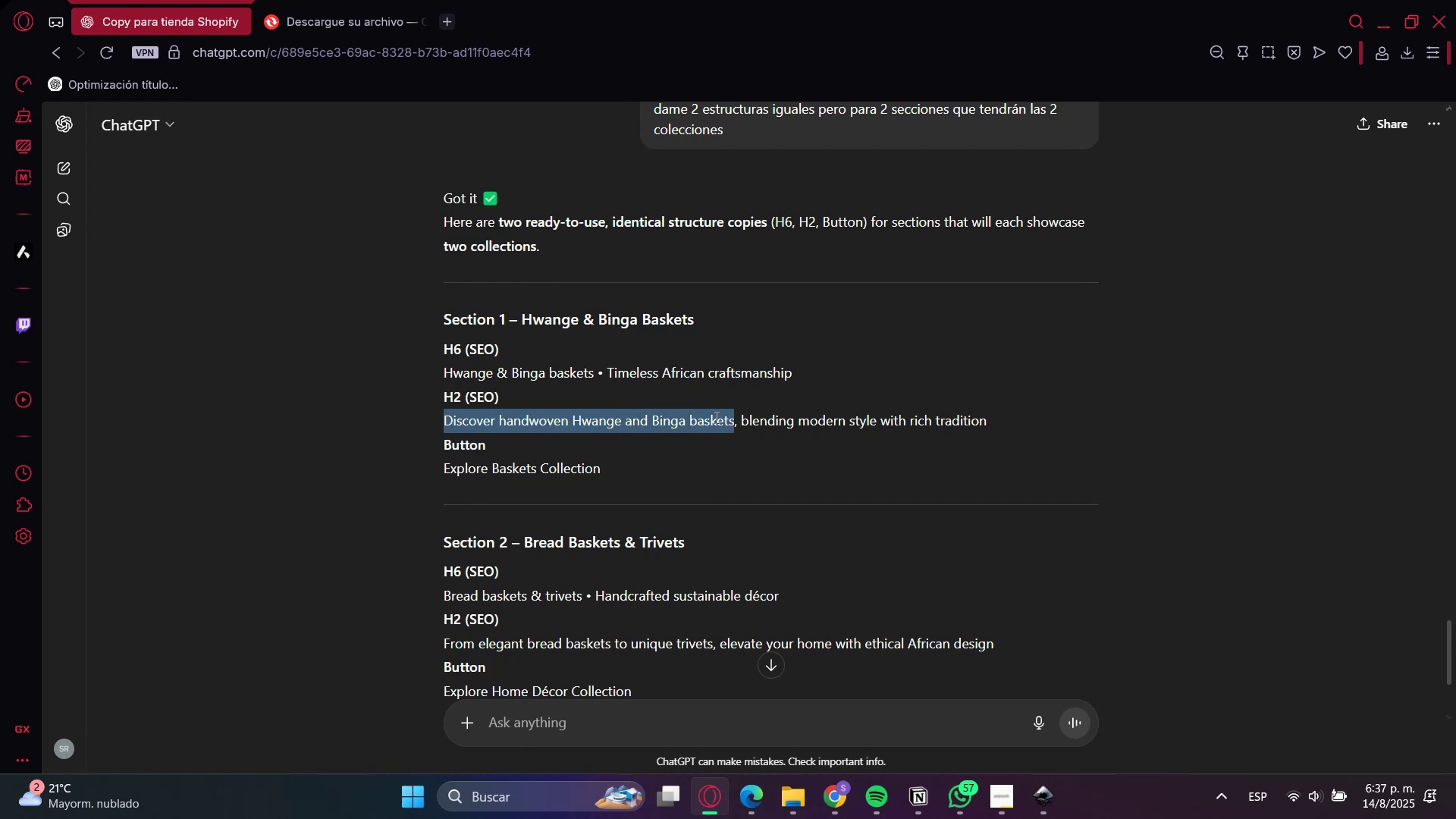 
key(Control+C)
 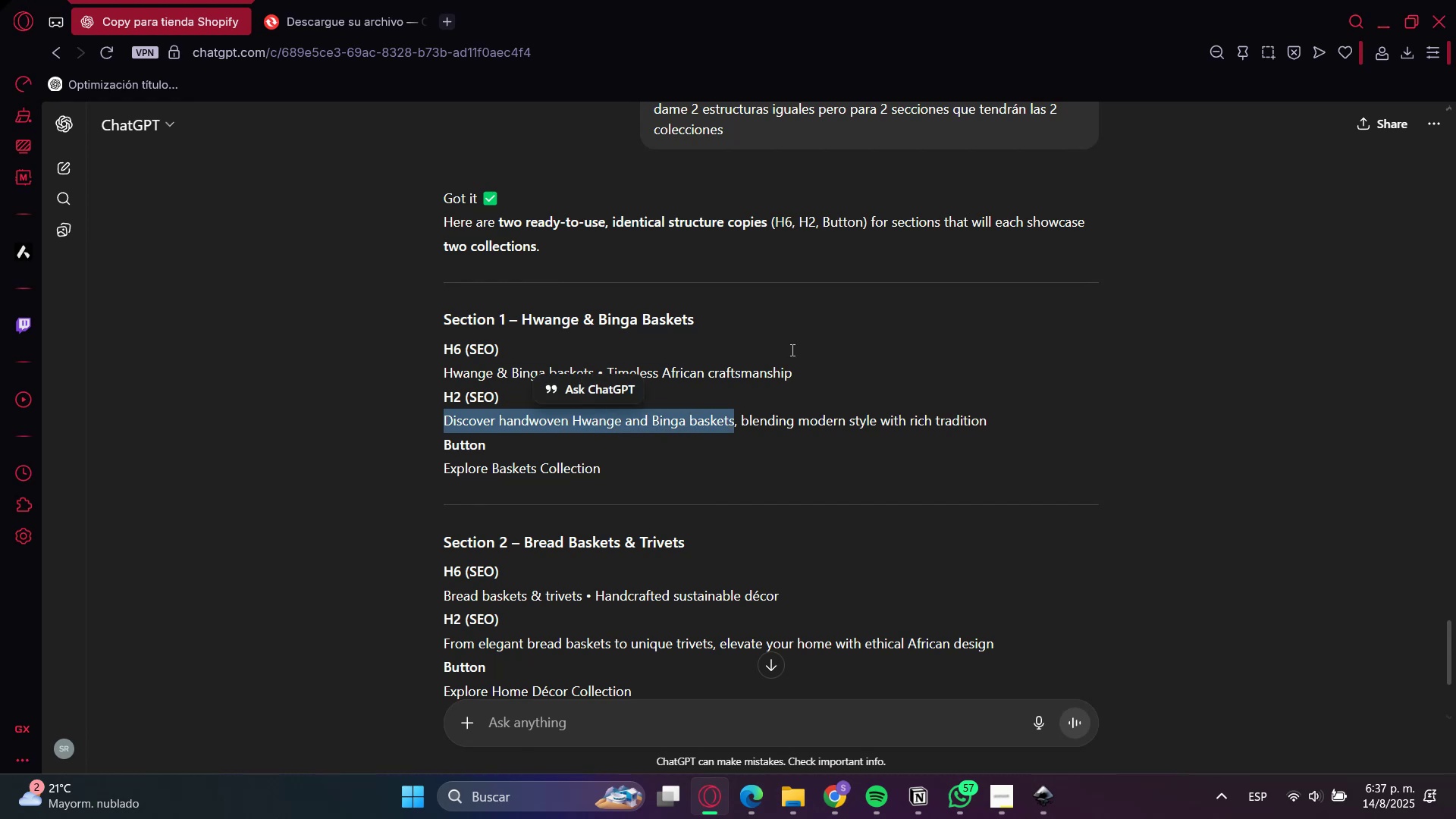 
key(Control+C)
 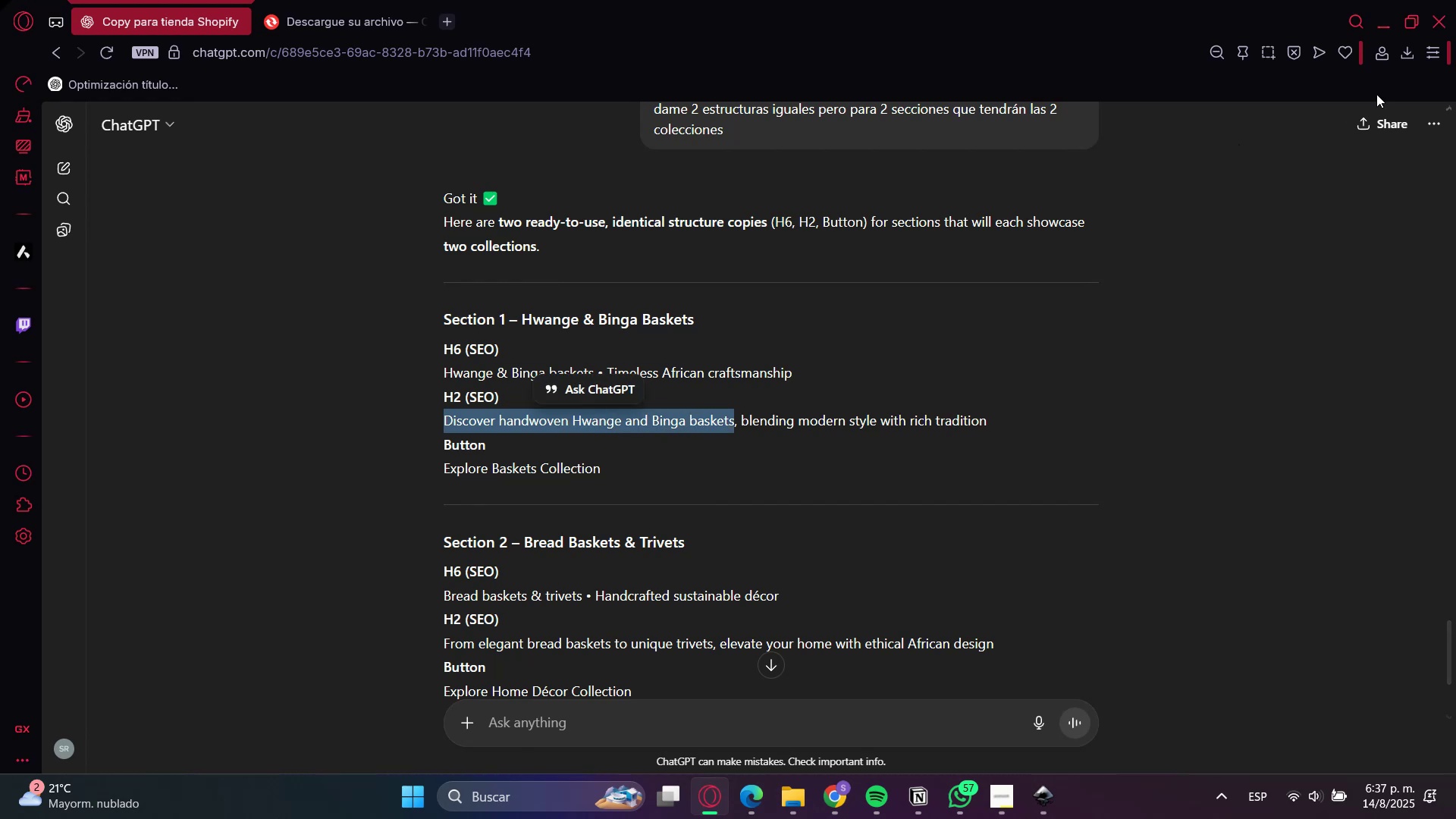 
key(Control+C)
 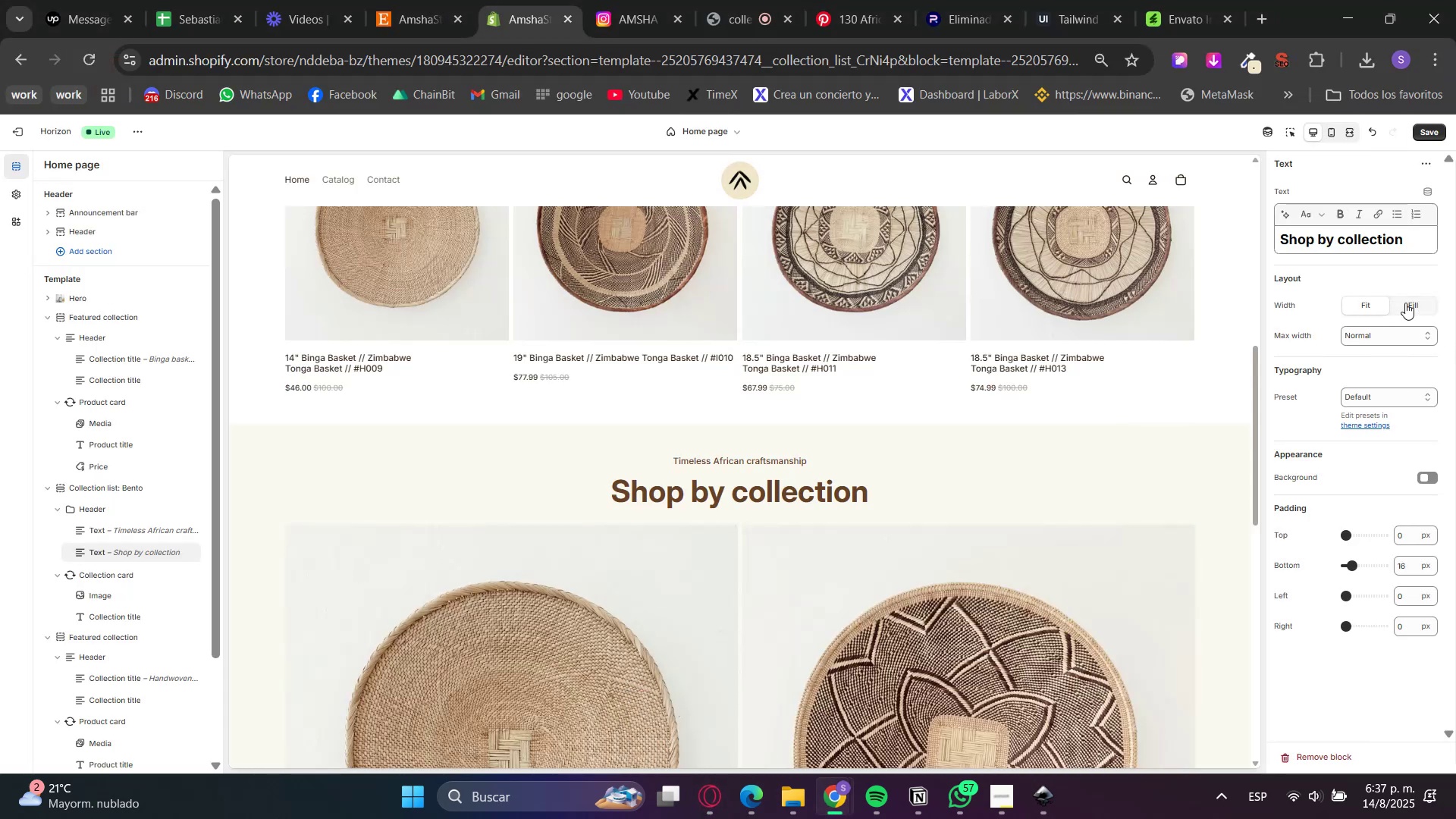 
double_click([1373, 247])
 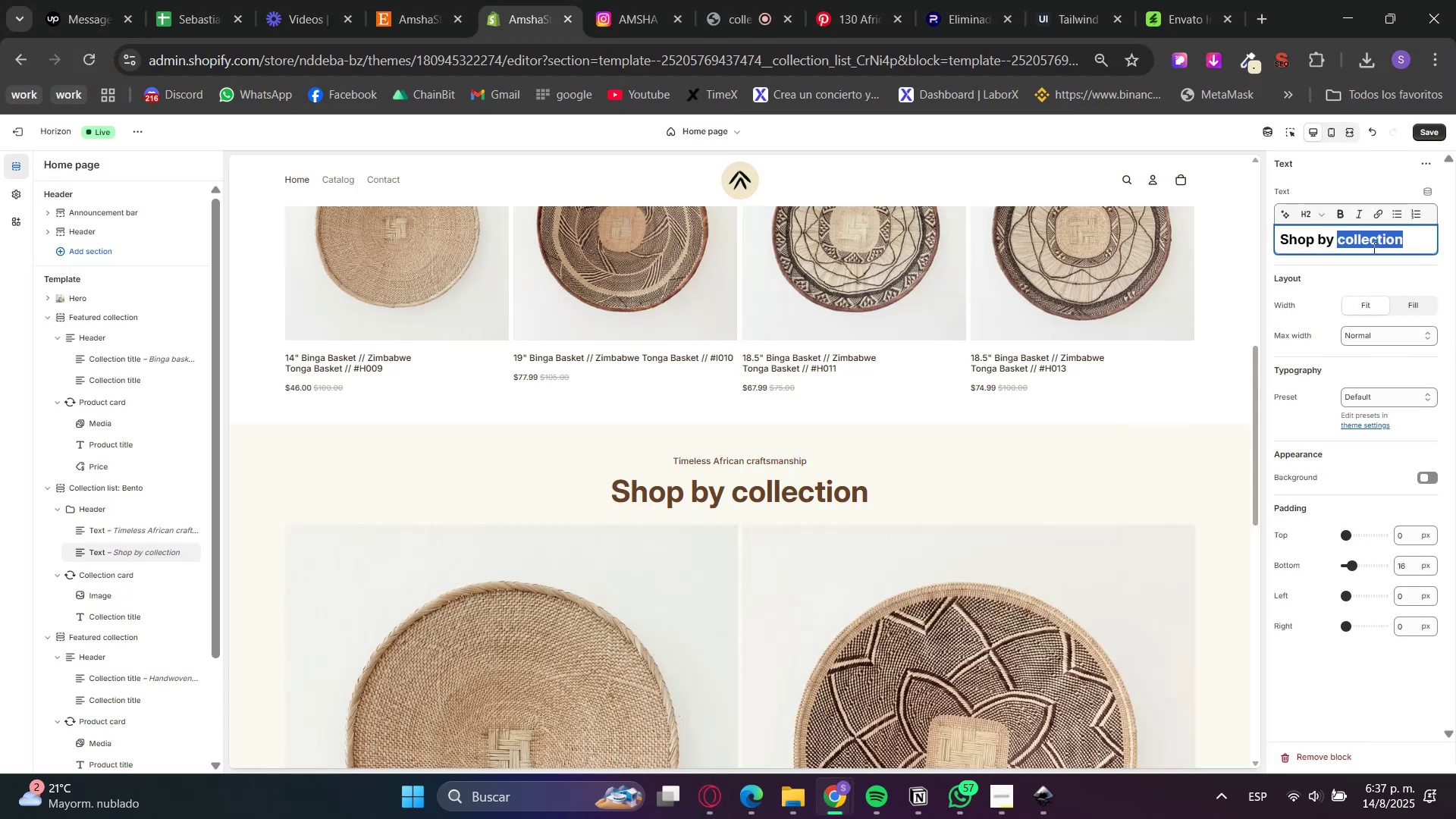 
triple_click([1373, 247])
 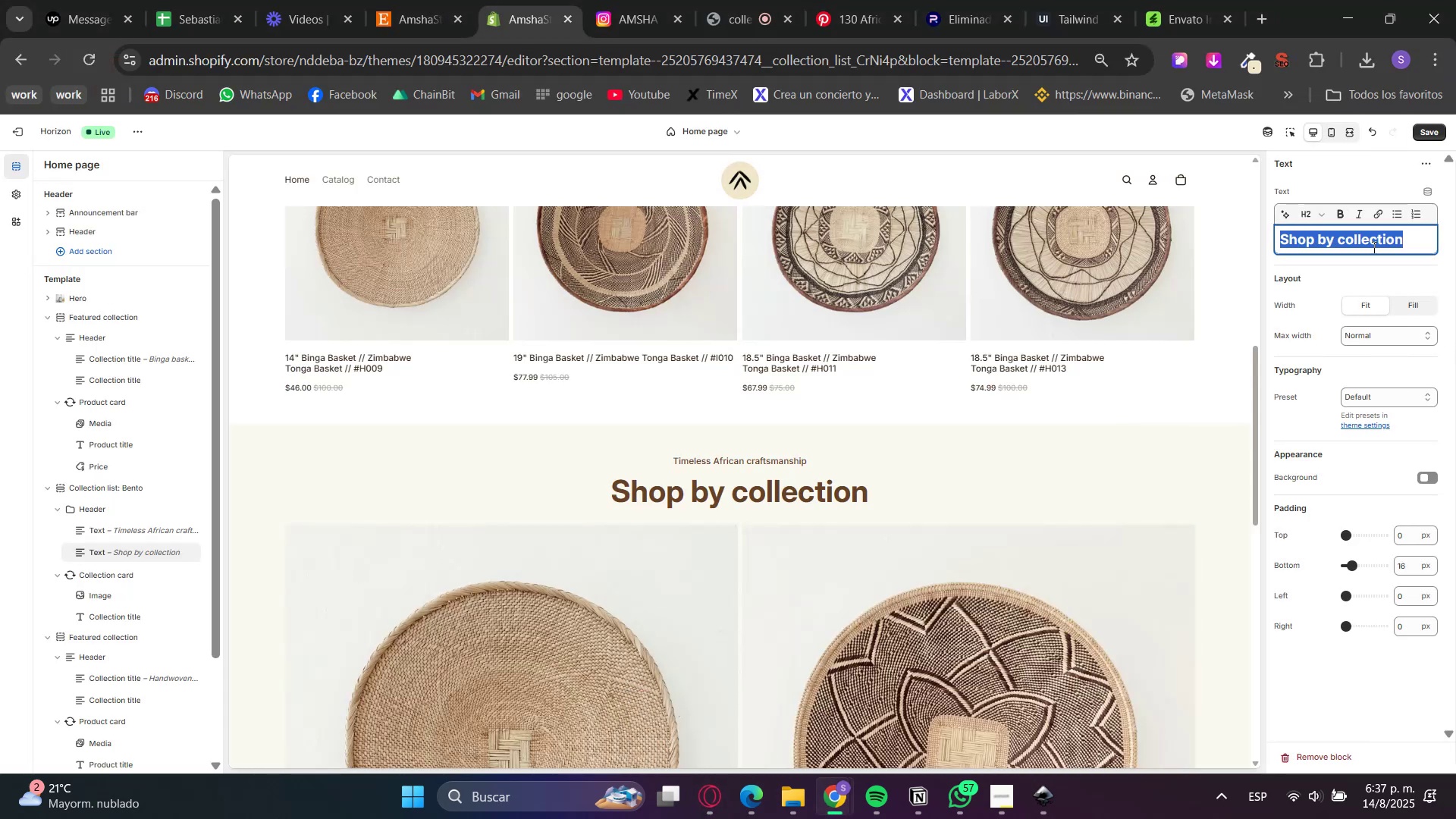 
key(Control+ControlLeft)
 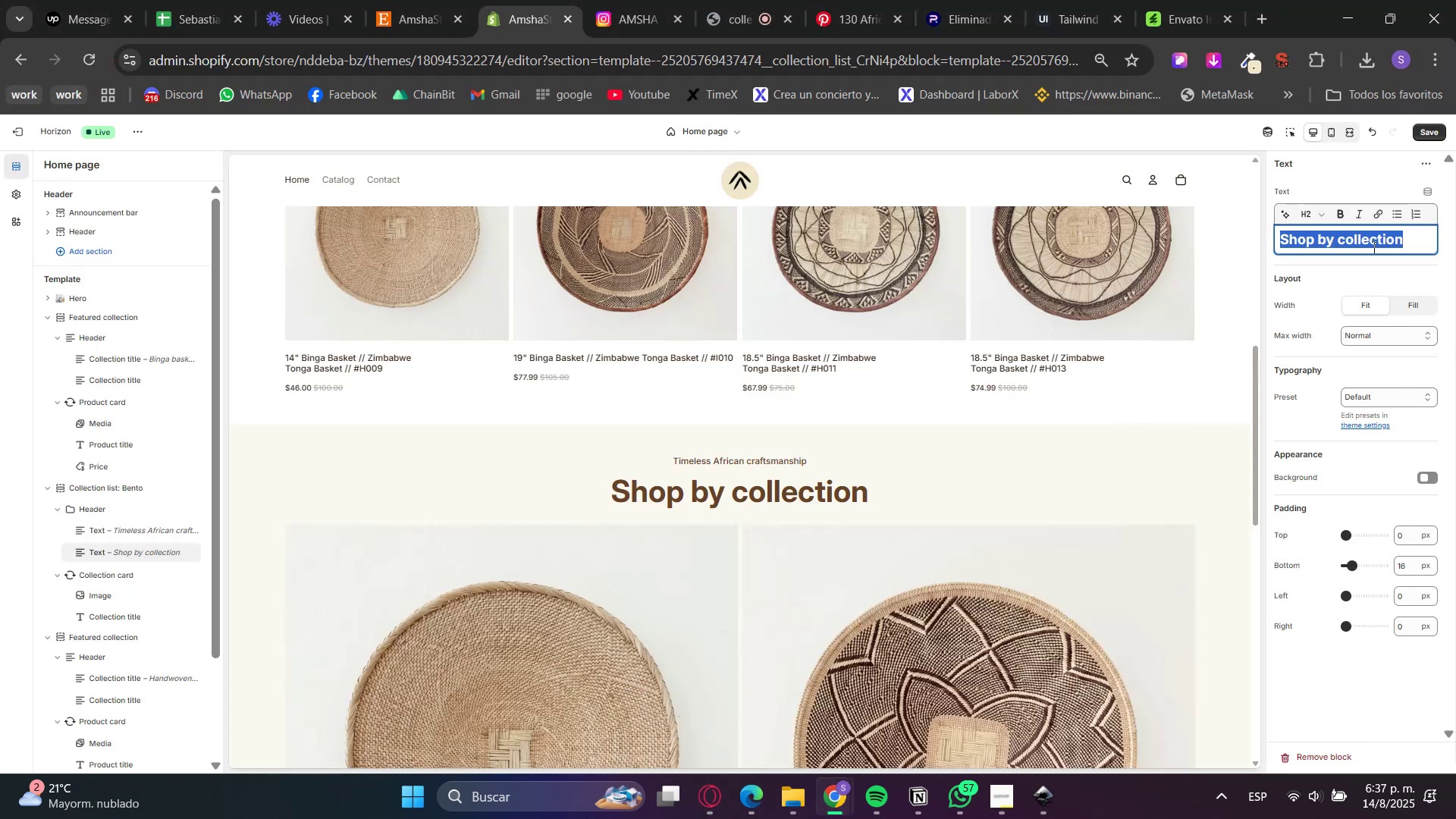 
key(Control+V)
 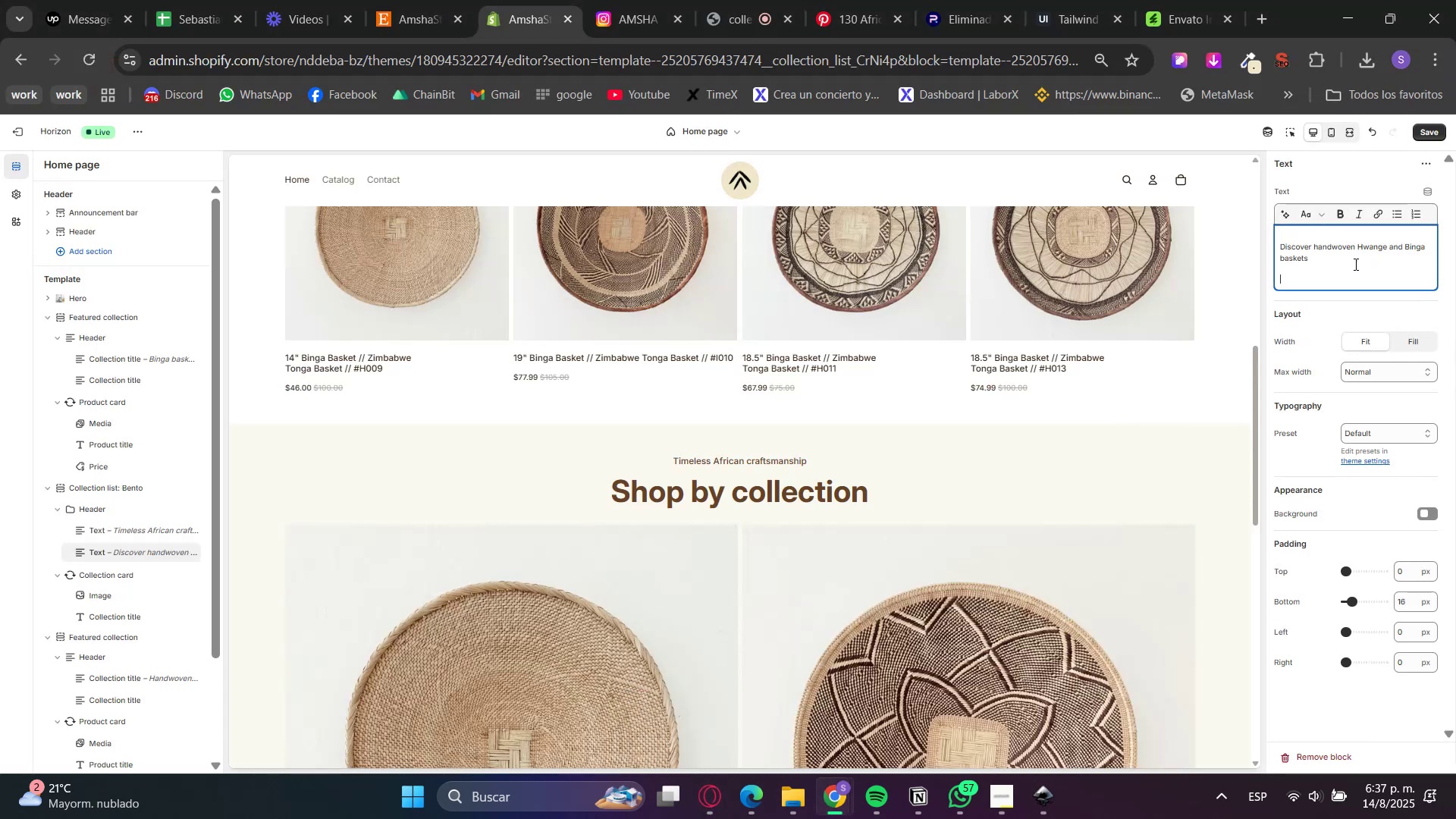 
key(Backspace)
 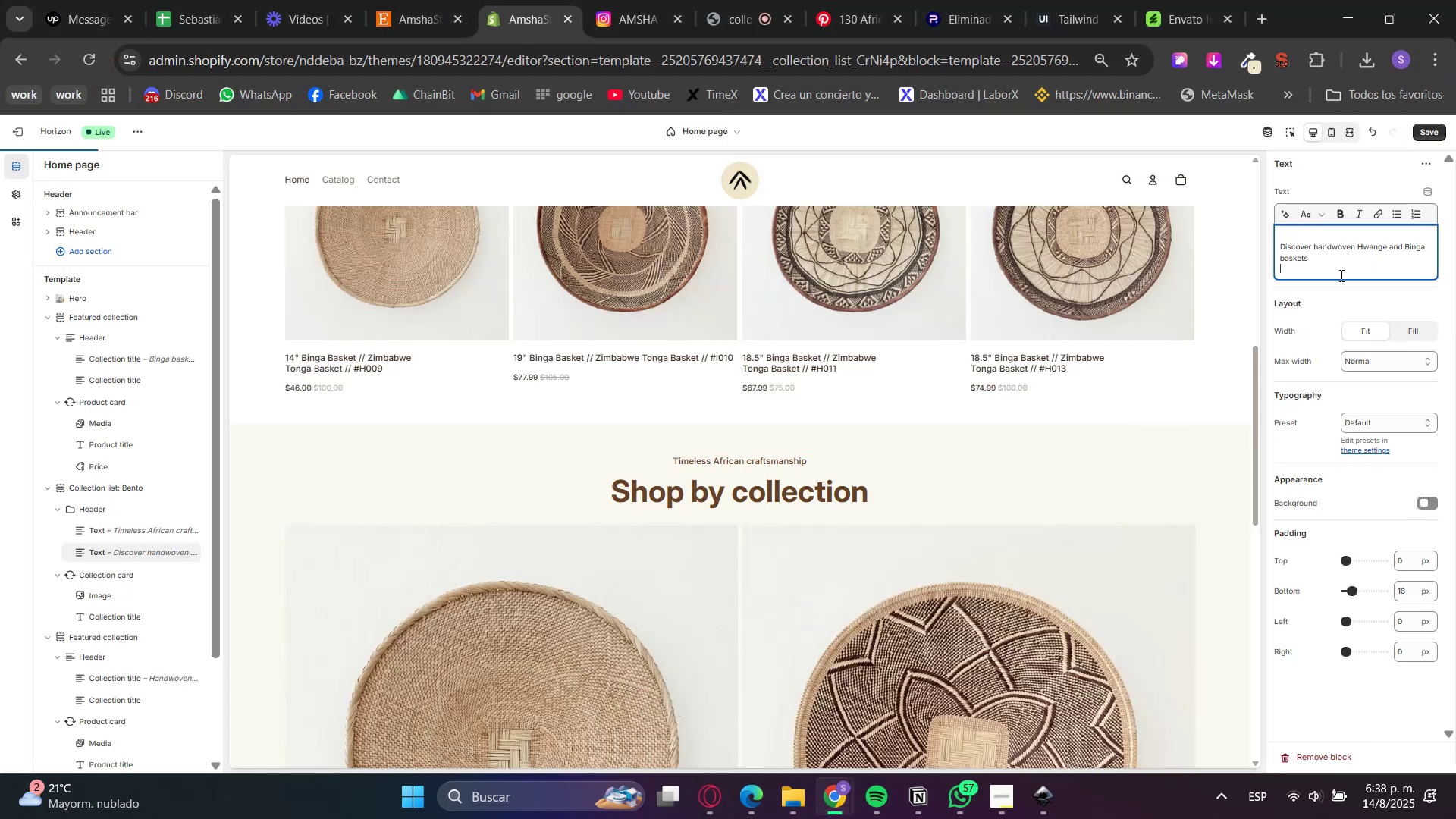 
key(Backspace)
 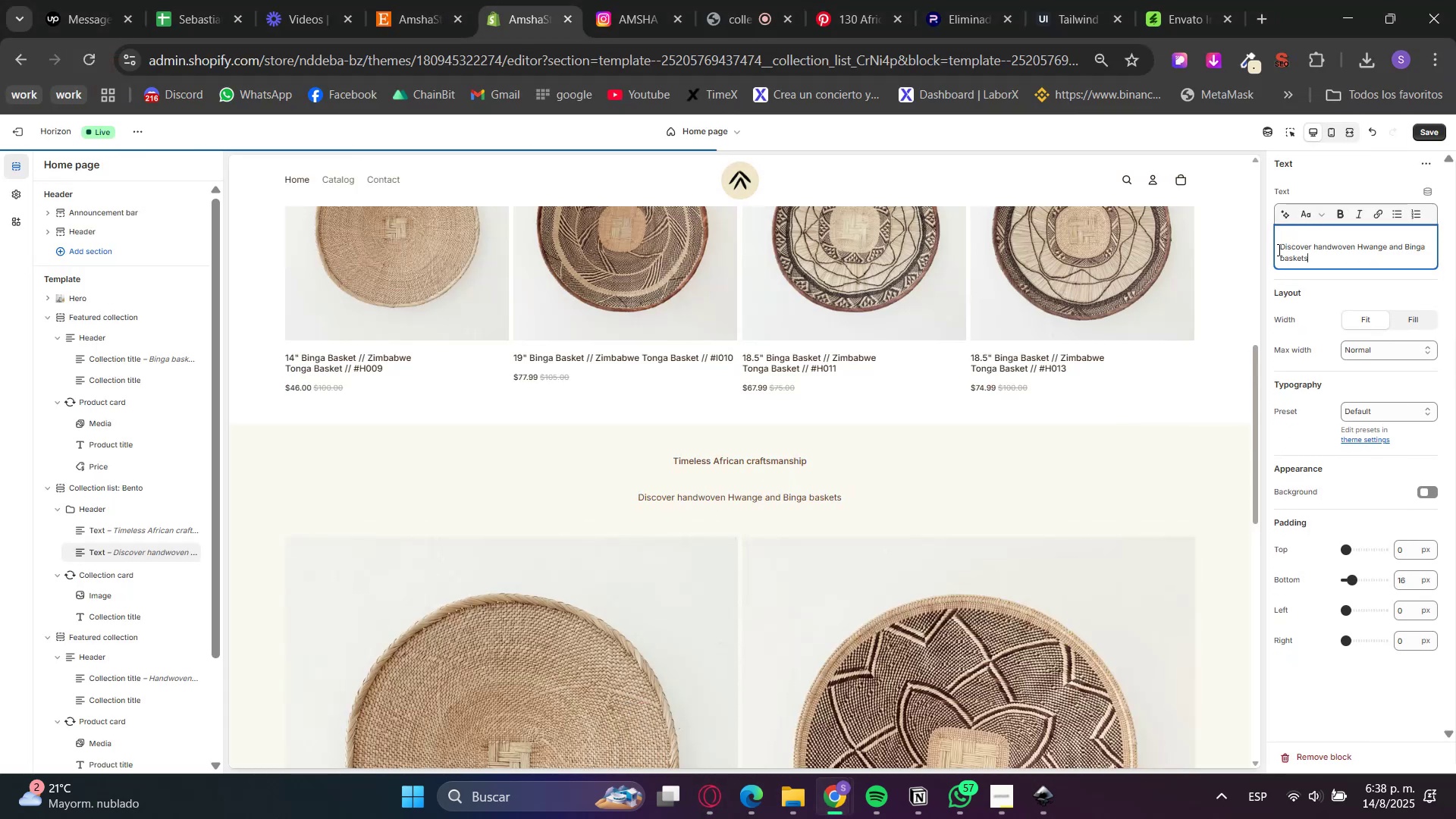 
left_click([1278, 248])
 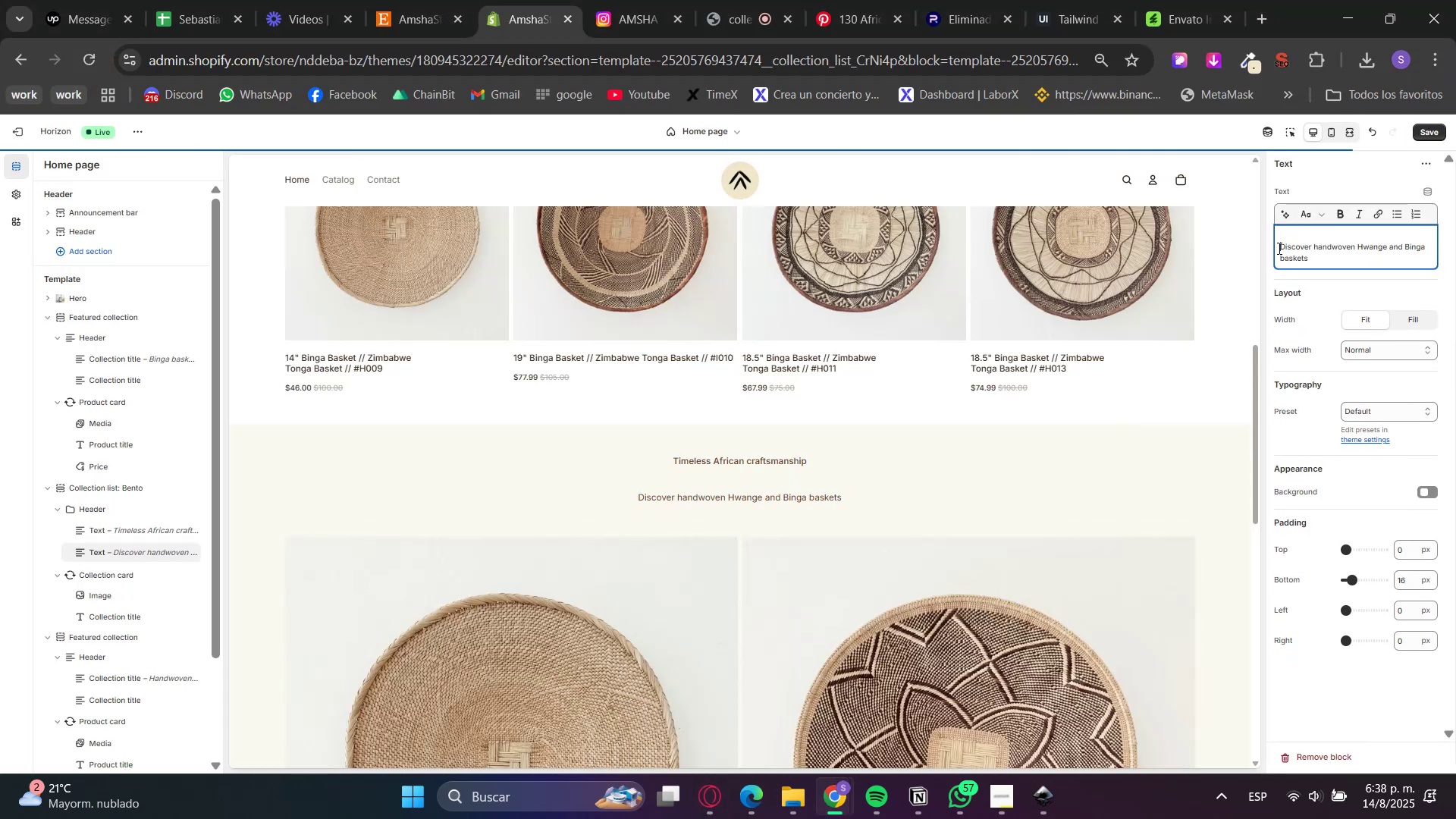 
key(Backspace)
 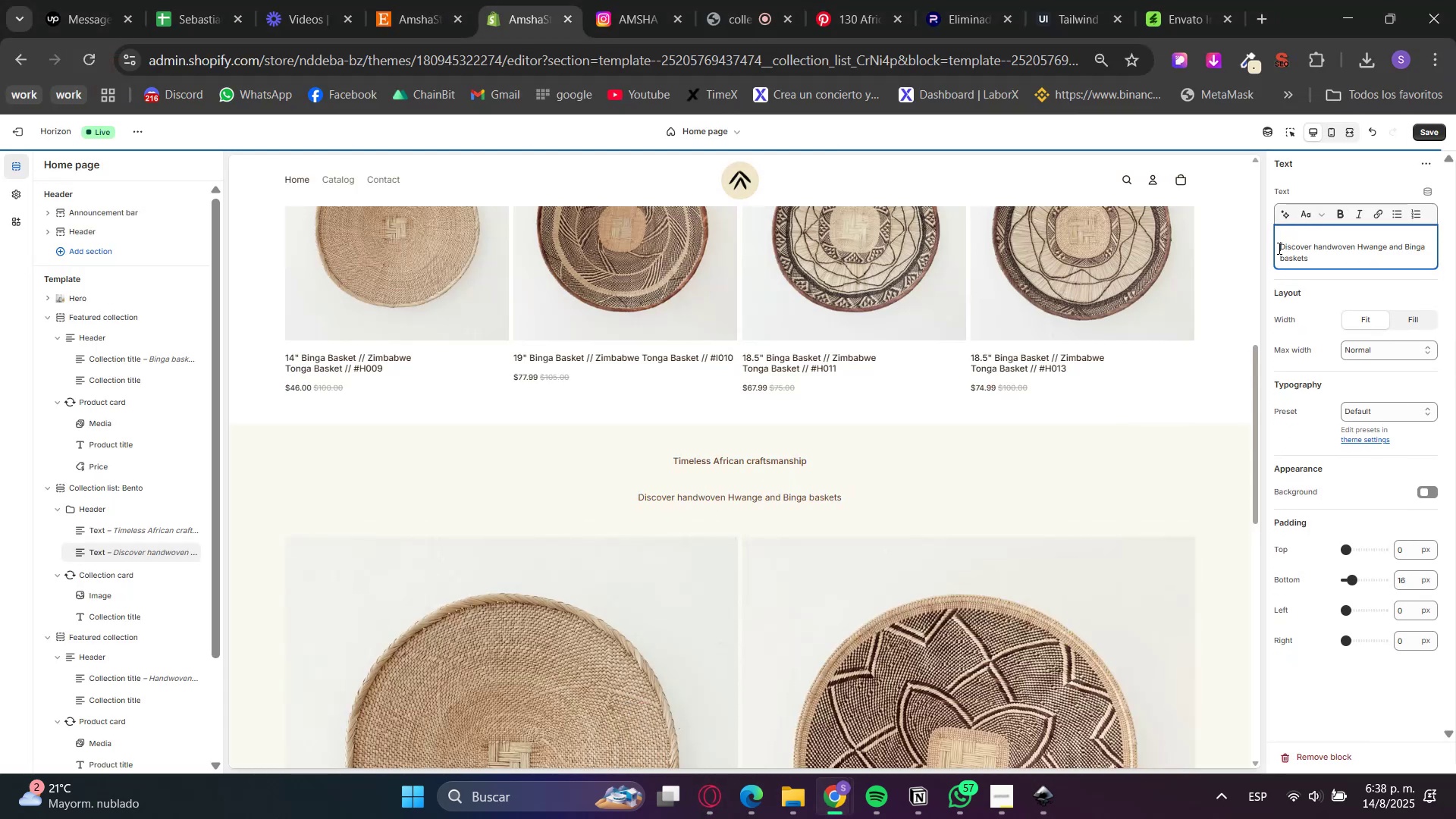 
key(Backspace)
 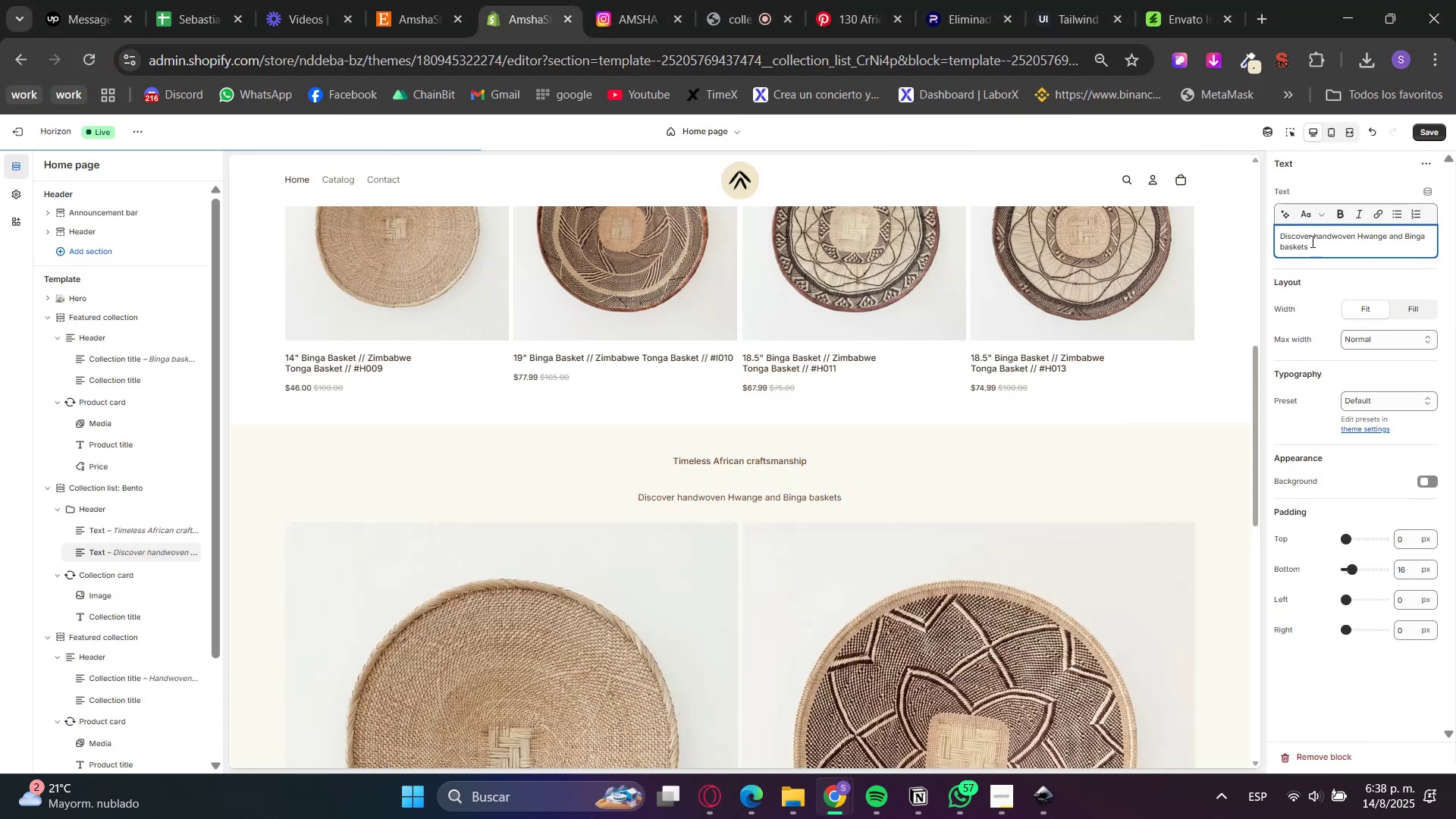 
left_click([1312, 218])
 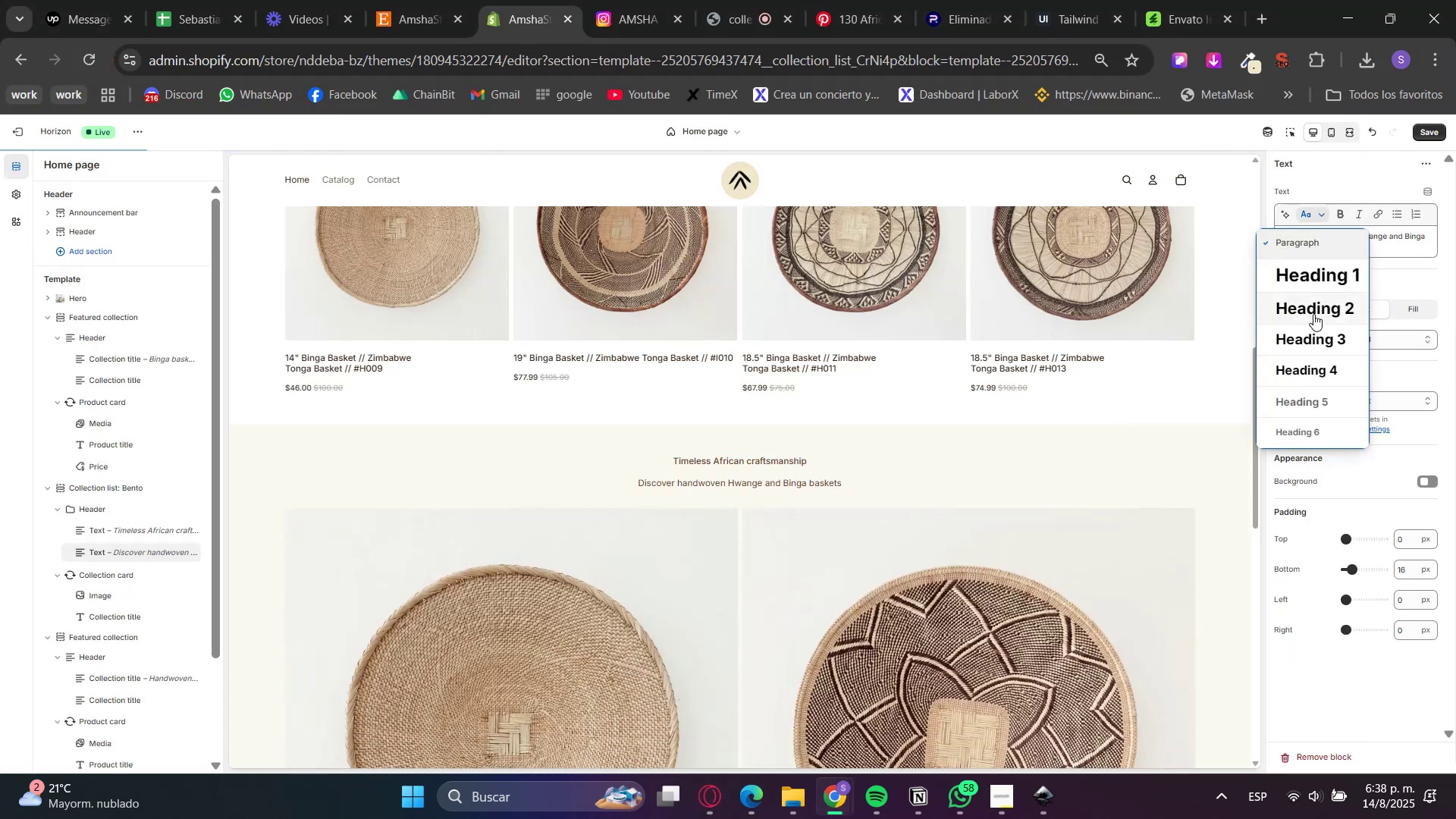 
left_click([1311, 322])
 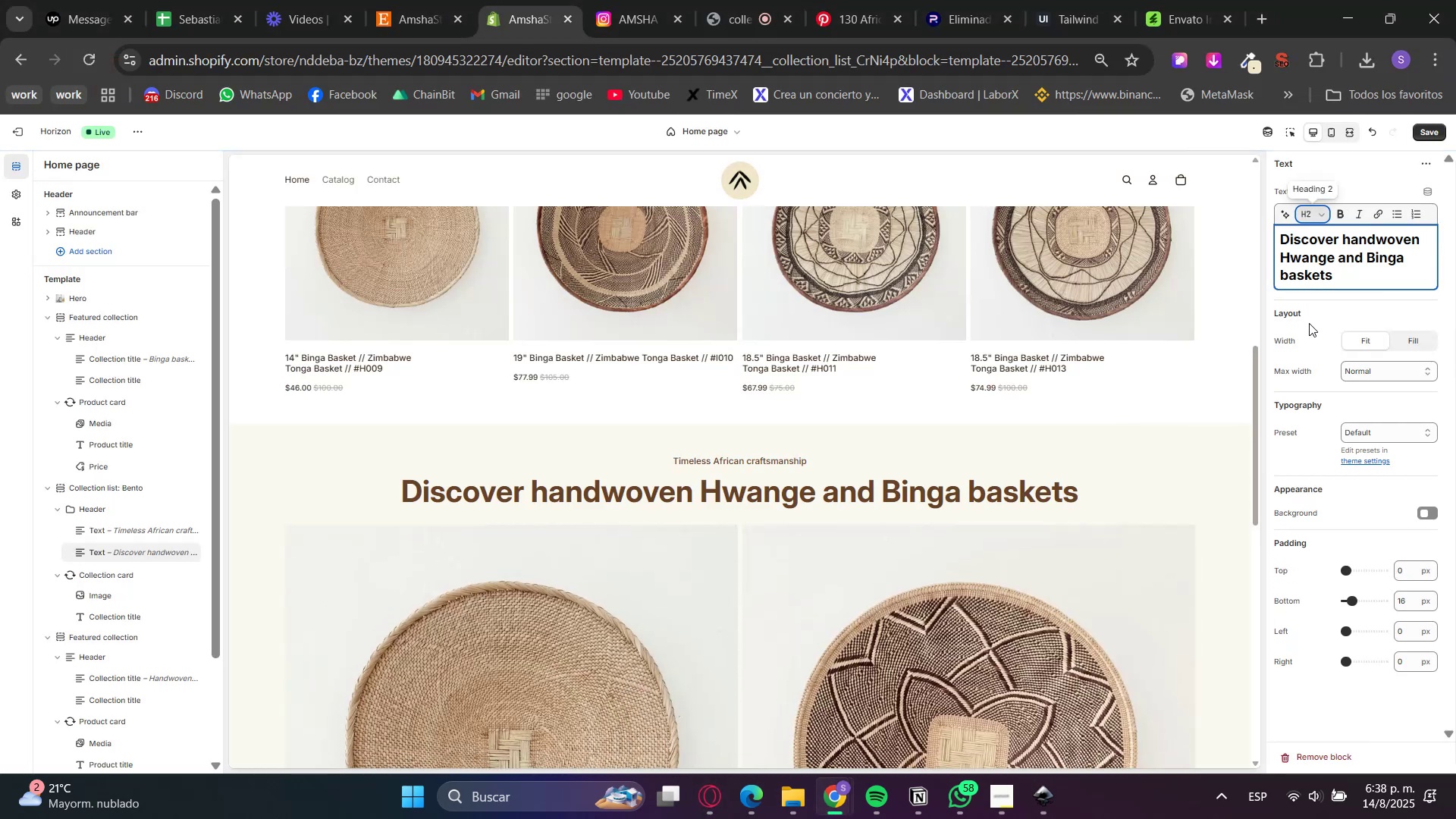 
scroll: coordinate [1188, 405], scroll_direction: down, amount: 3.0
 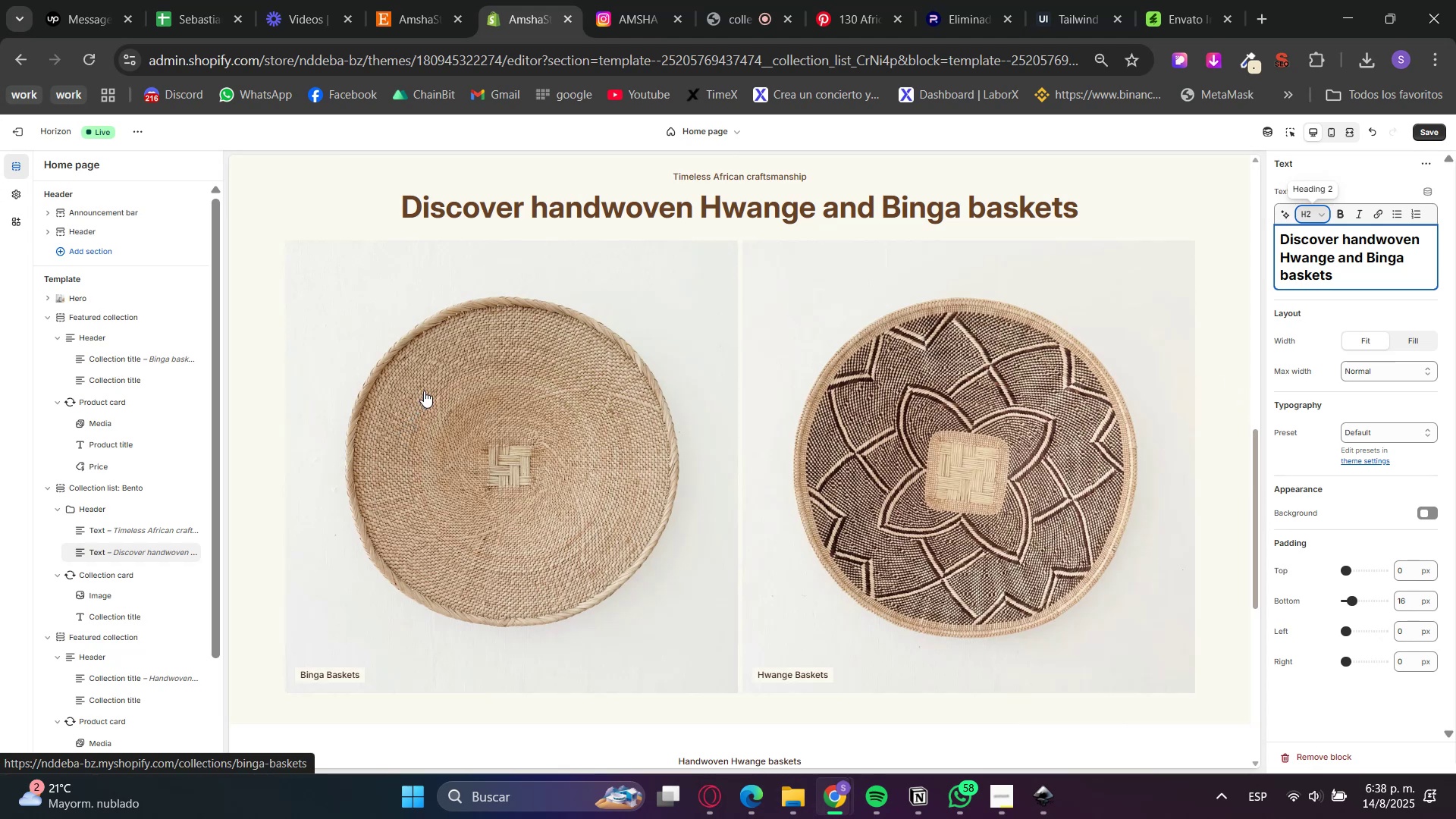 
wait(9.53)
 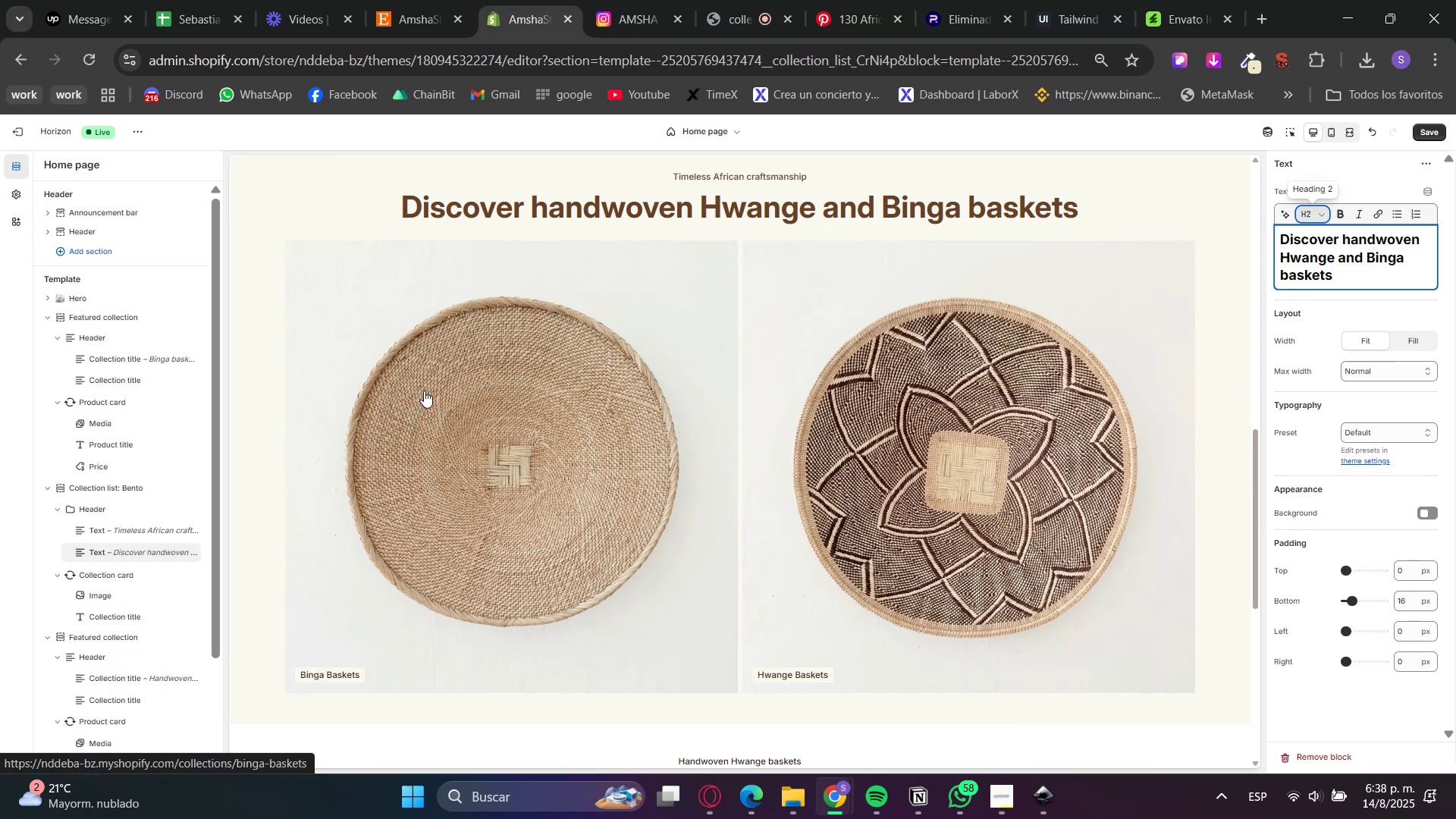 
scroll: coordinate [968, 568], scroll_direction: up, amount: 30.0
 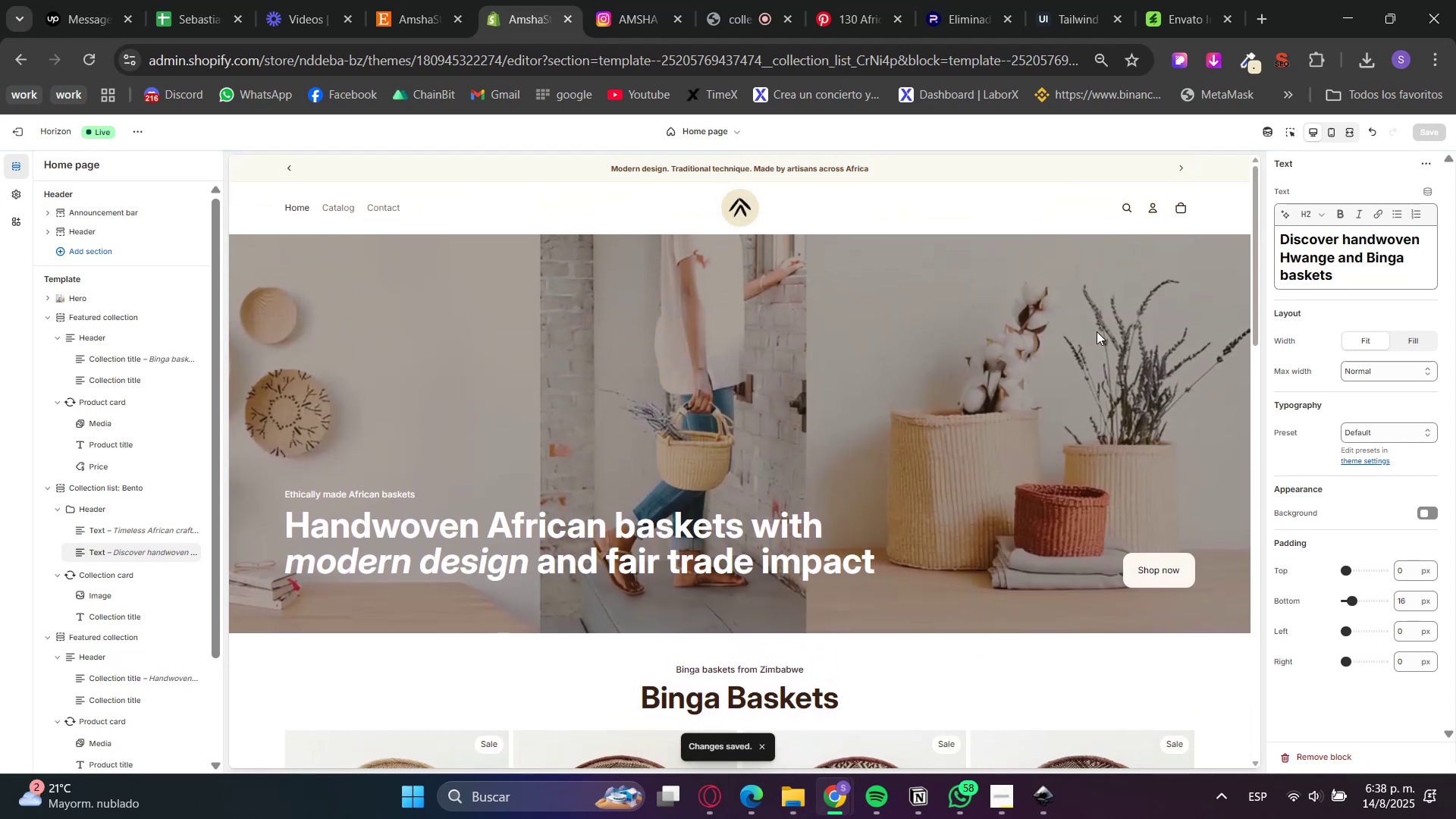 
scroll: coordinate [938, 501], scroll_direction: down, amount: 16.0
 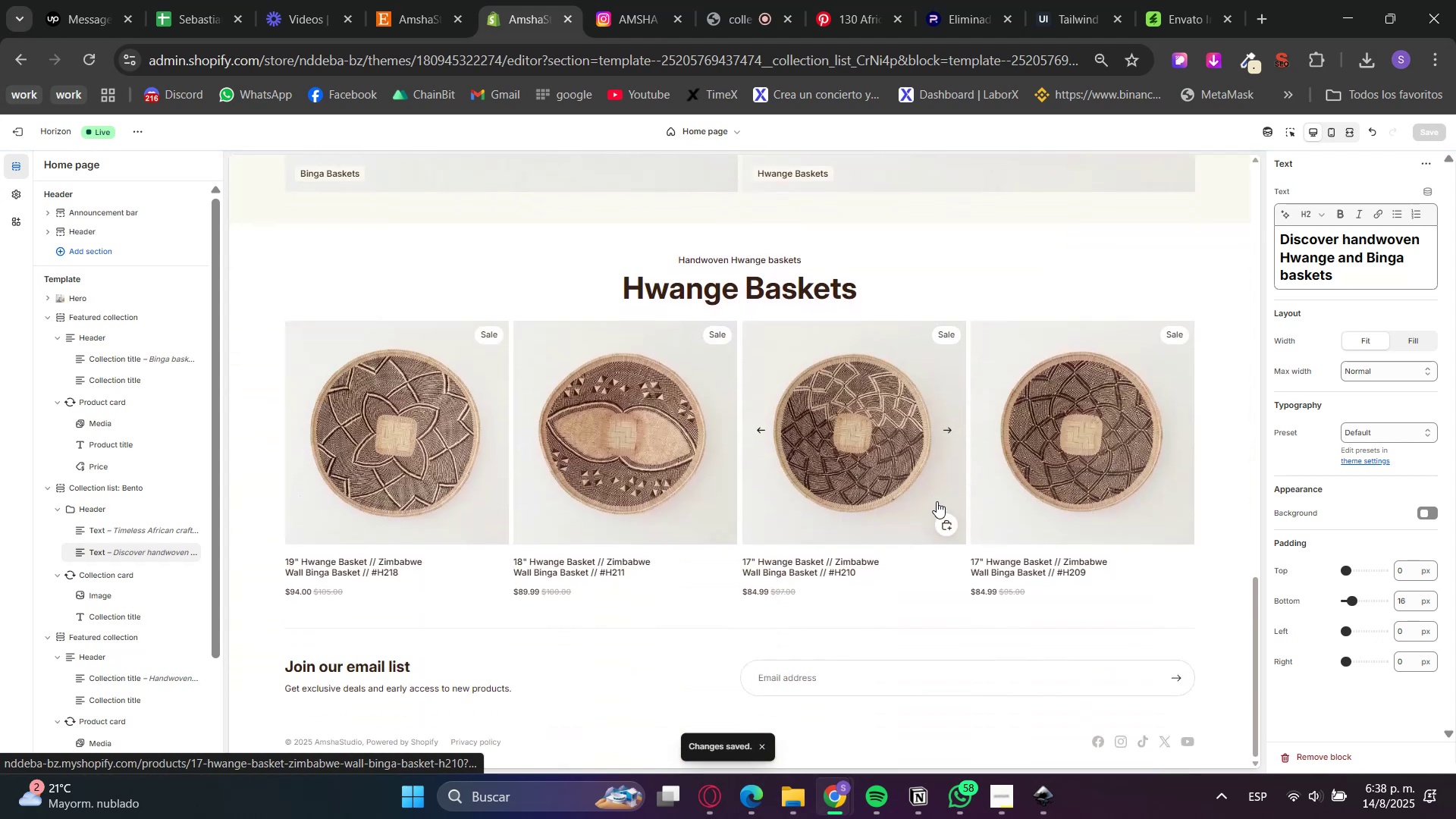 
scroll: coordinate [873, 518], scroll_direction: up, amount: 15.0
 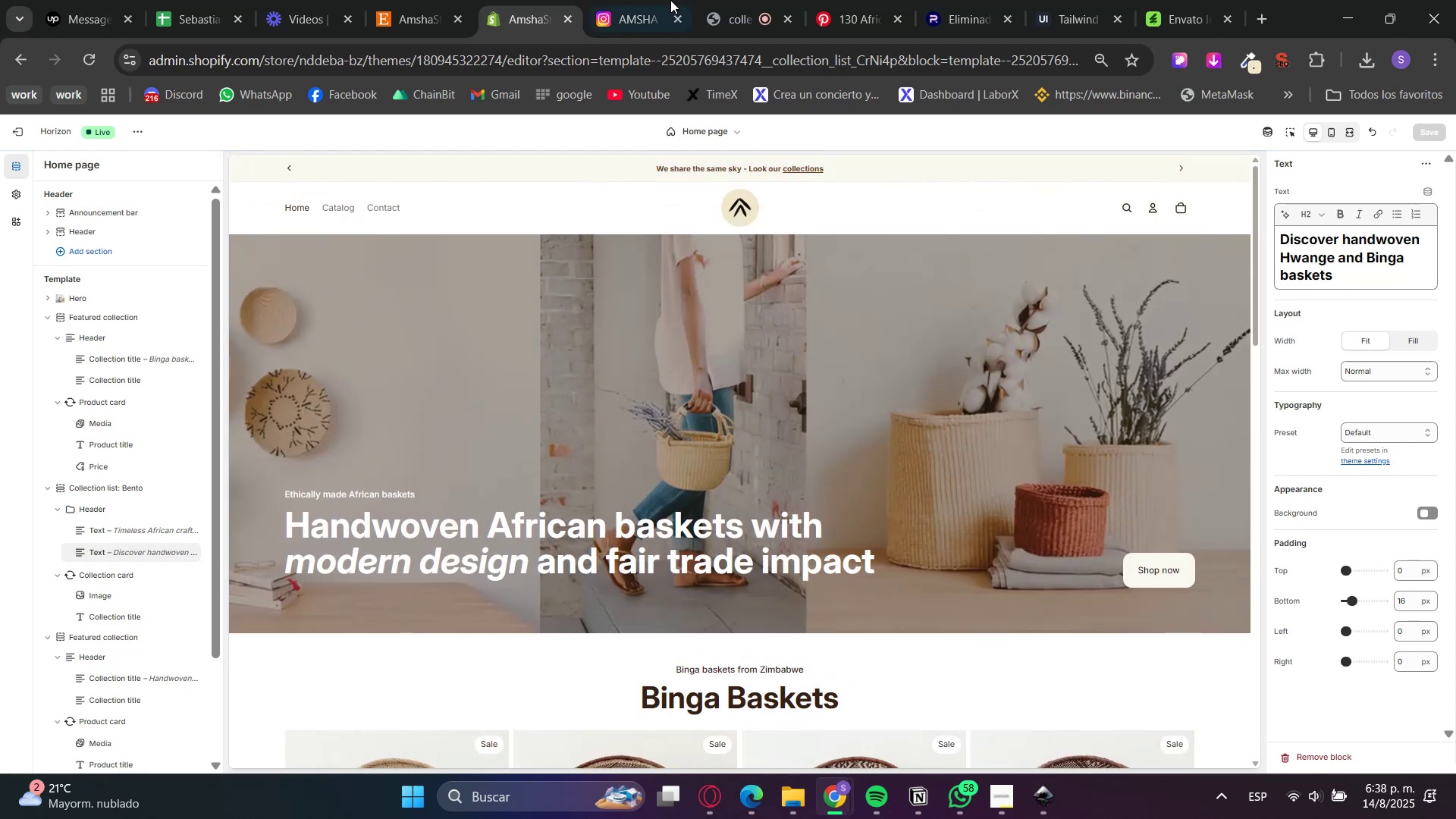 
left_click([720, 0])
 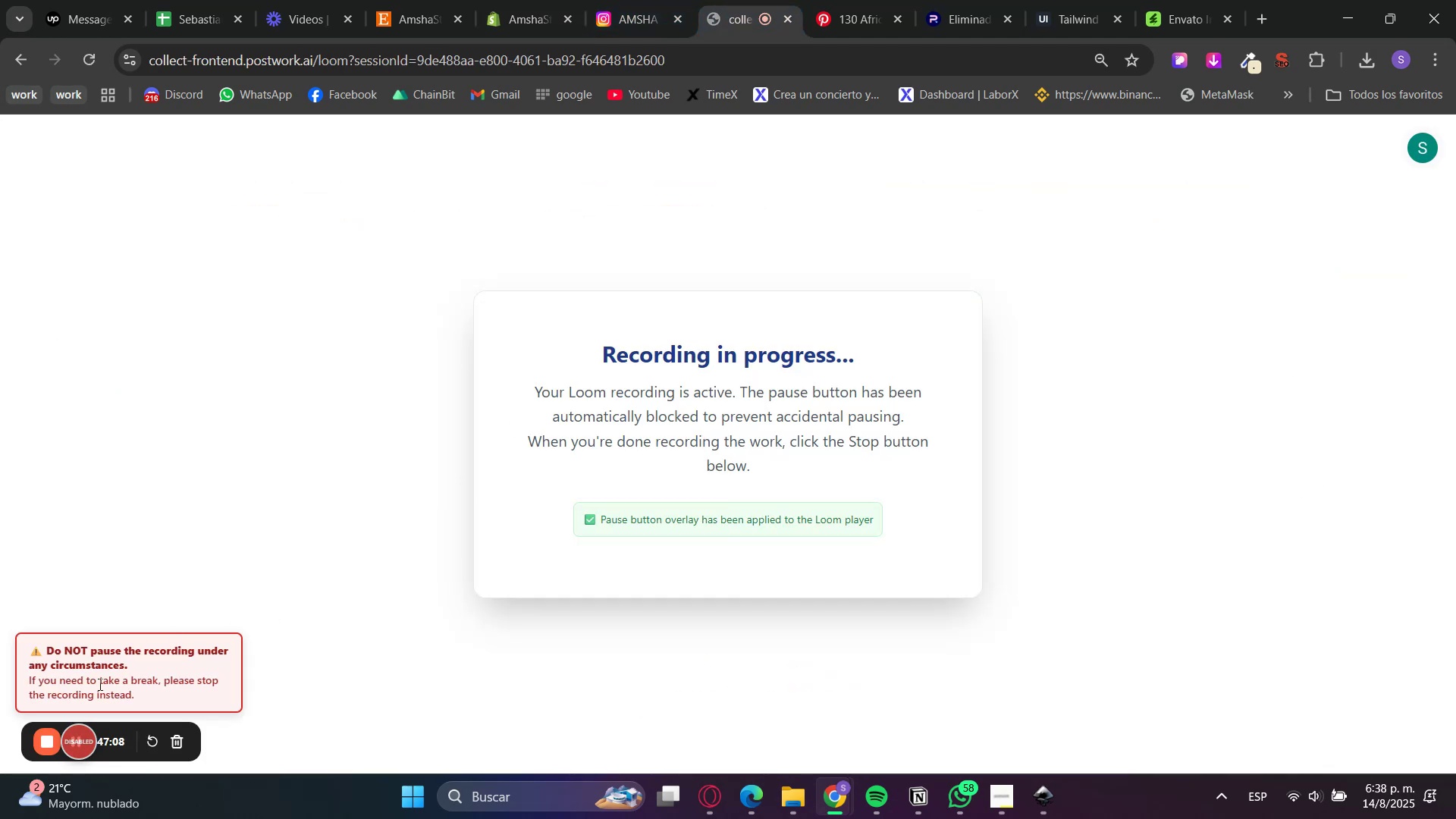 
left_click([495, 0])
 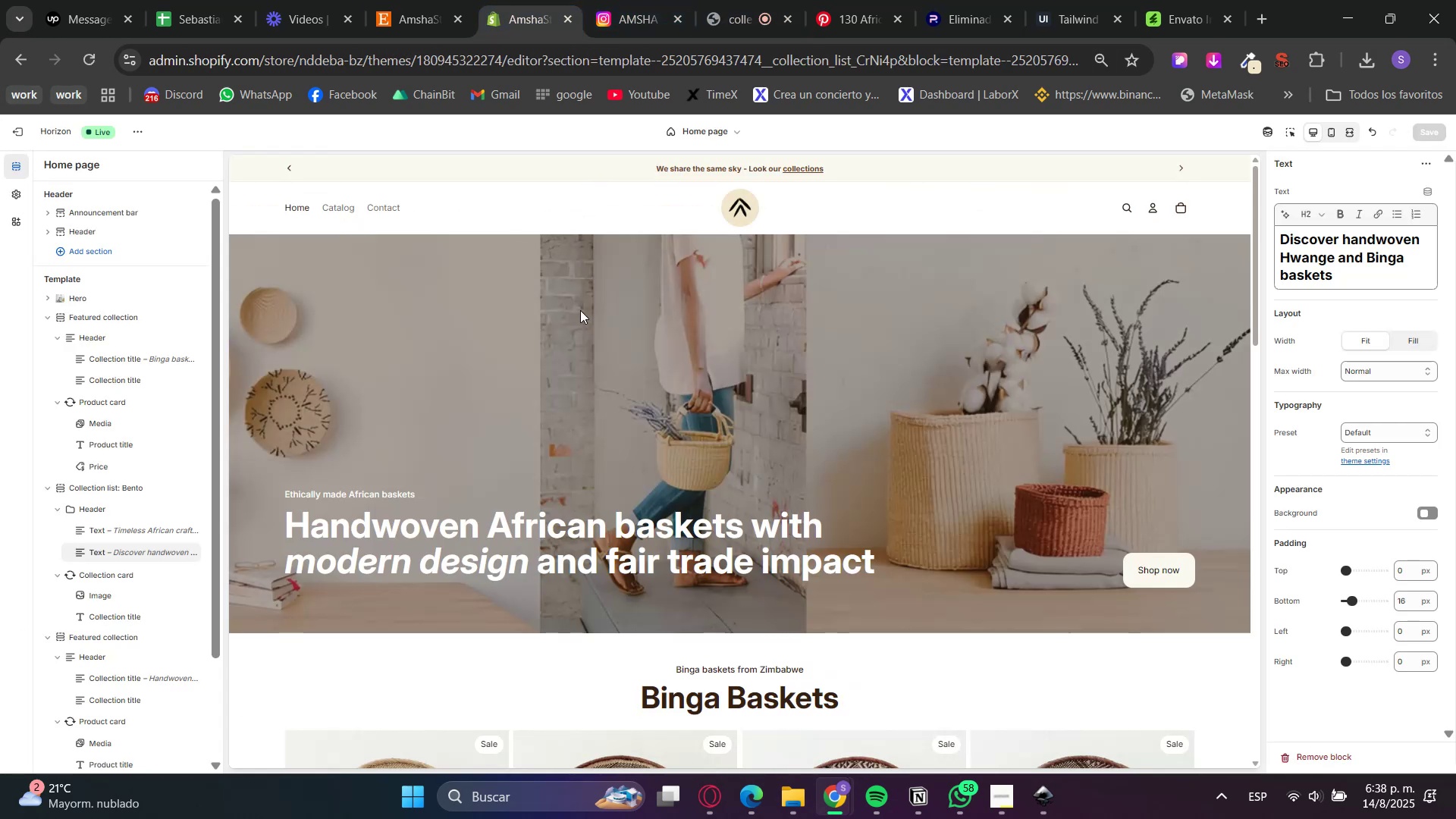 
scroll: coordinate [779, 388], scroll_direction: down, amount: 4.0
 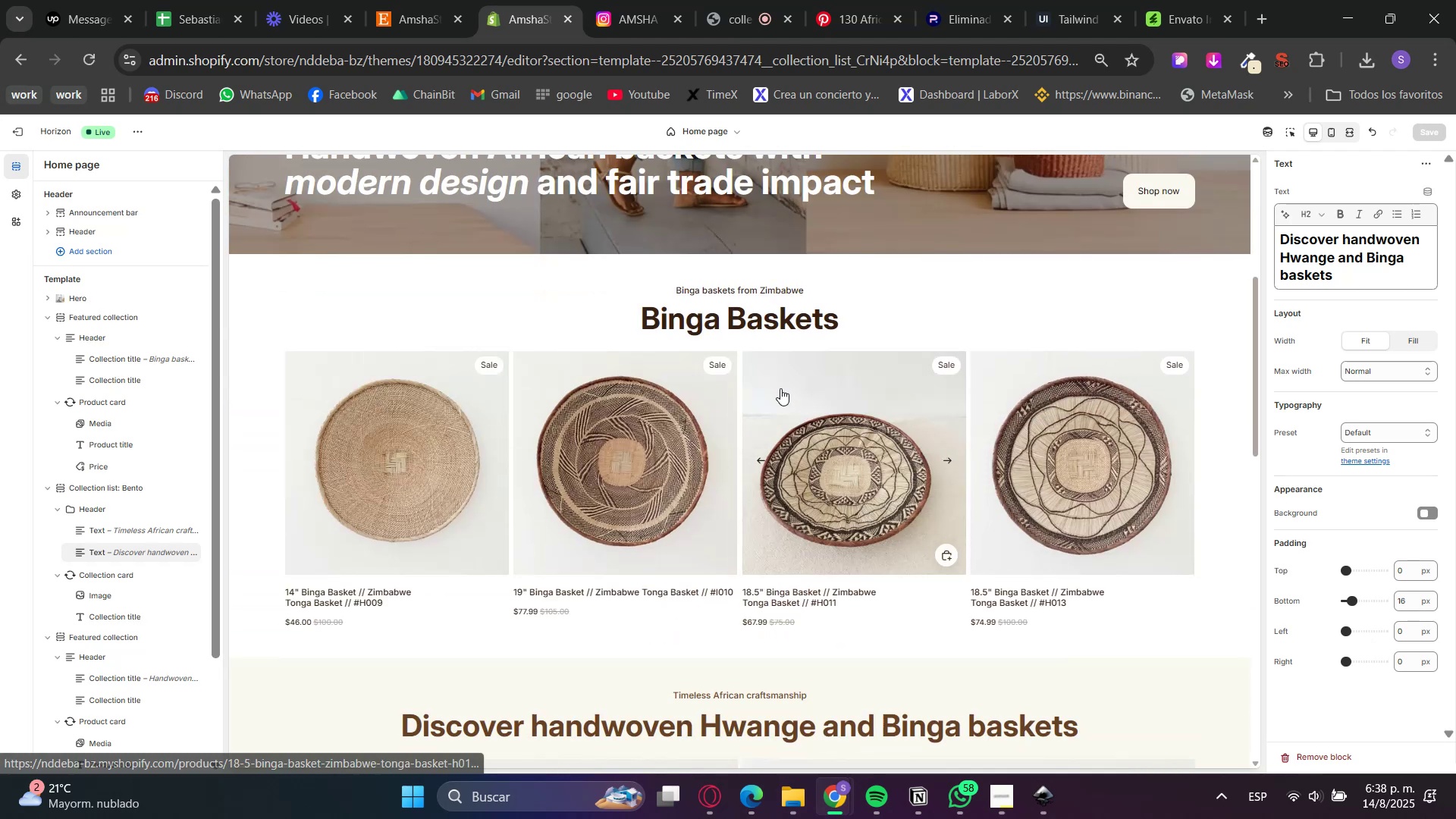 
scroll: coordinate [756, 400], scroll_direction: up, amount: 6.0
 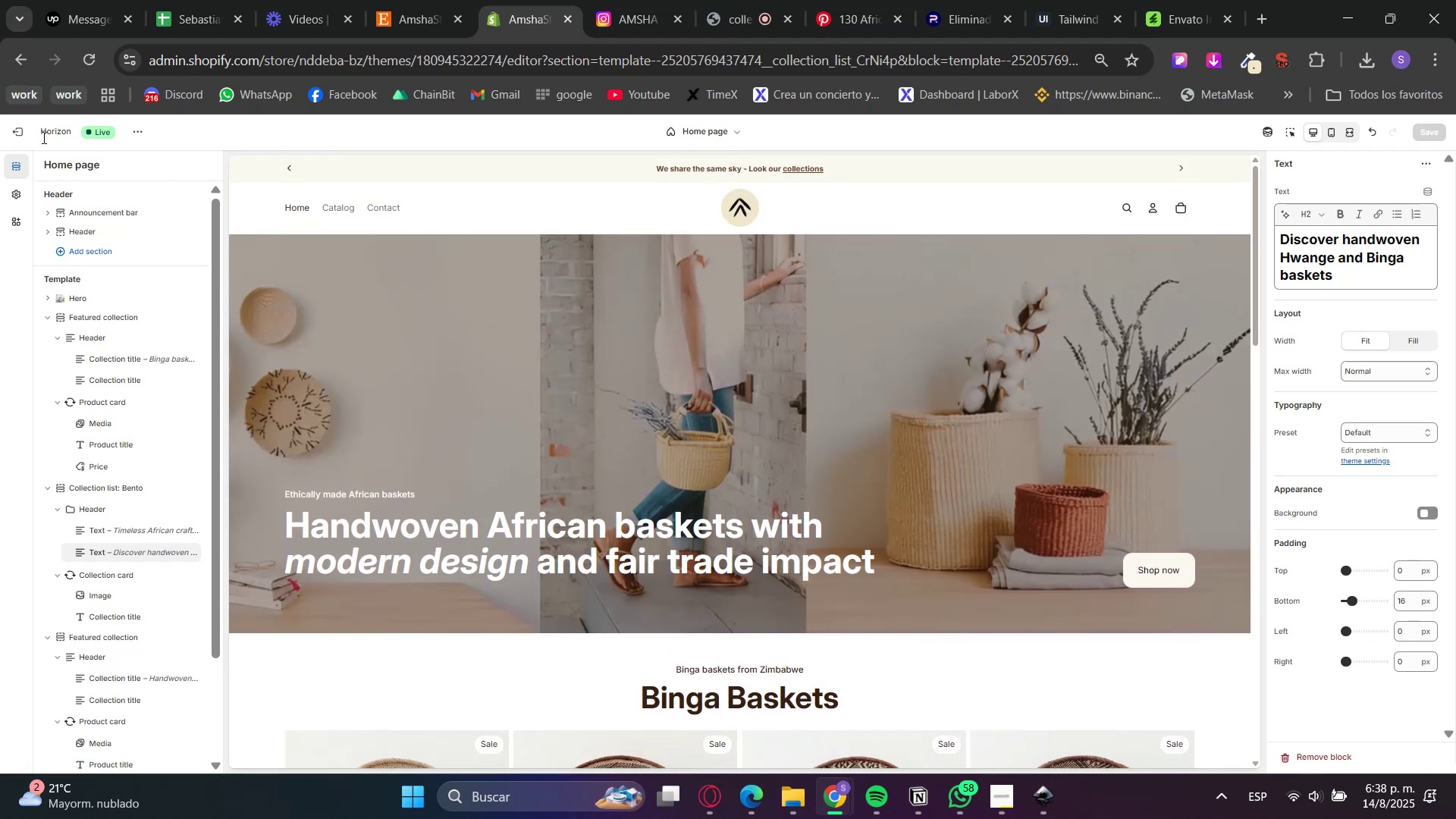 
left_click([14, 123])
 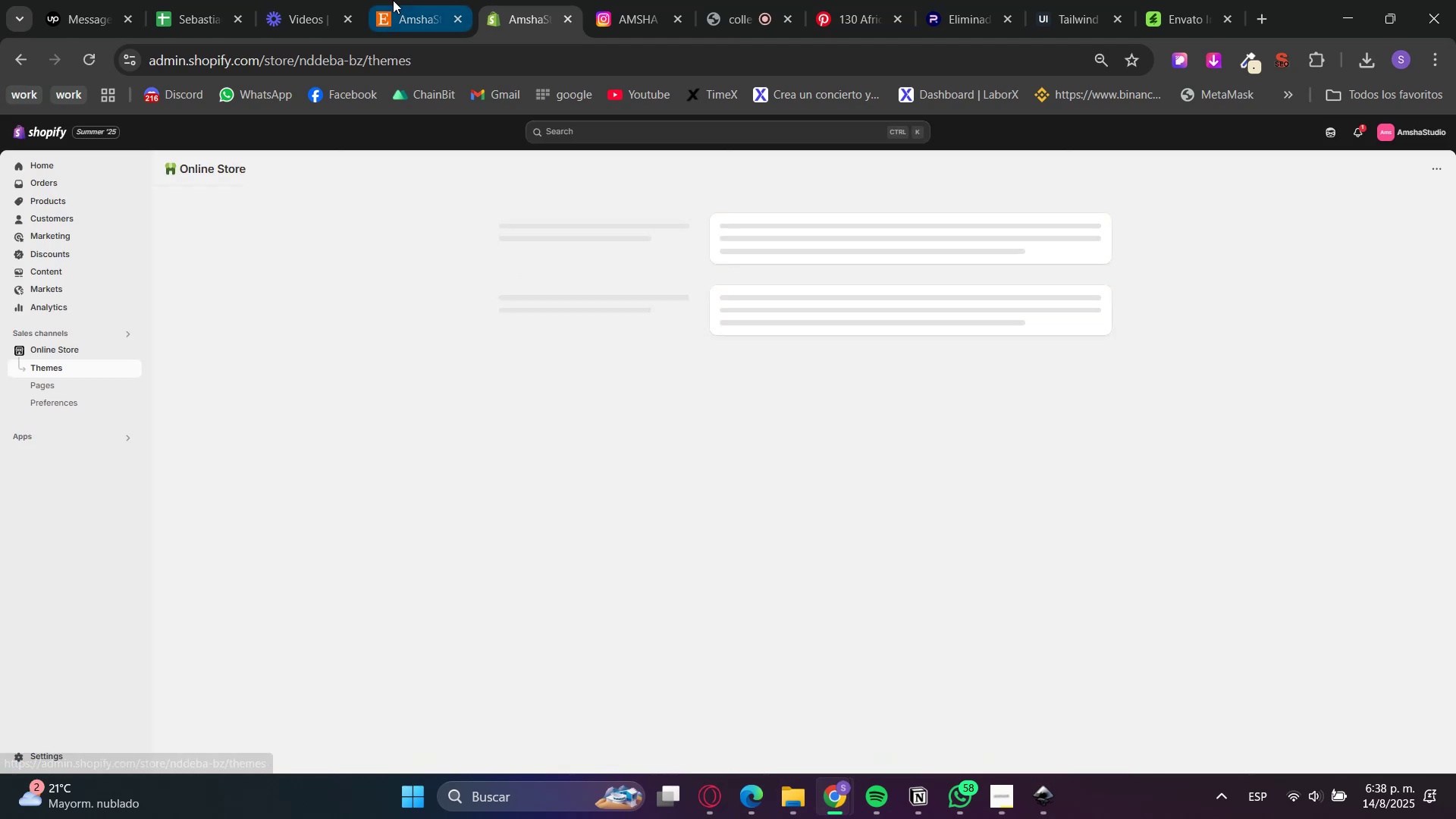 
left_click([393, 0])
 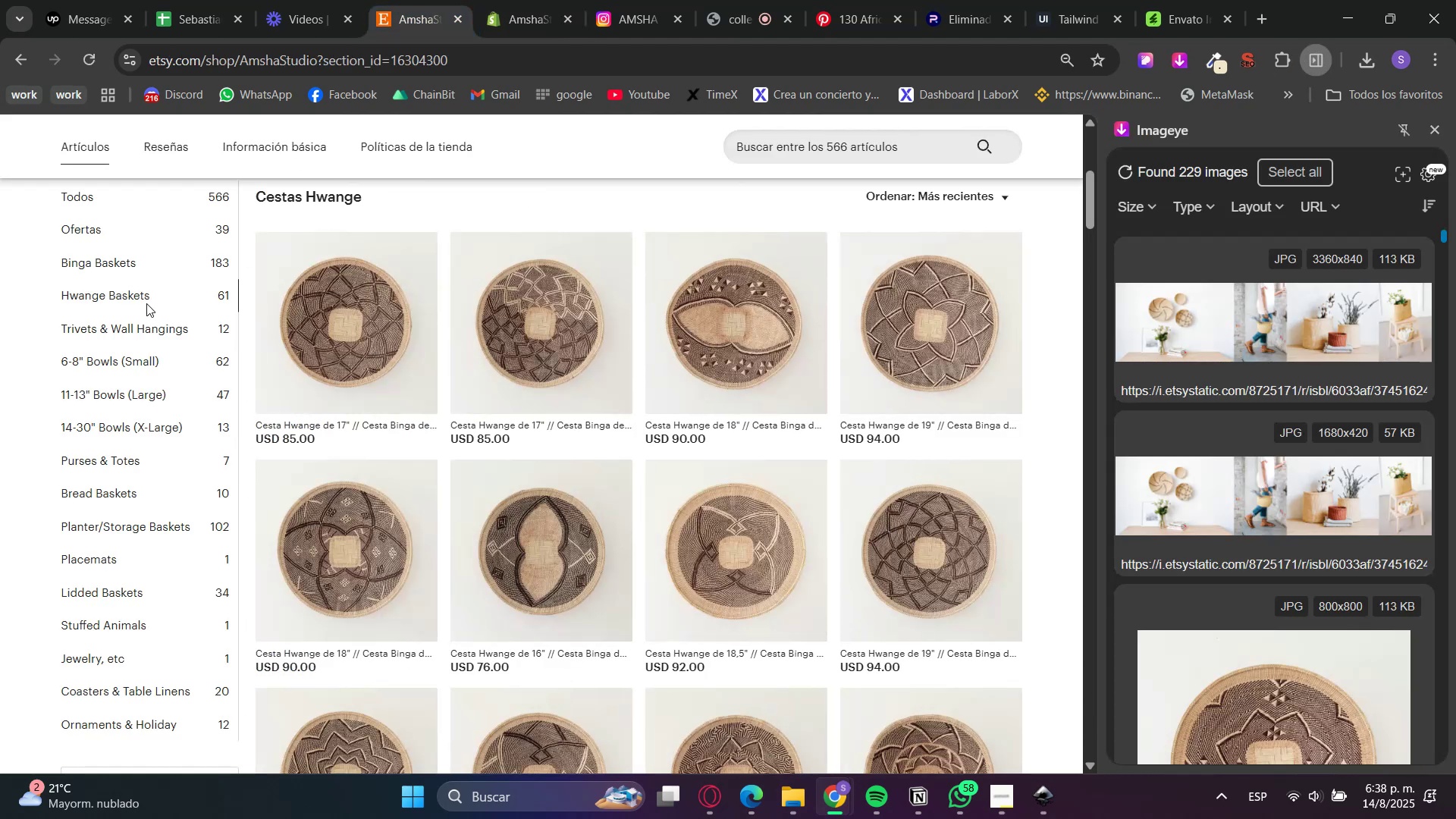 
left_click([150, 332])
 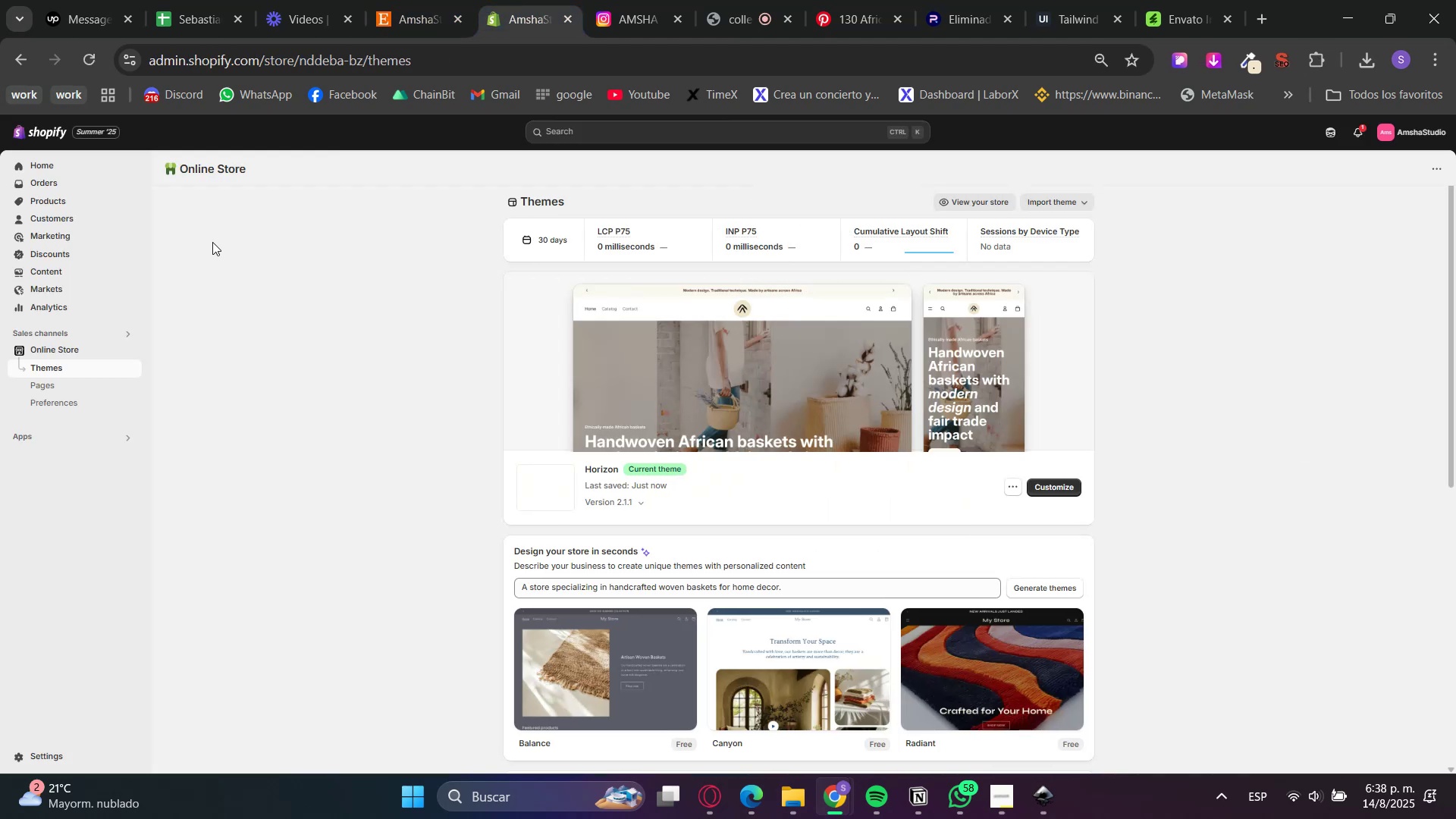 
left_click([74, 204])
 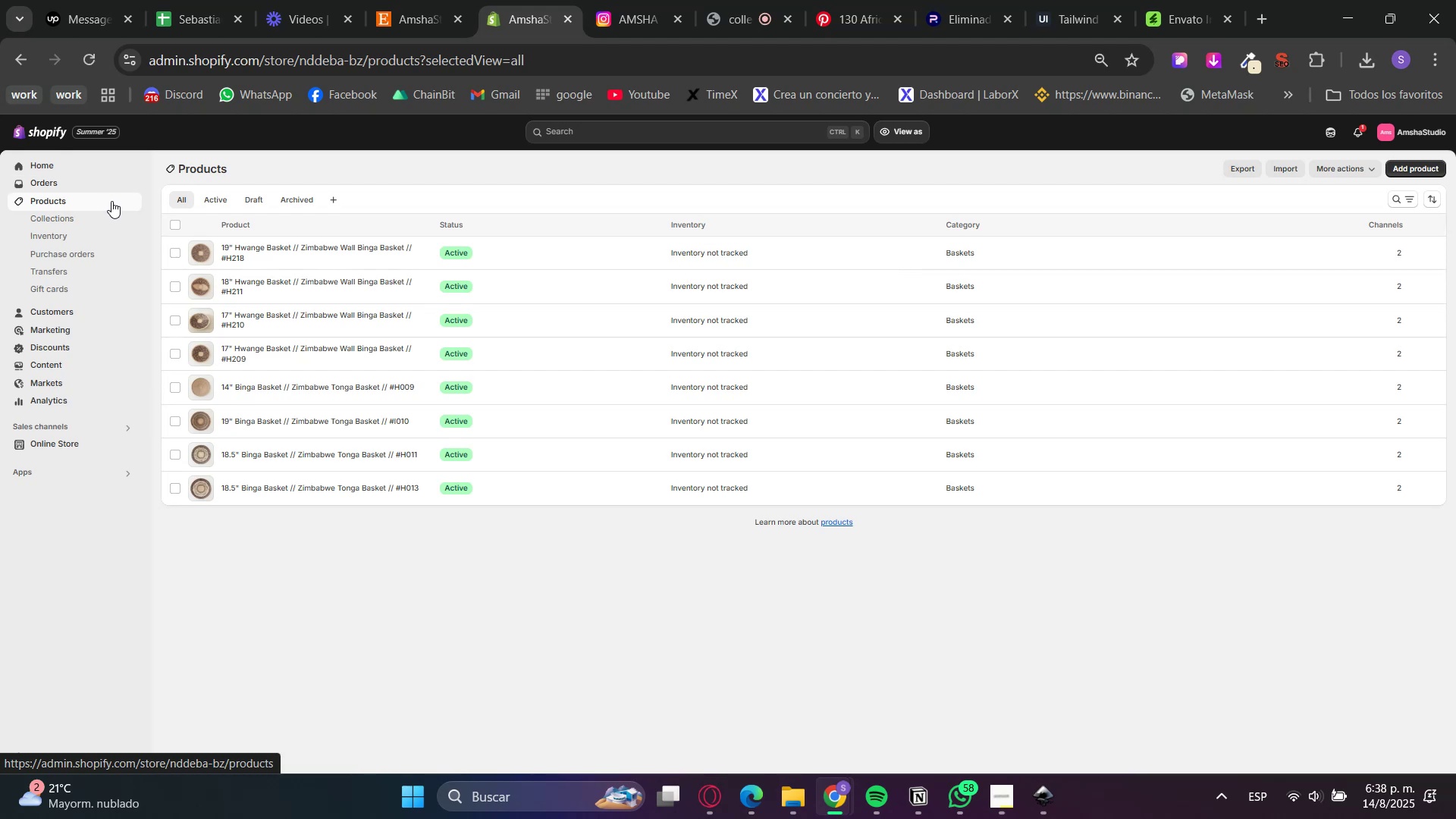 
wait(10.49)
 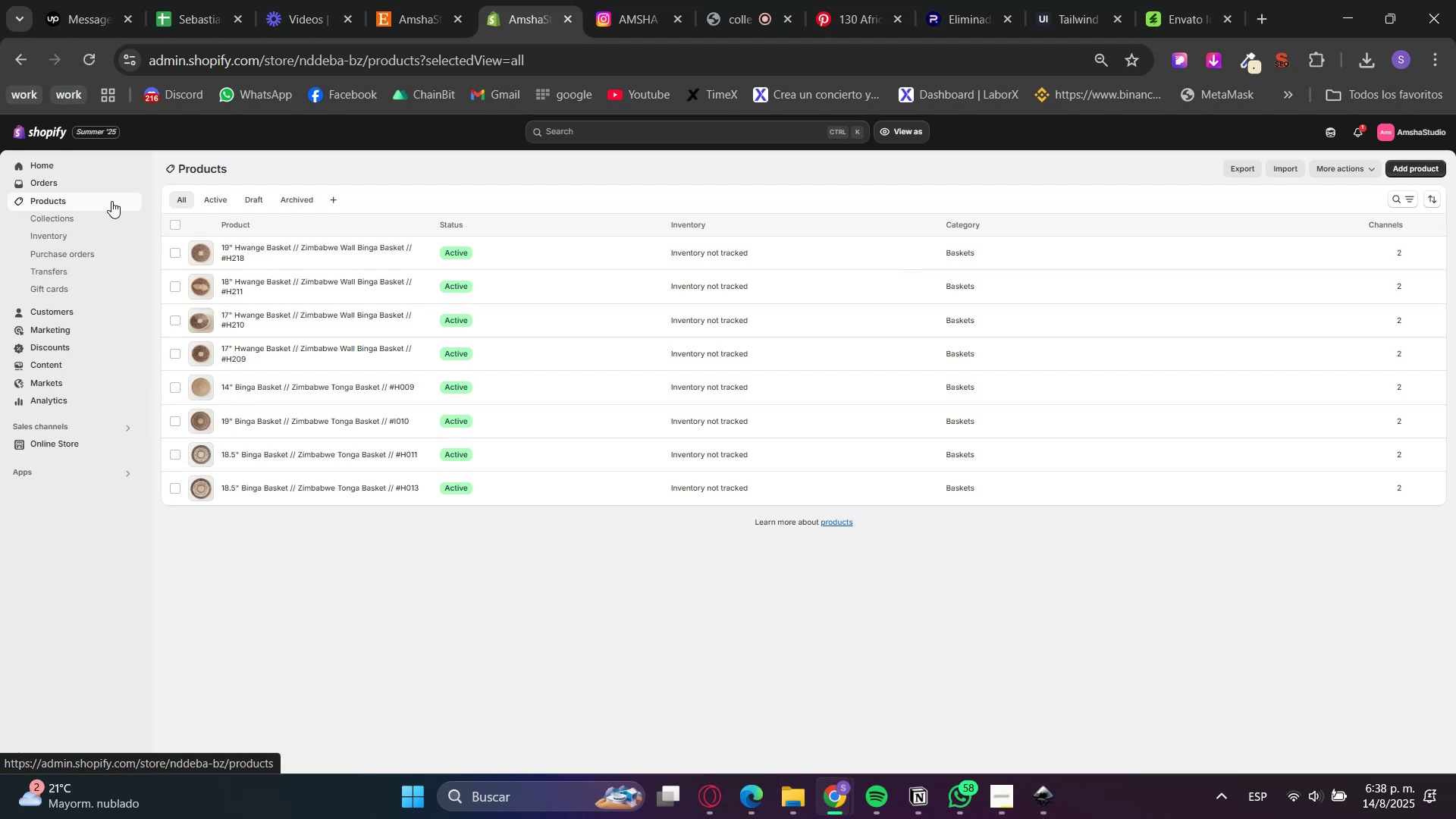 
left_click([101, 225])
 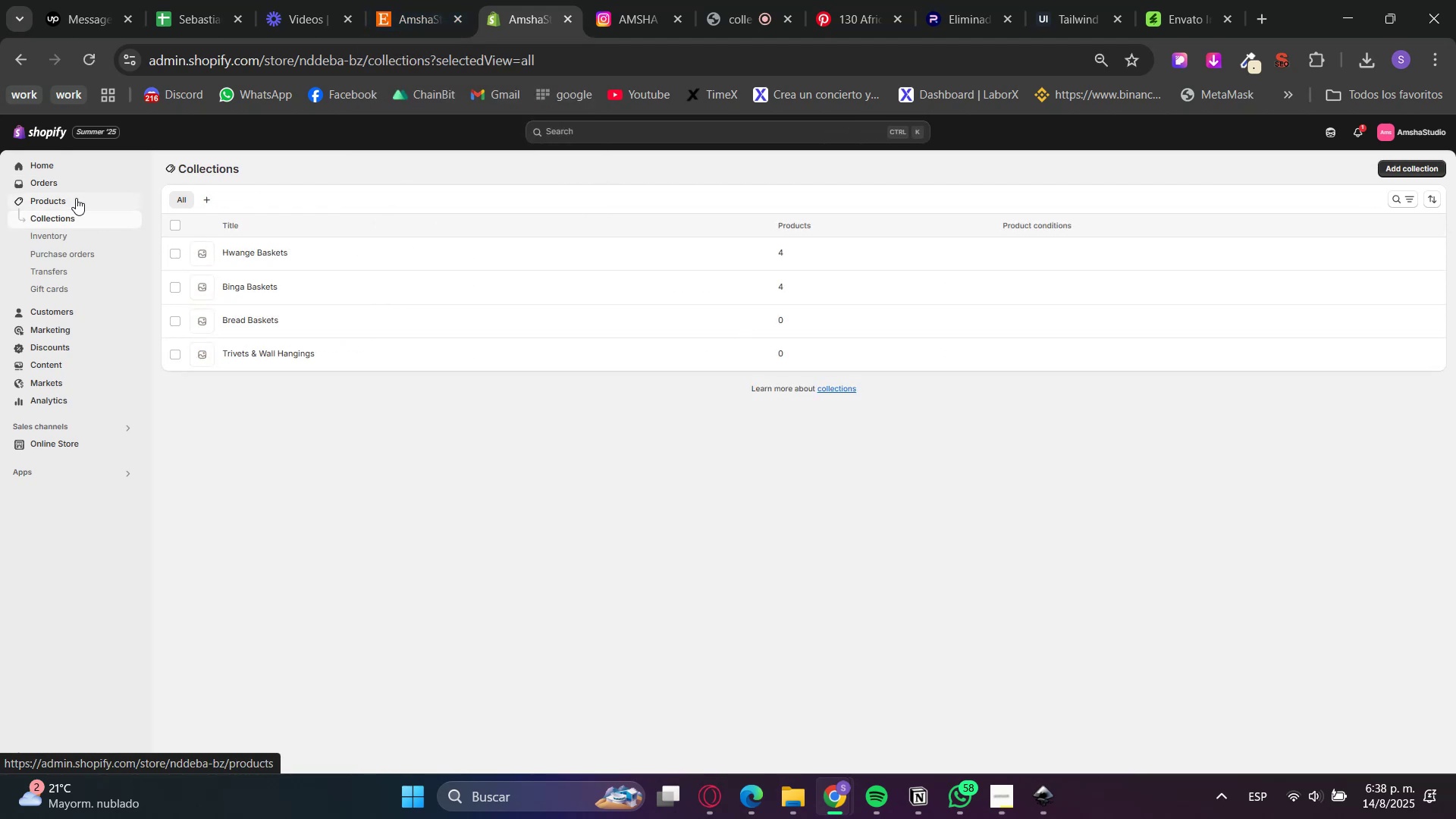 
double_click([416, 0])
 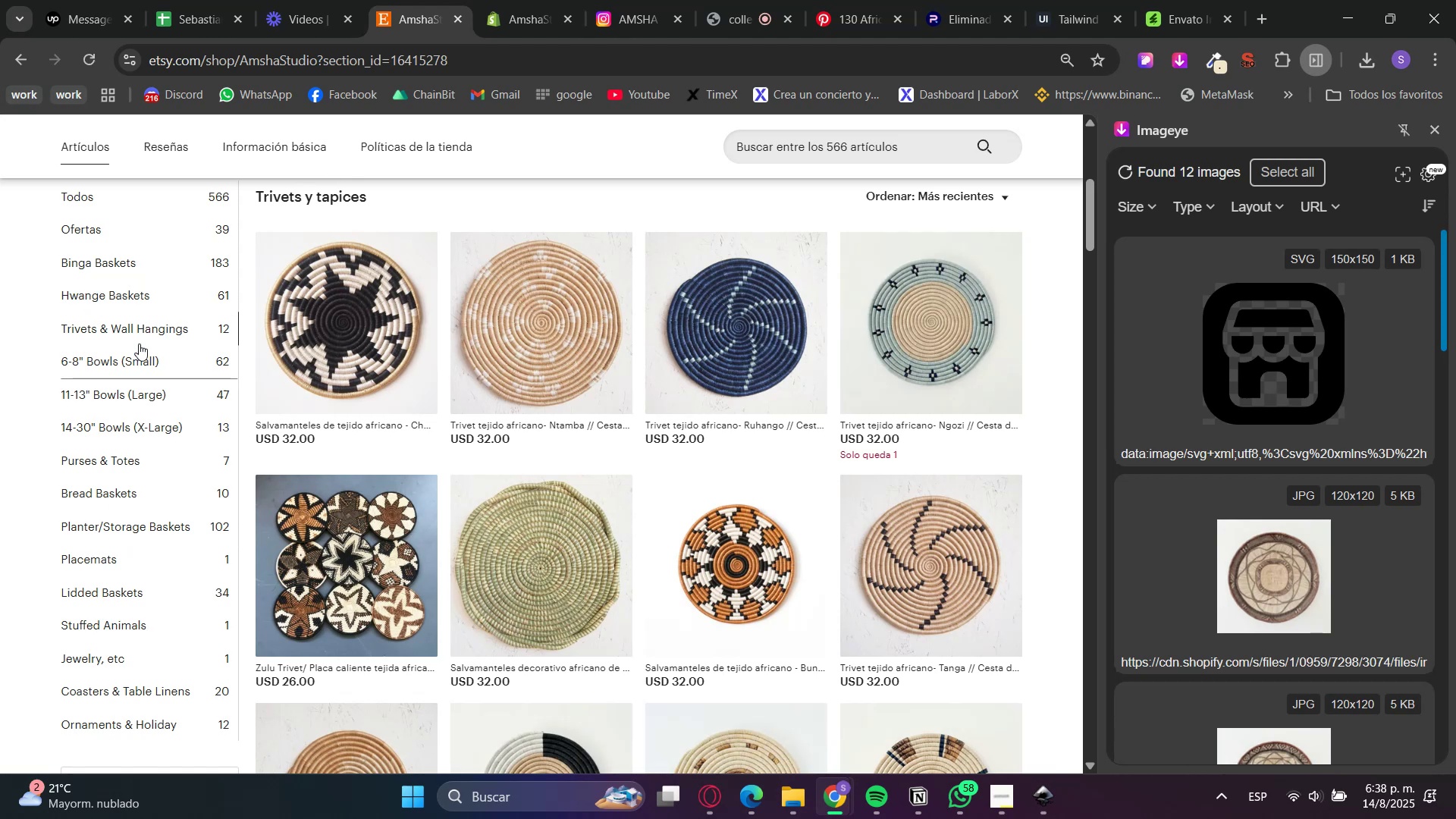 
wait(5.66)
 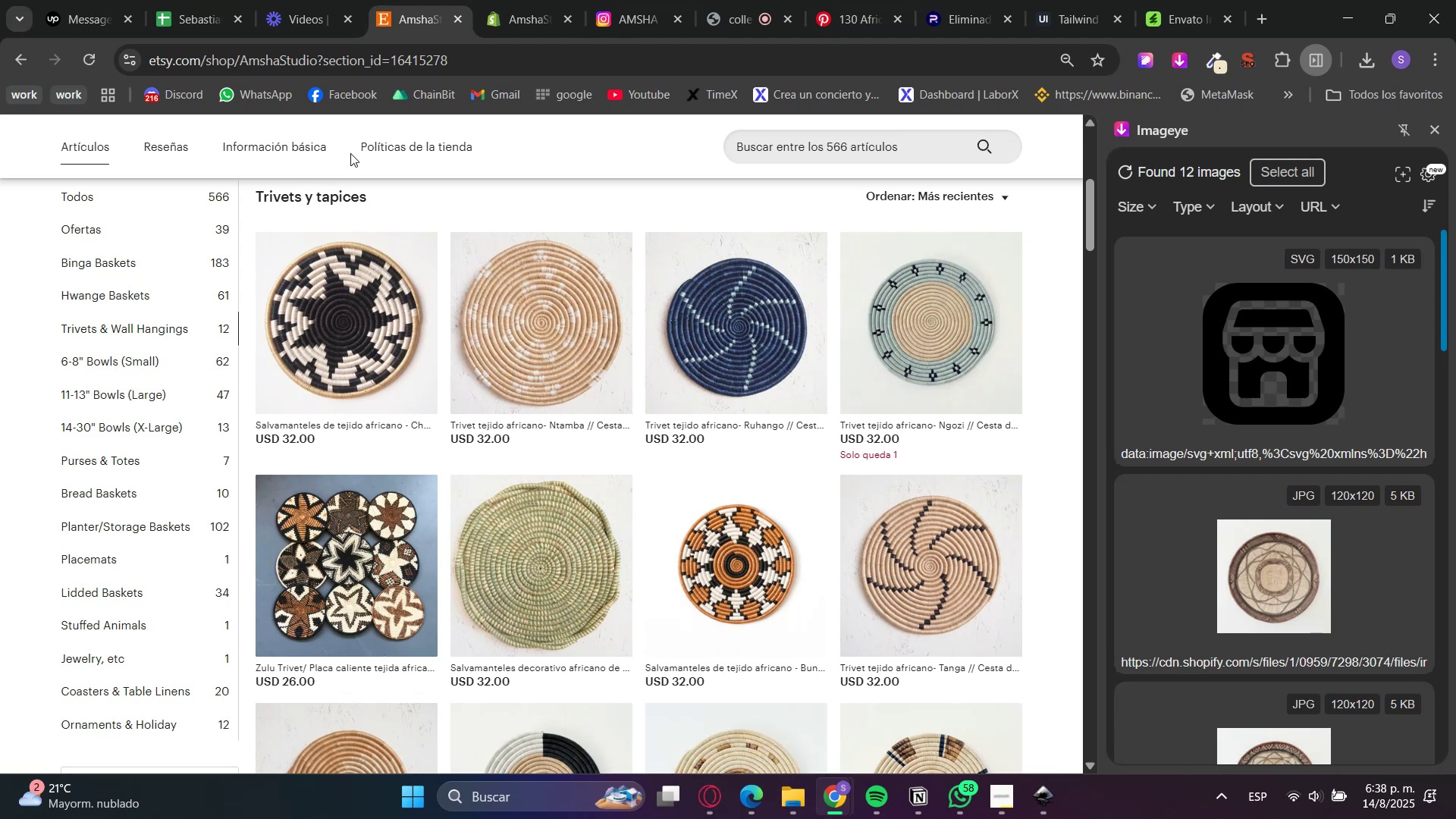 
left_click([121, 502])
 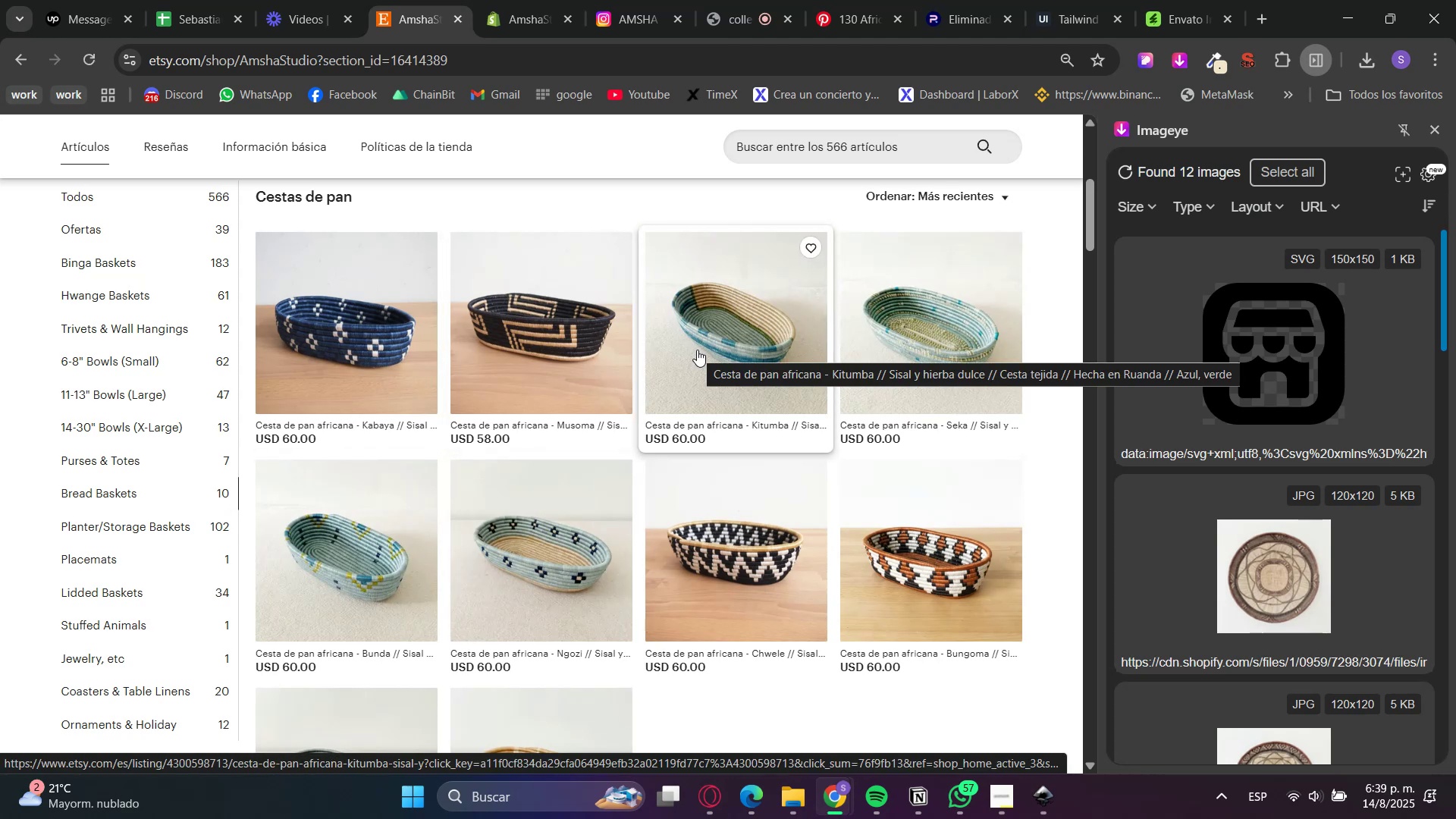 
wait(18.11)
 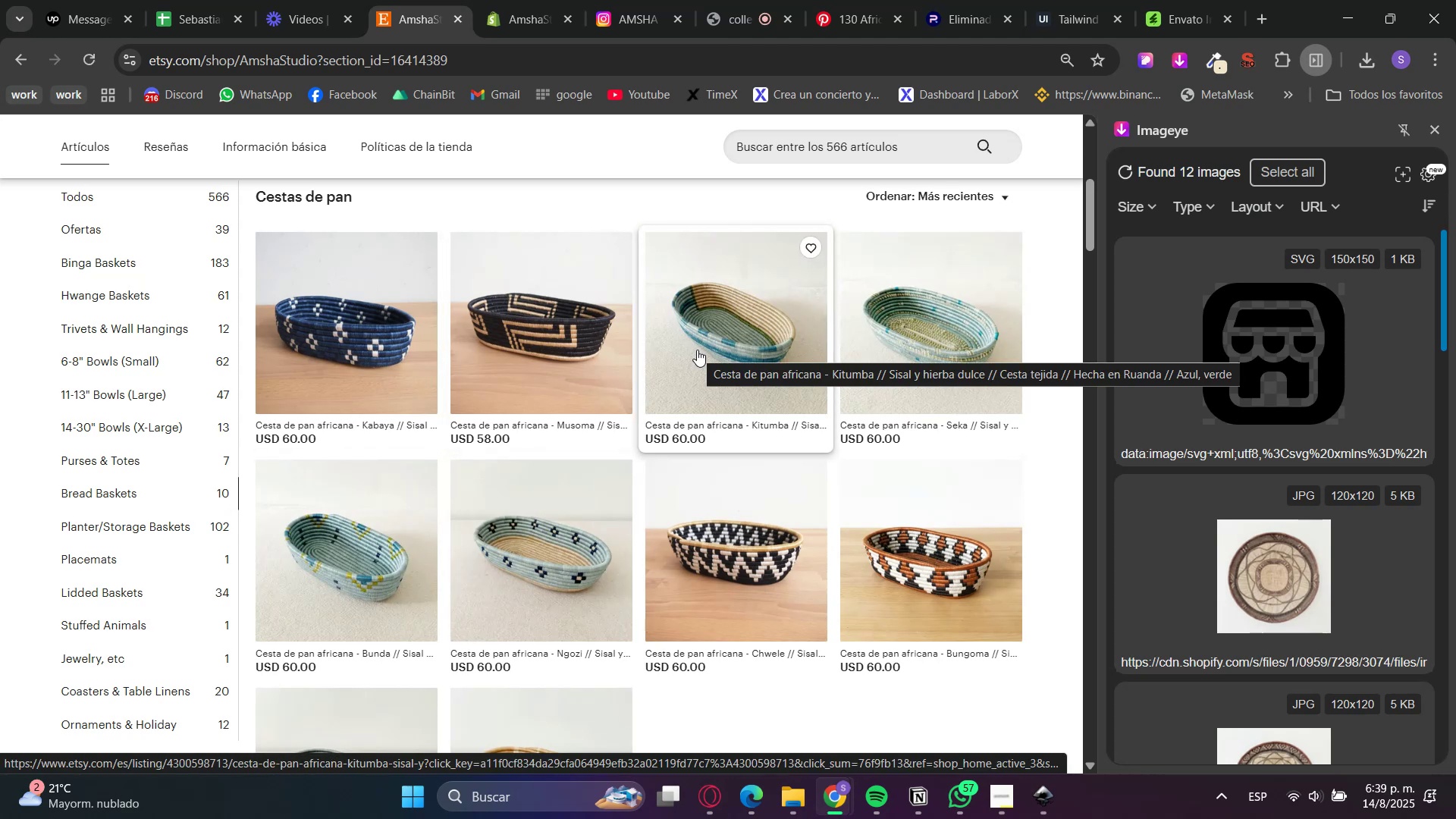 
hold_key(key=ControlLeft, duration=1.53)
left_click([697, 347])
 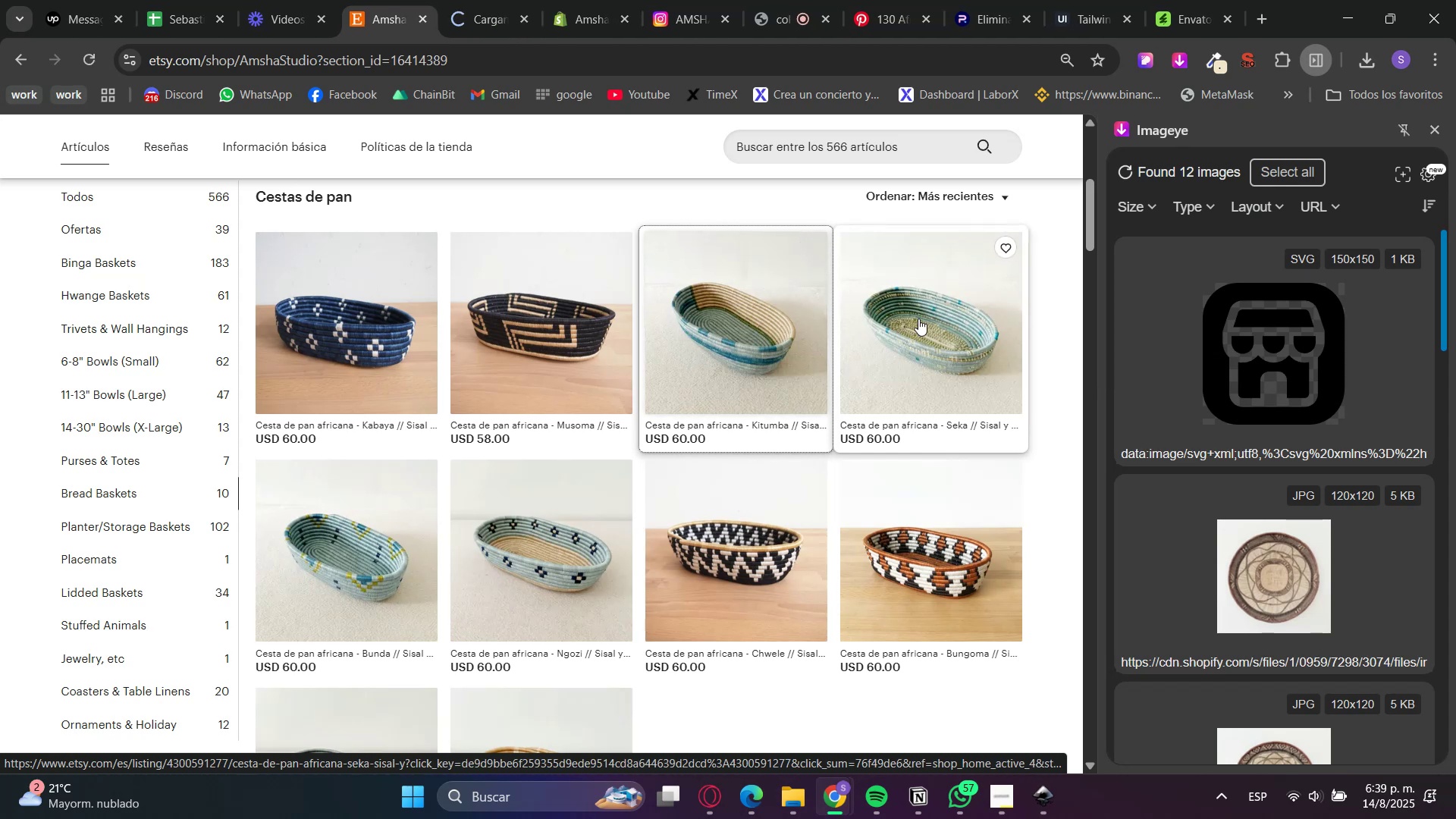 
left_click([918, 318])
 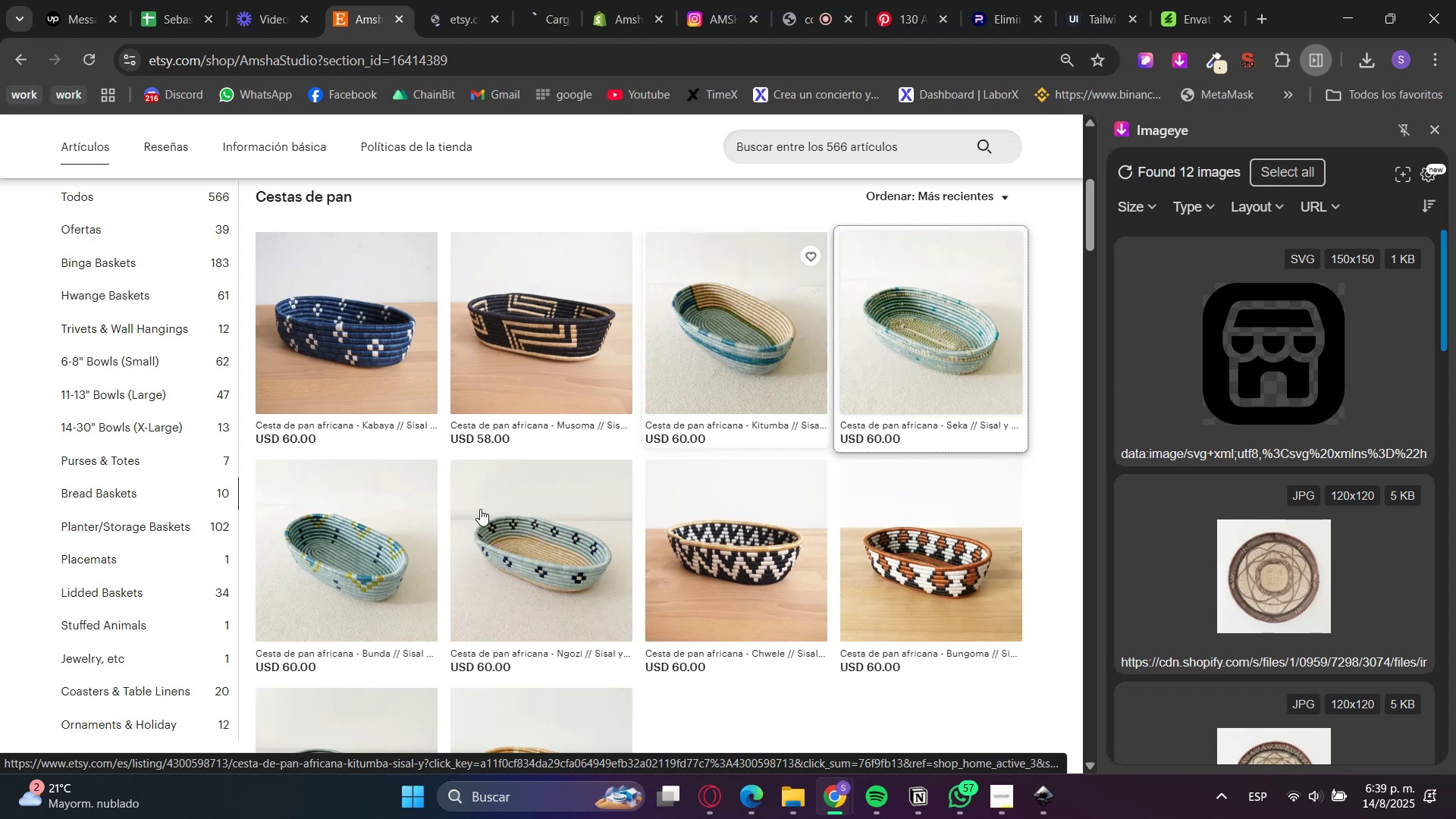 
hold_key(key=ControlLeft, duration=0.98)
double_click([335, 561])
 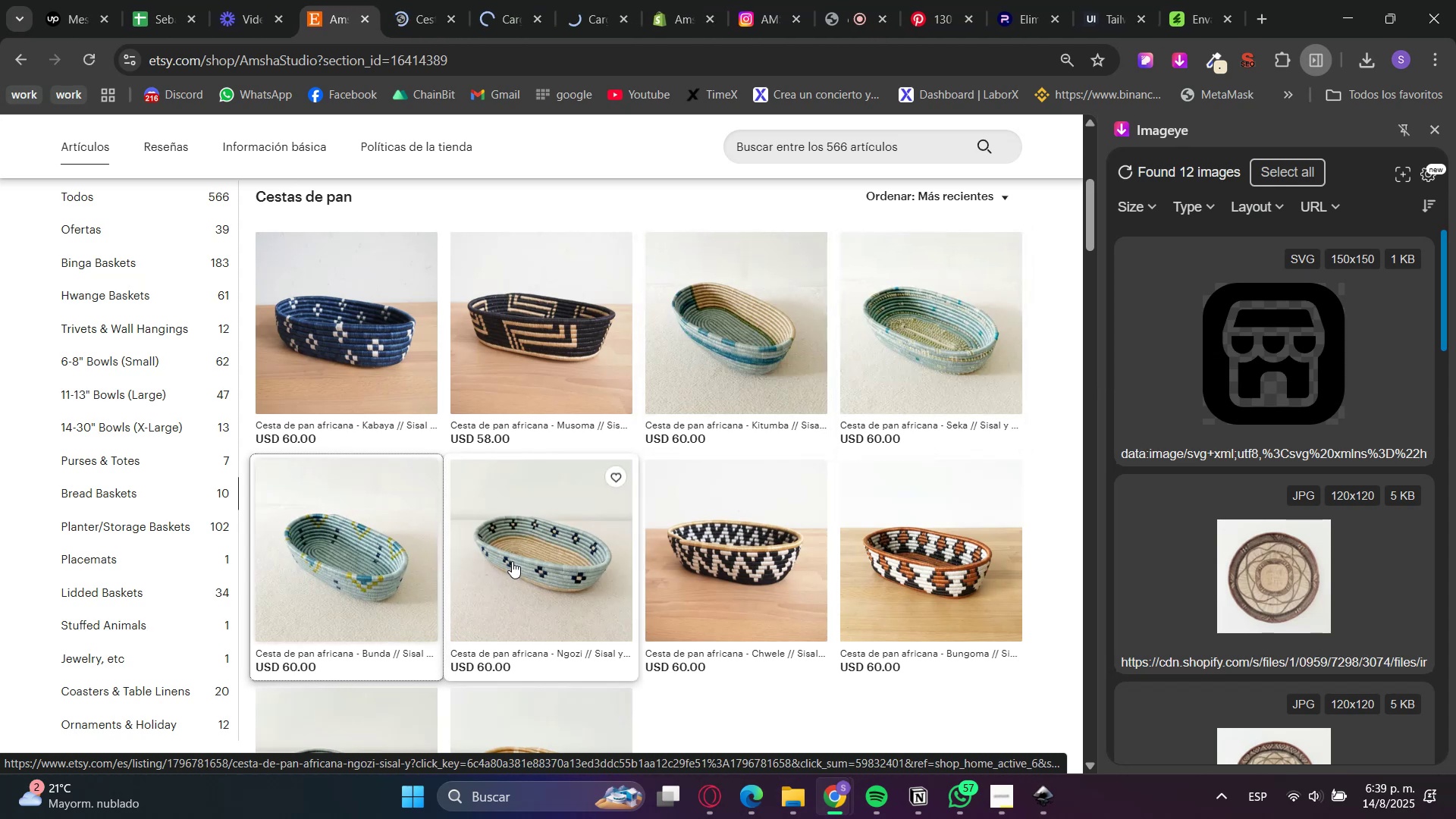 
left_click([512, 561])
 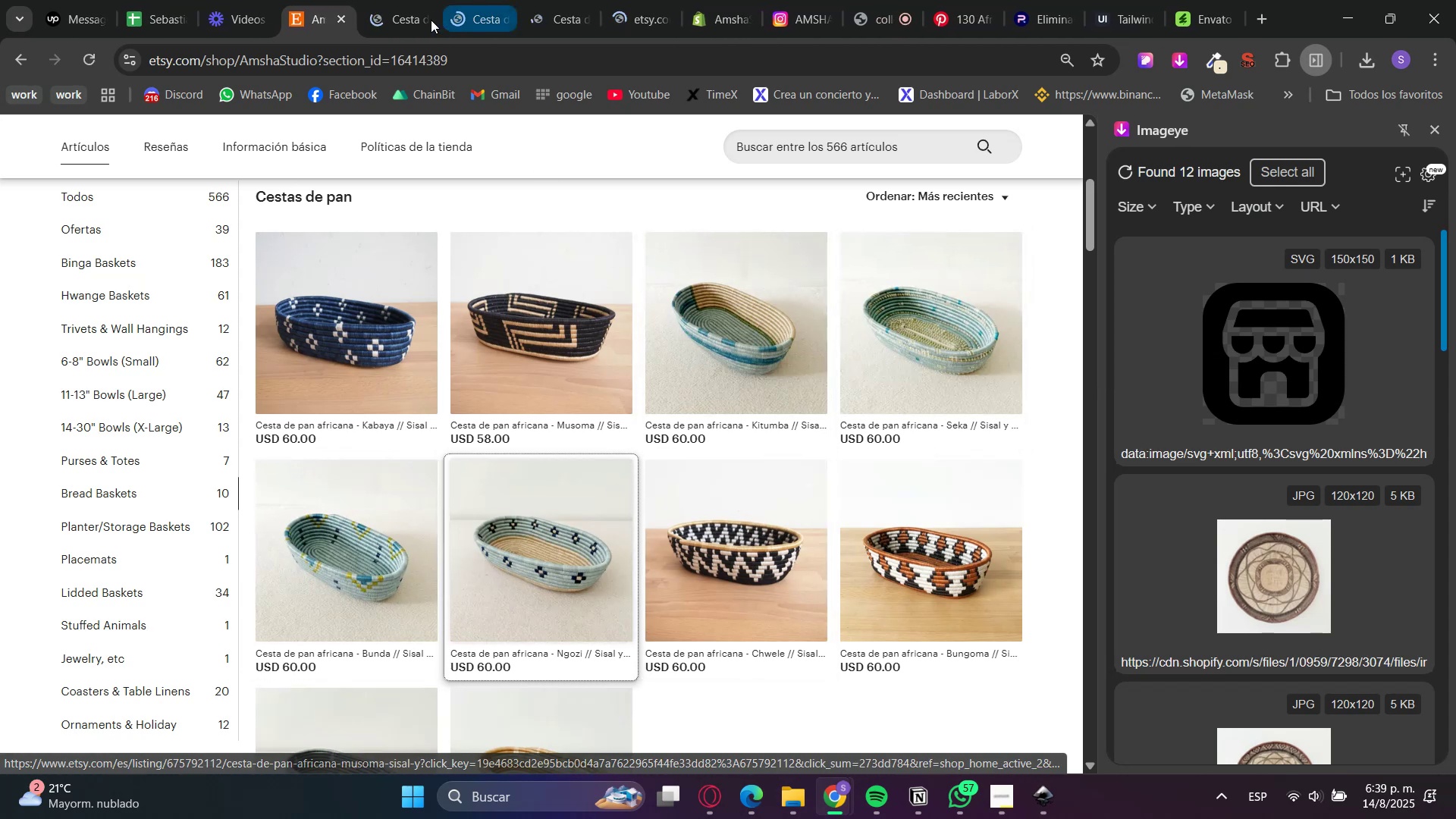 
double_click([427, 22])
 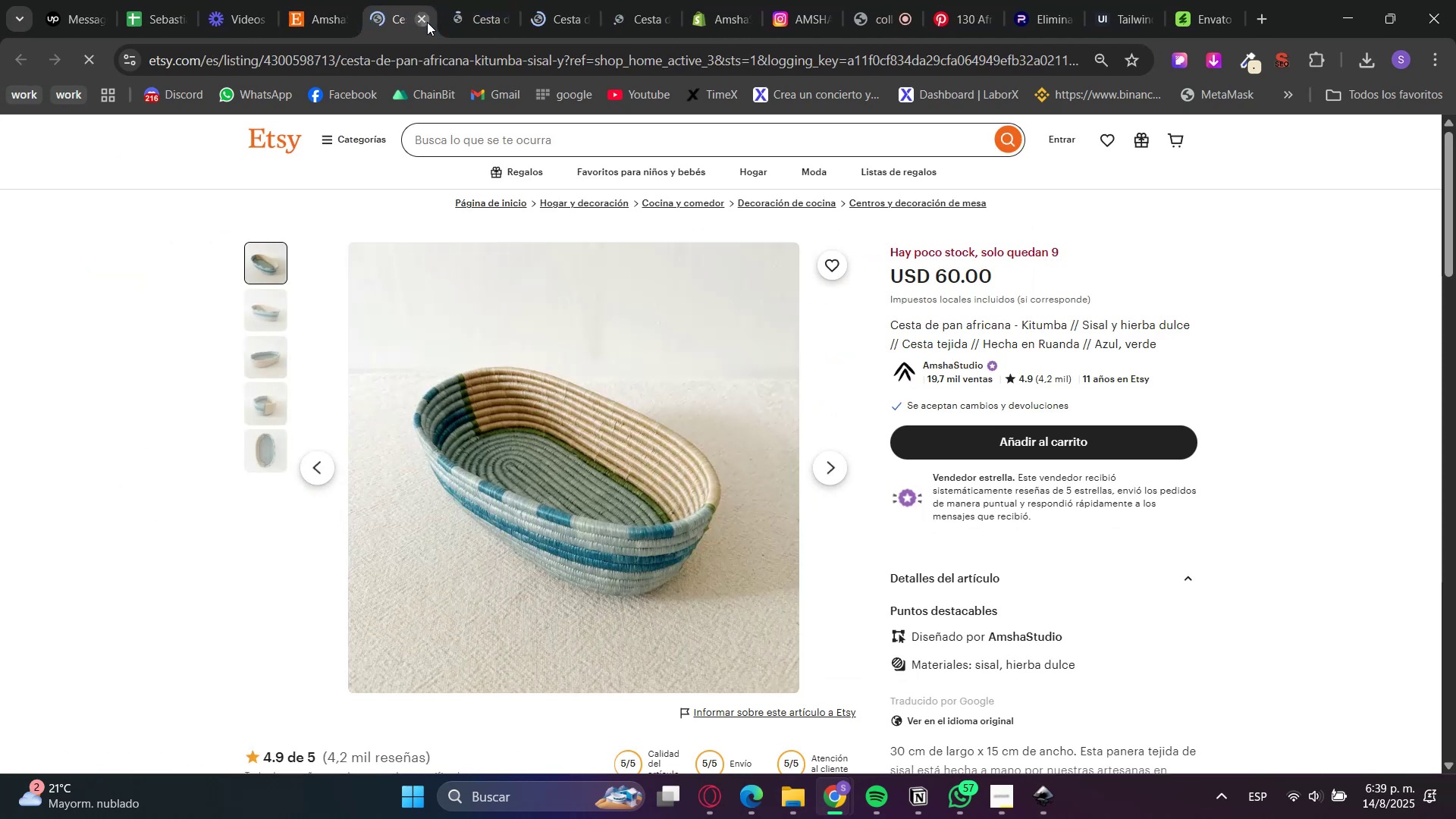 
triple_click([427, 22])
 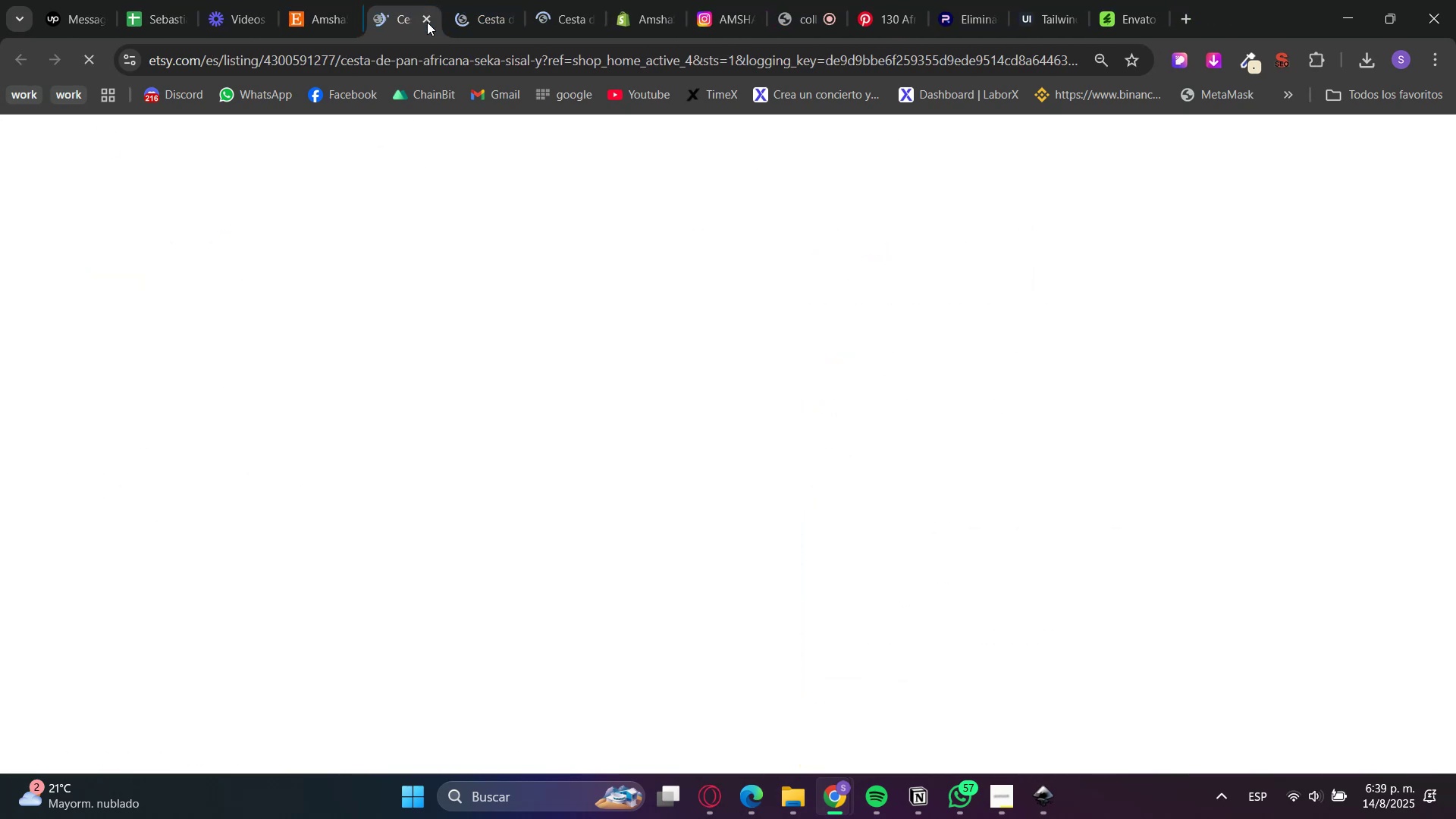 
triple_click([427, 22])
 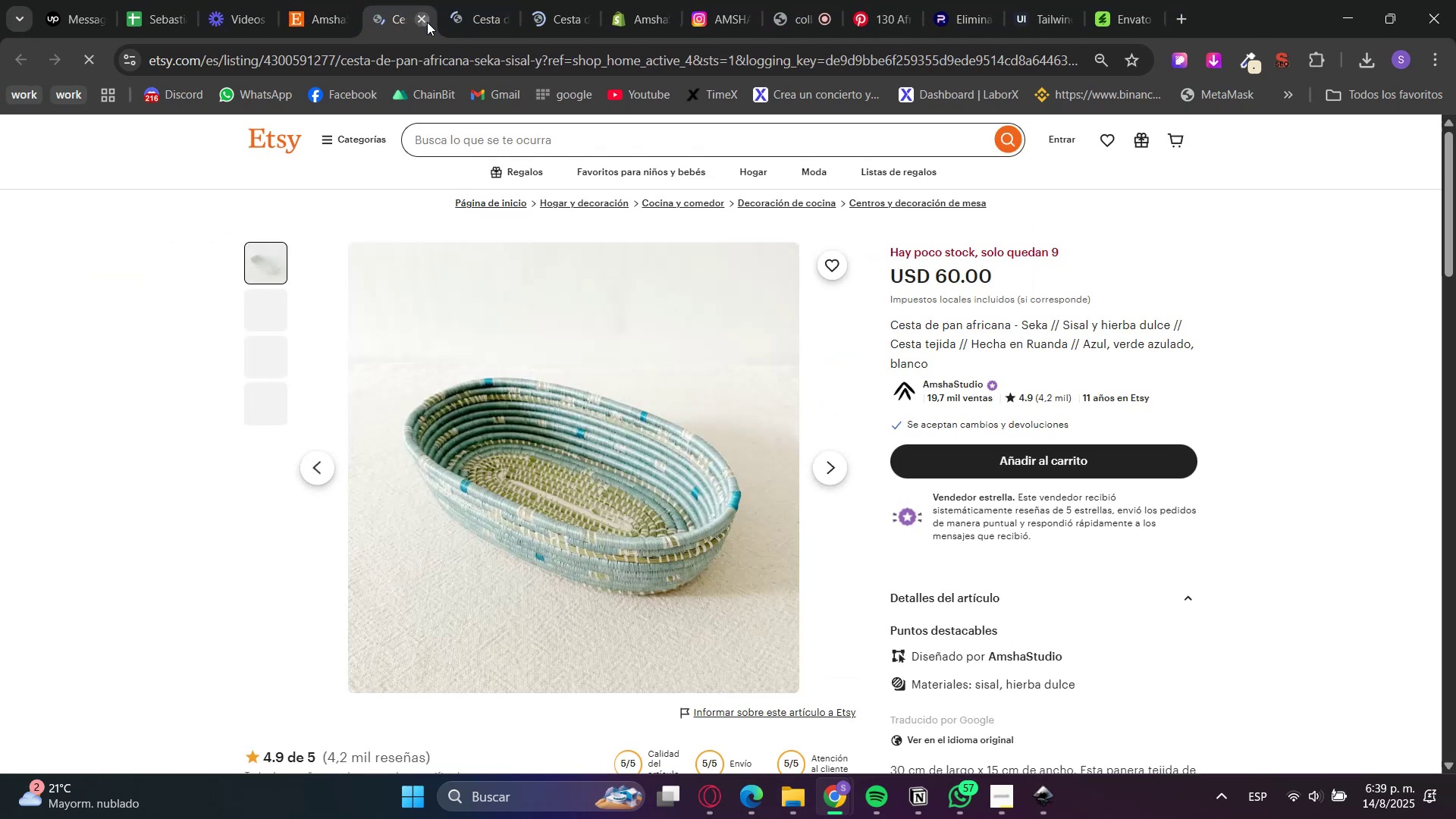 
triple_click([427, 22])
 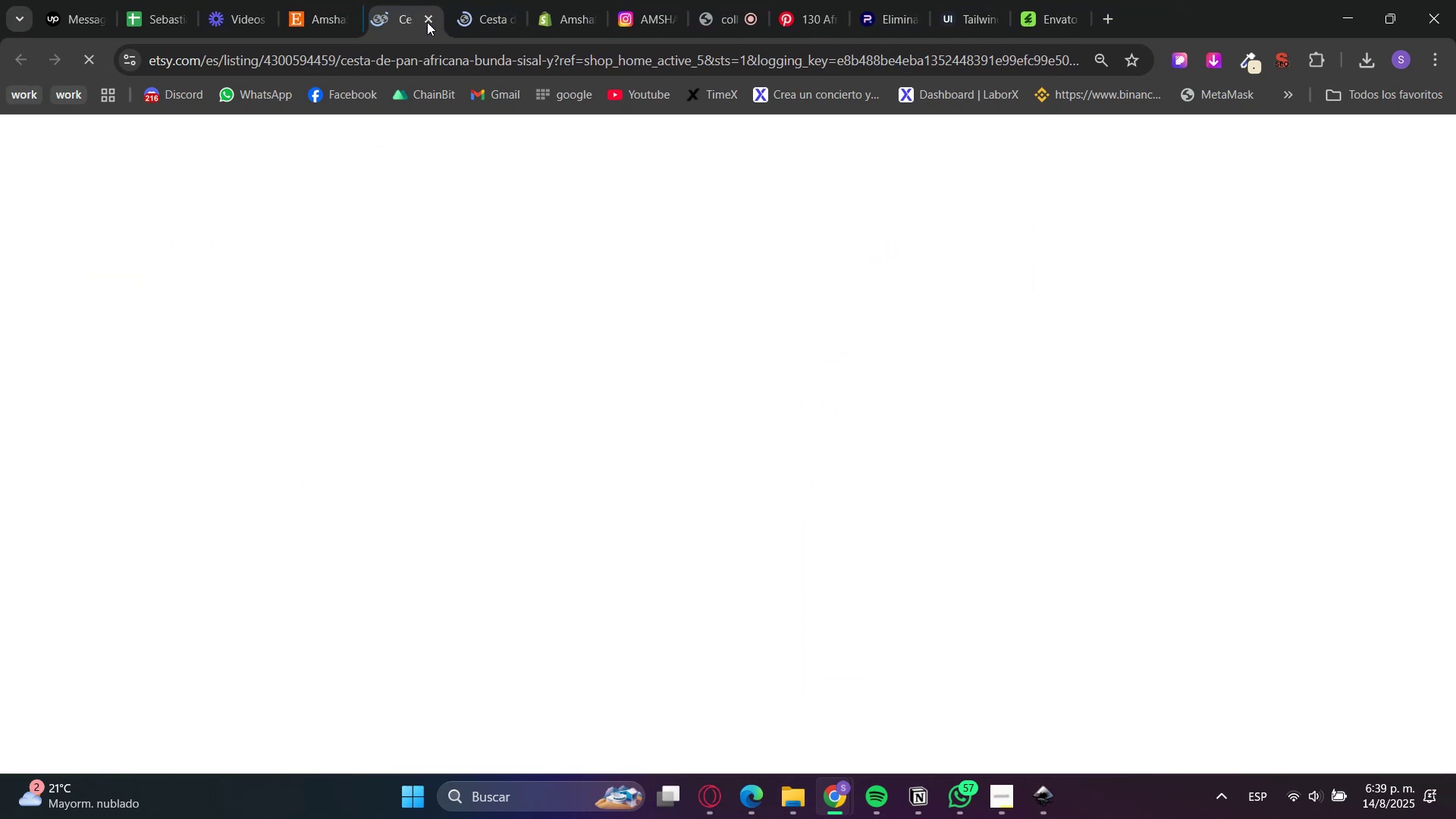 
triple_click([427, 22])
 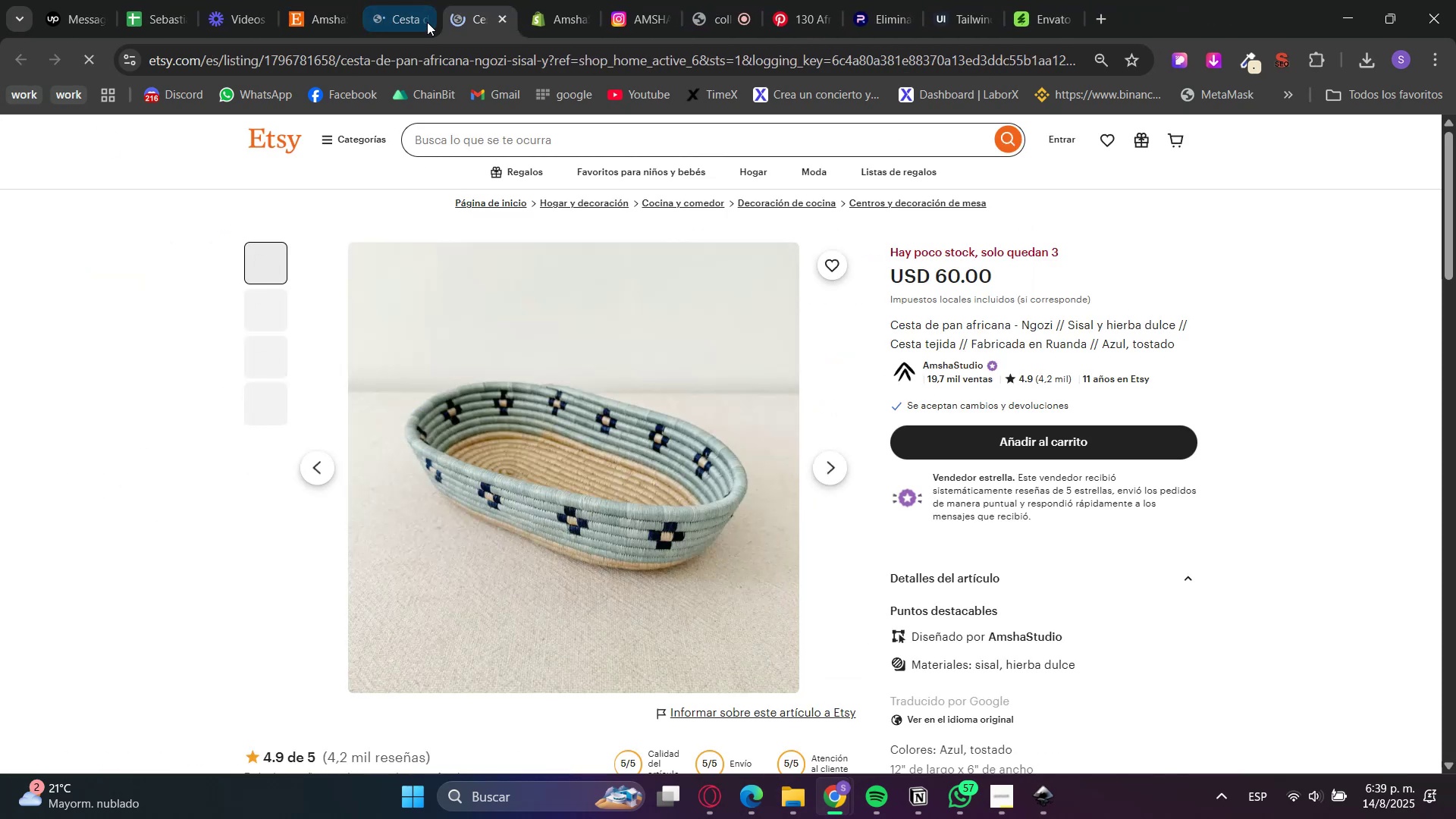 
triple_click([427, 22])
 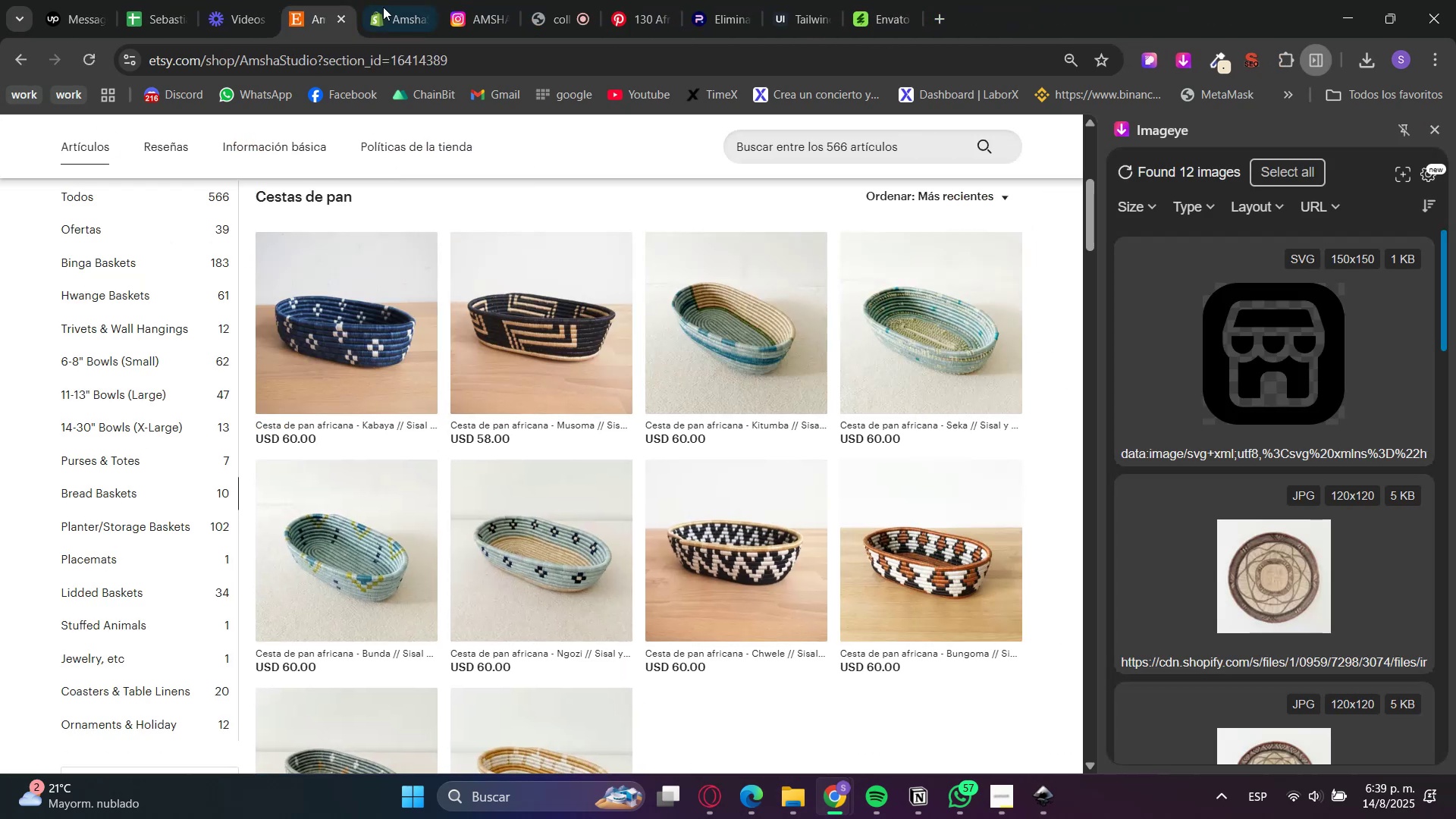 
left_click([337, 0])
 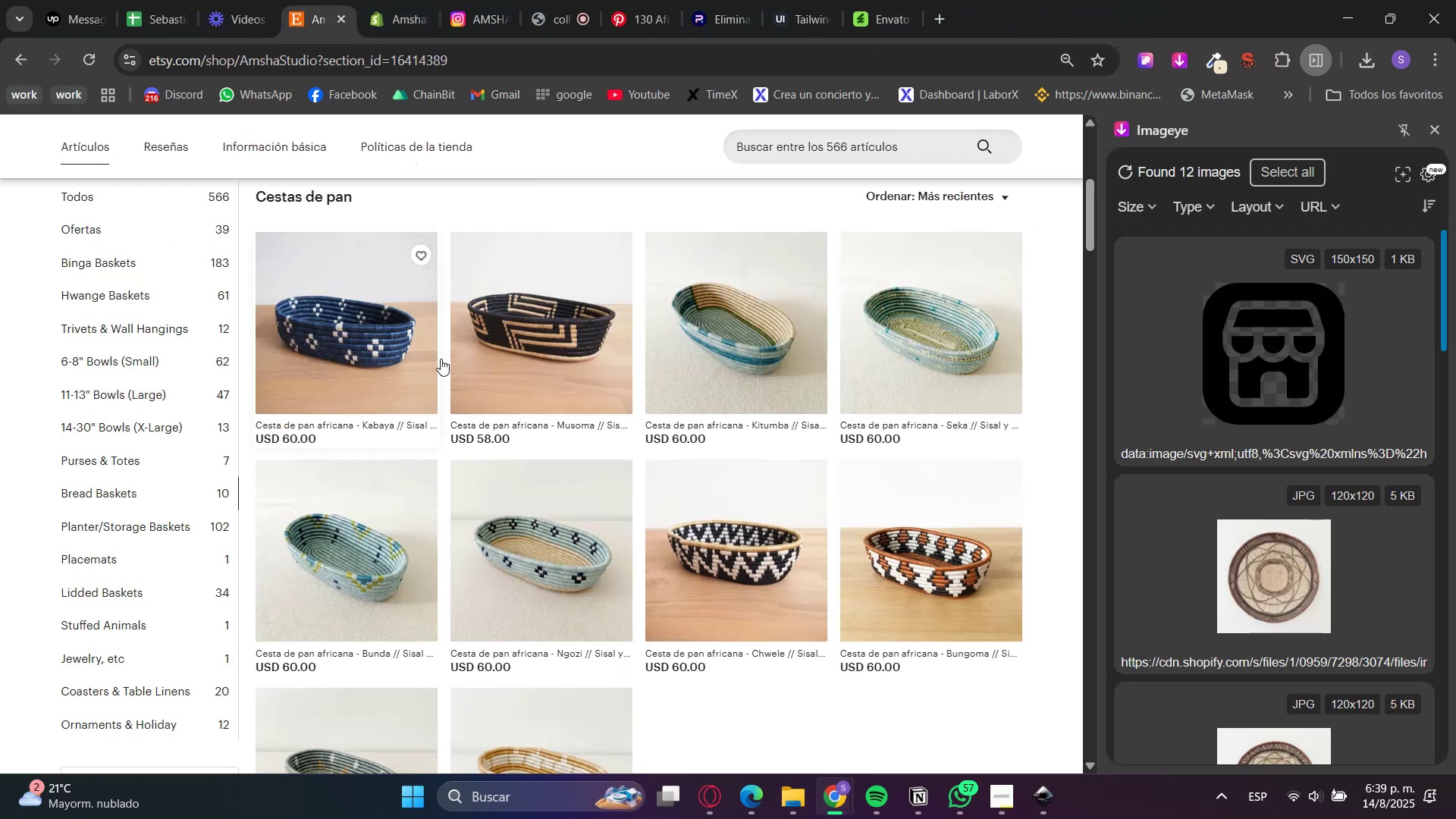 
hold_key(key=ControlLeft, duration=1.5)
left_click([373, 299])
 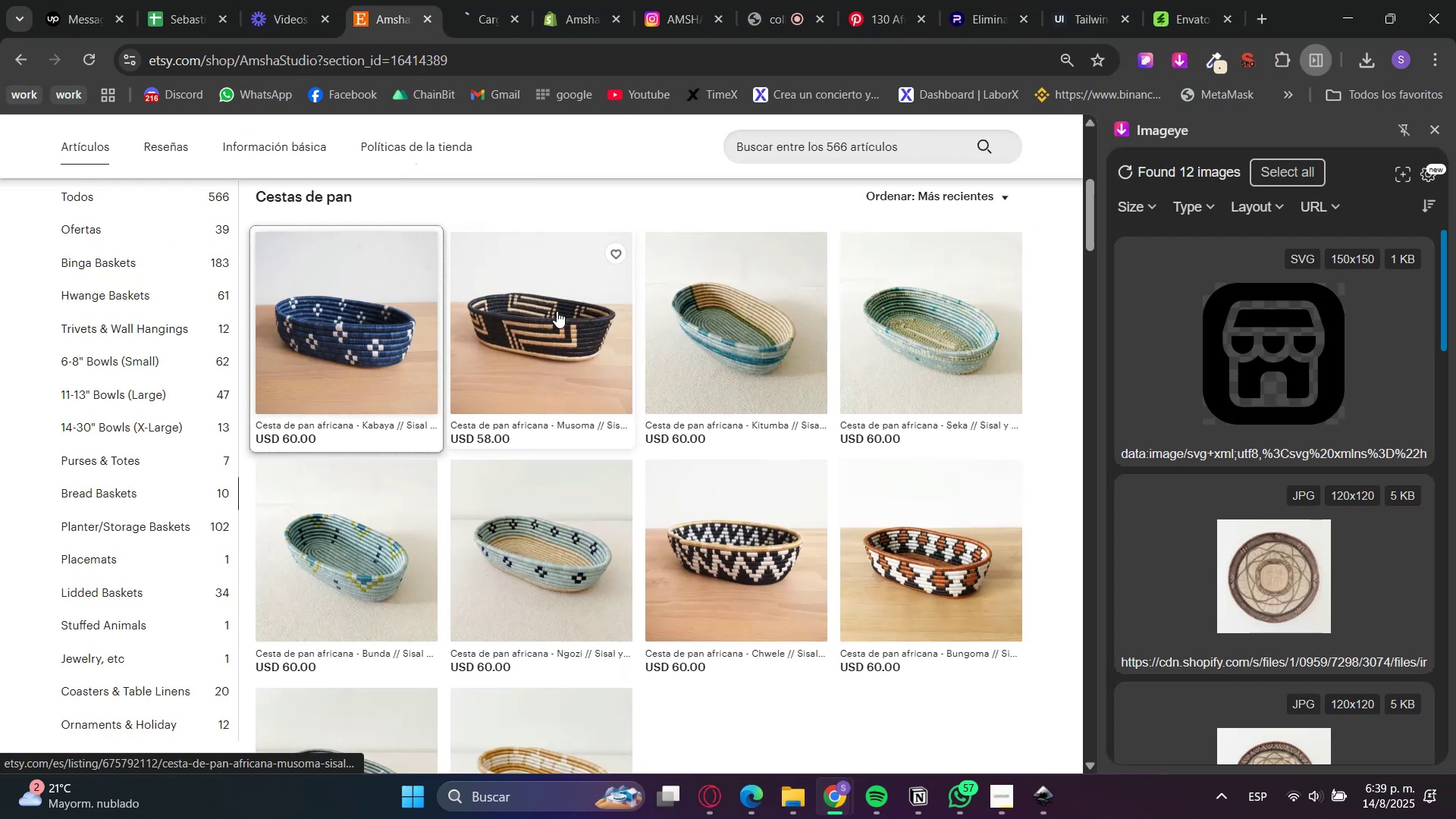 
double_click([557, 311])
 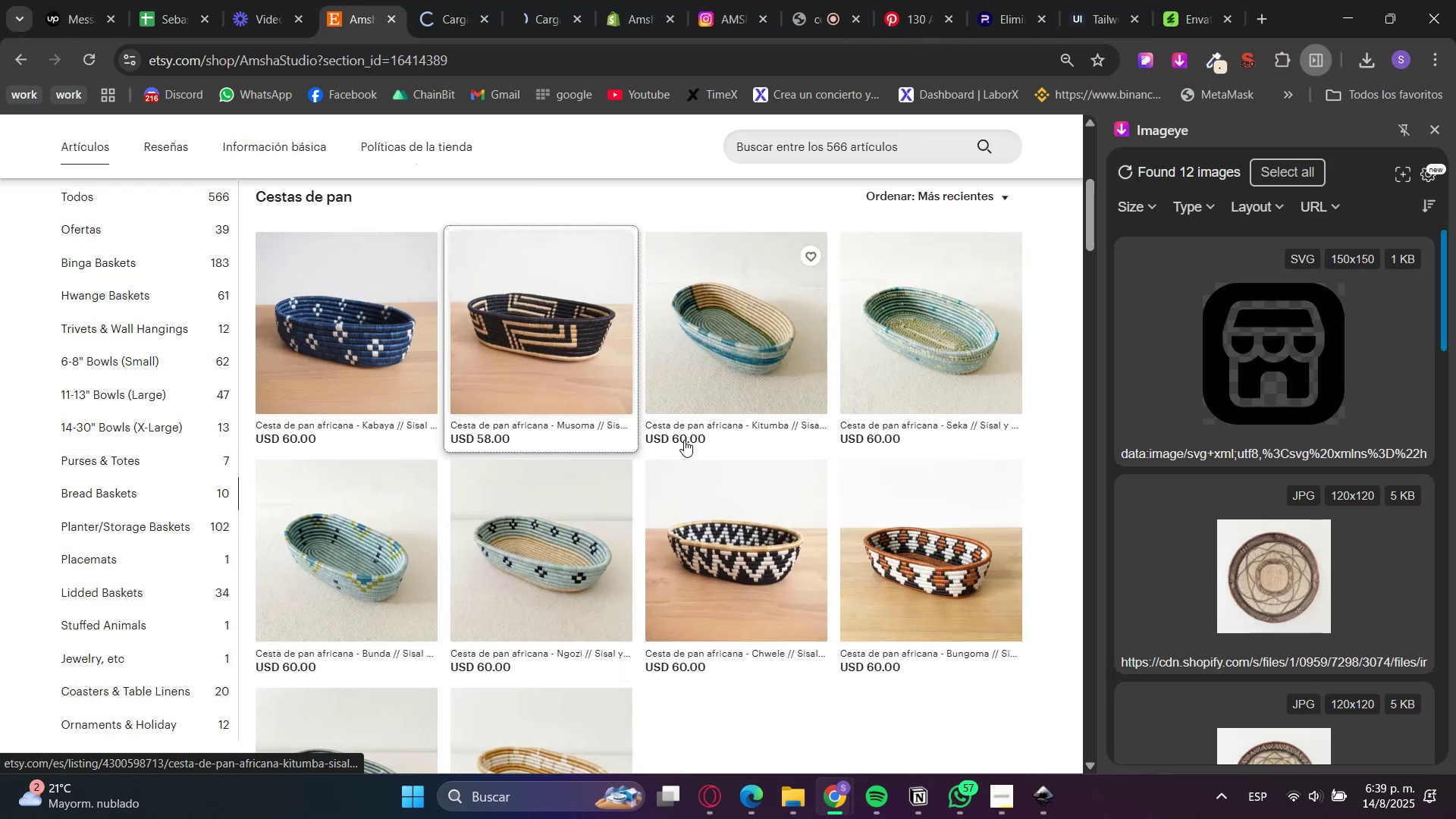 
left_click([724, 338])
 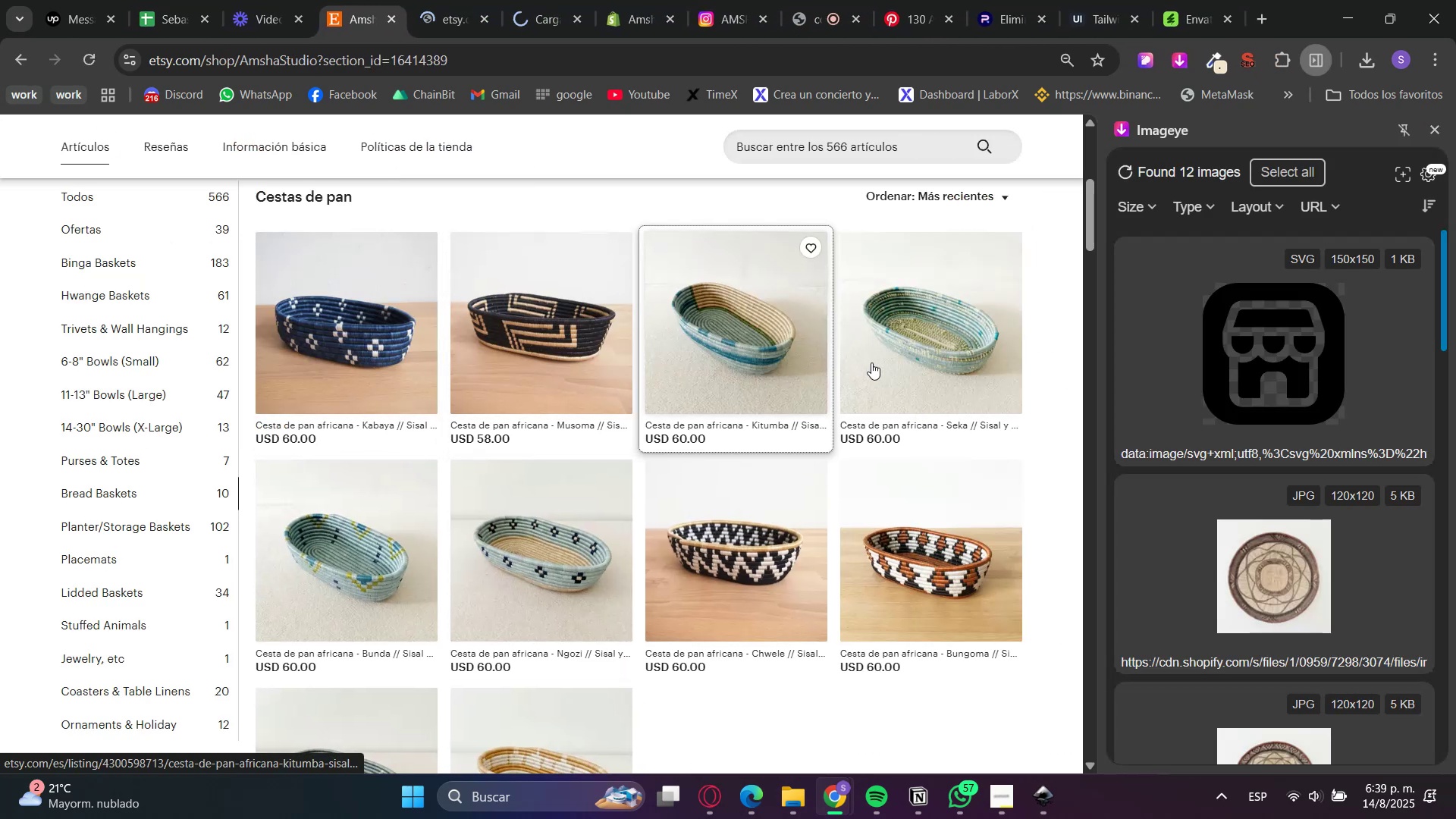 
double_click([889, 362])
 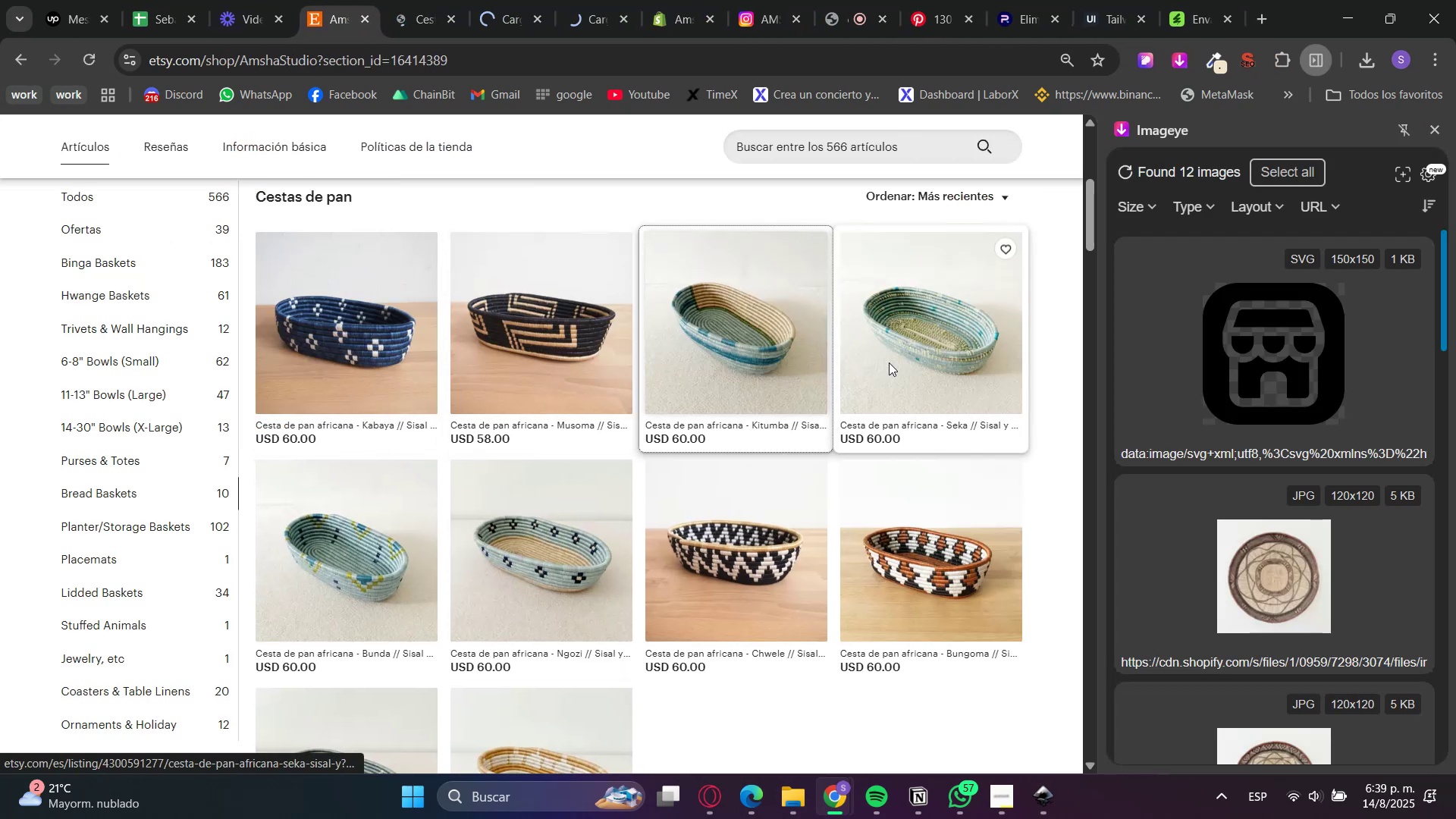 
key(Control+ControlLeft)
 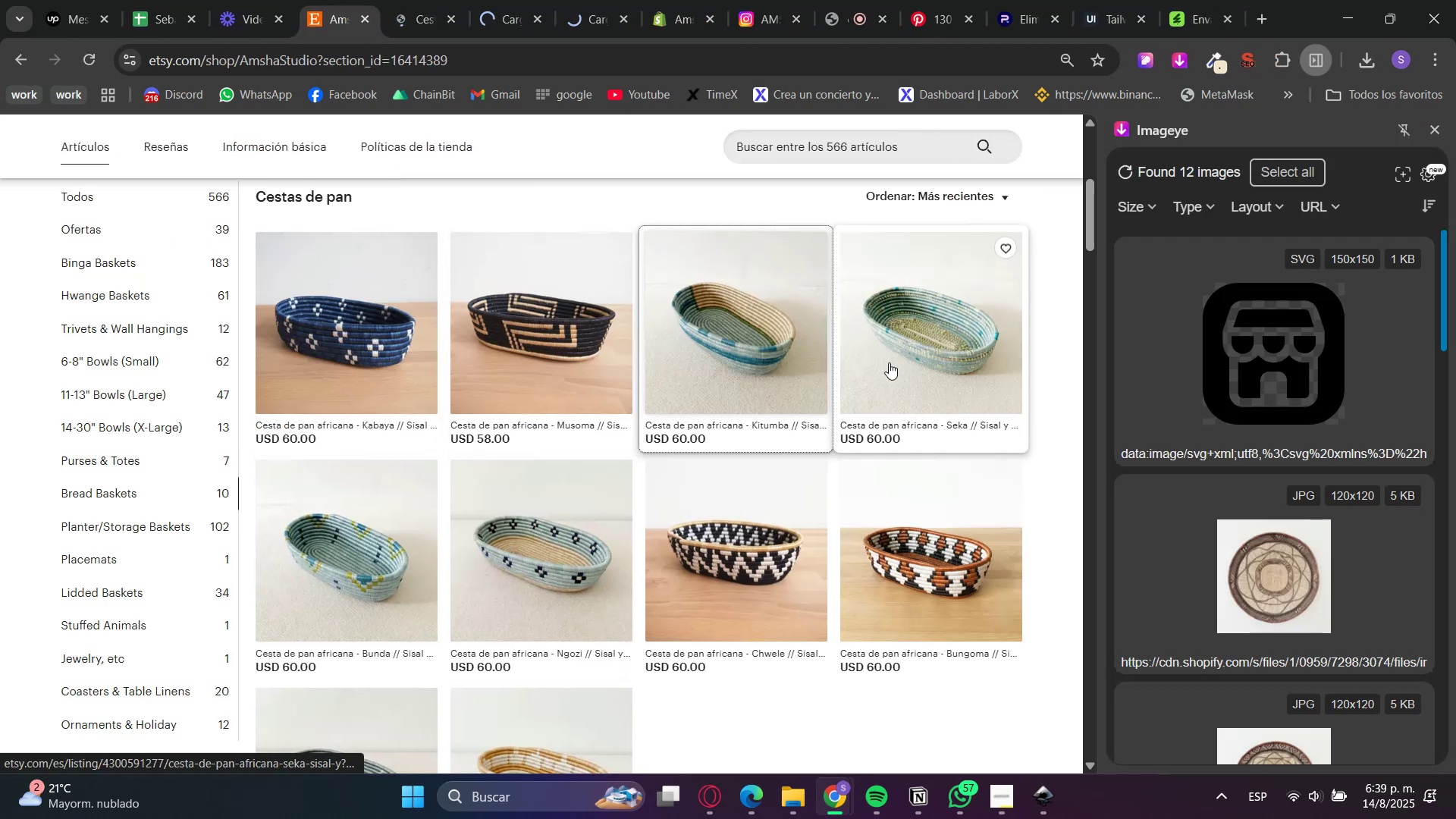 
key(Control+ControlLeft)
 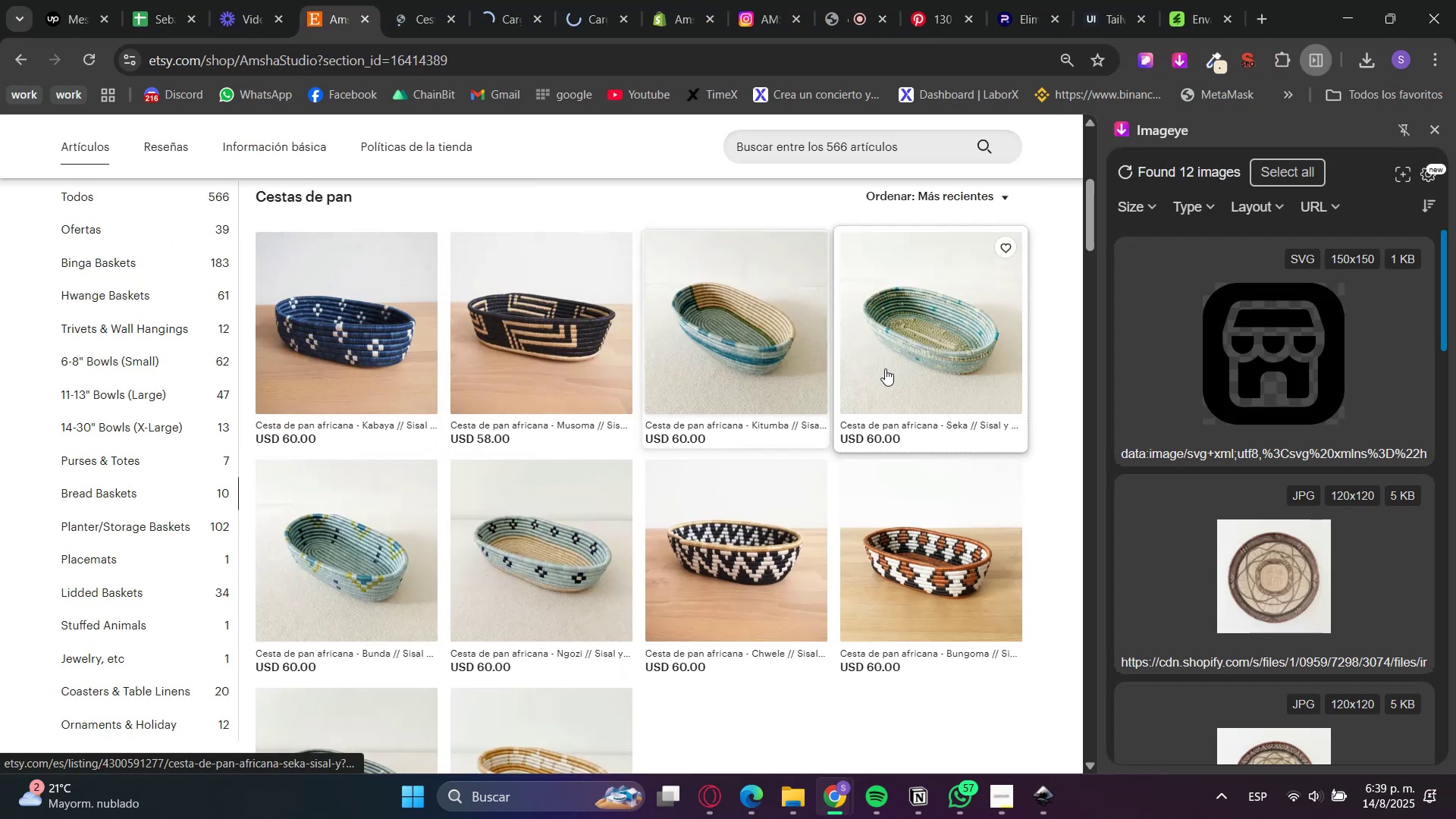 
key(Control+ControlLeft)
 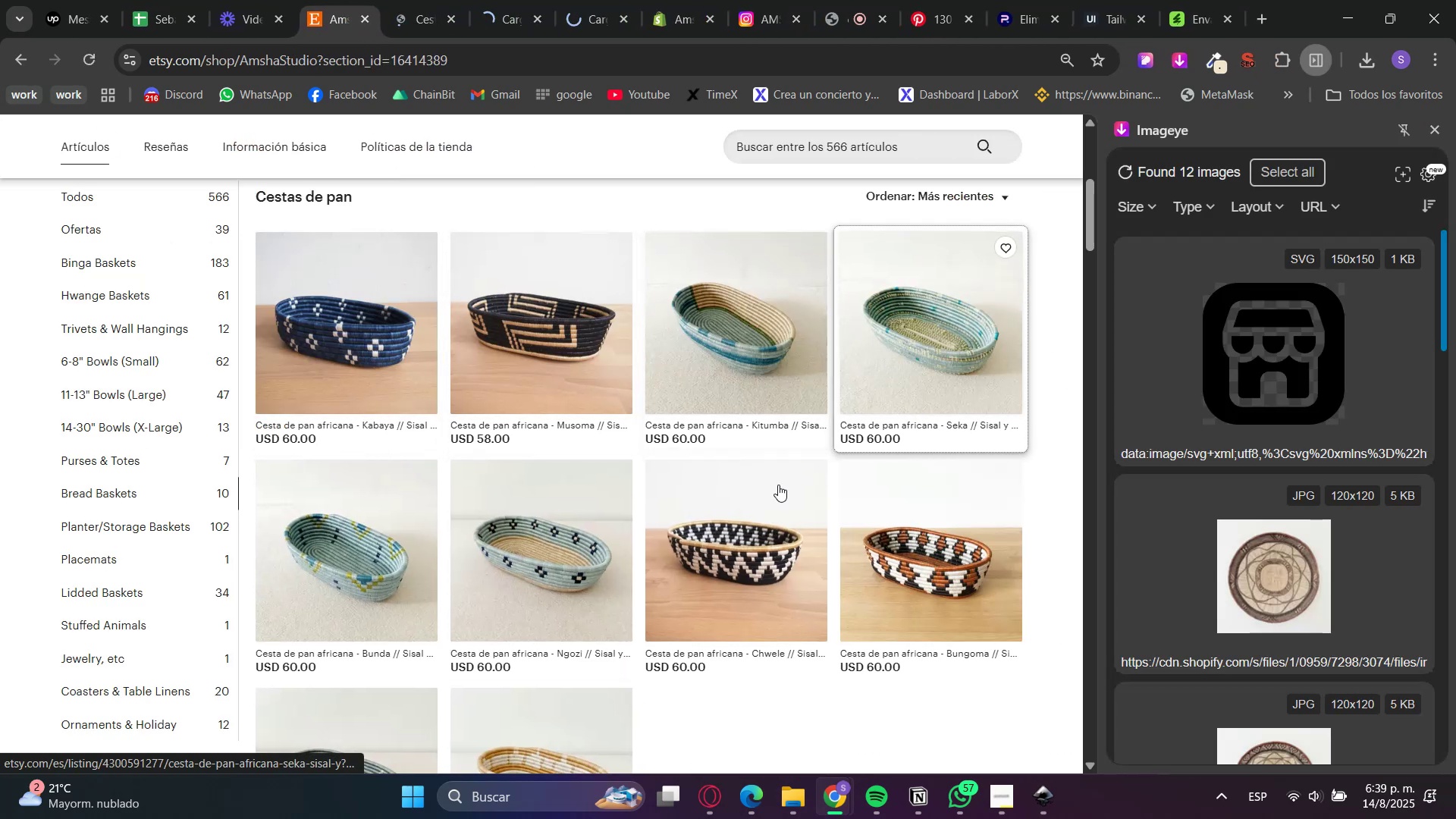 
key(Control+ControlLeft)
 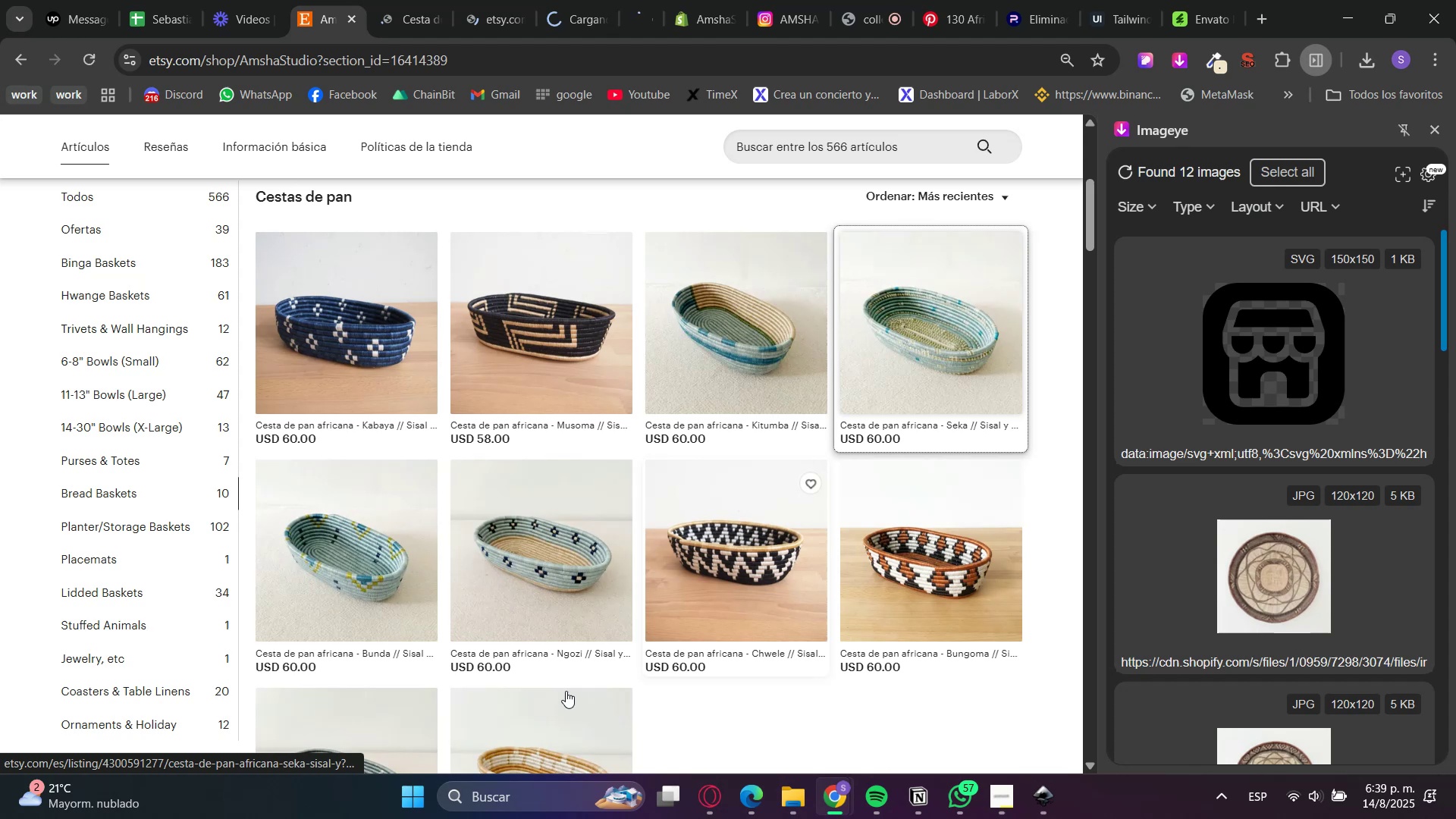 
key(Control+ControlLeft)
 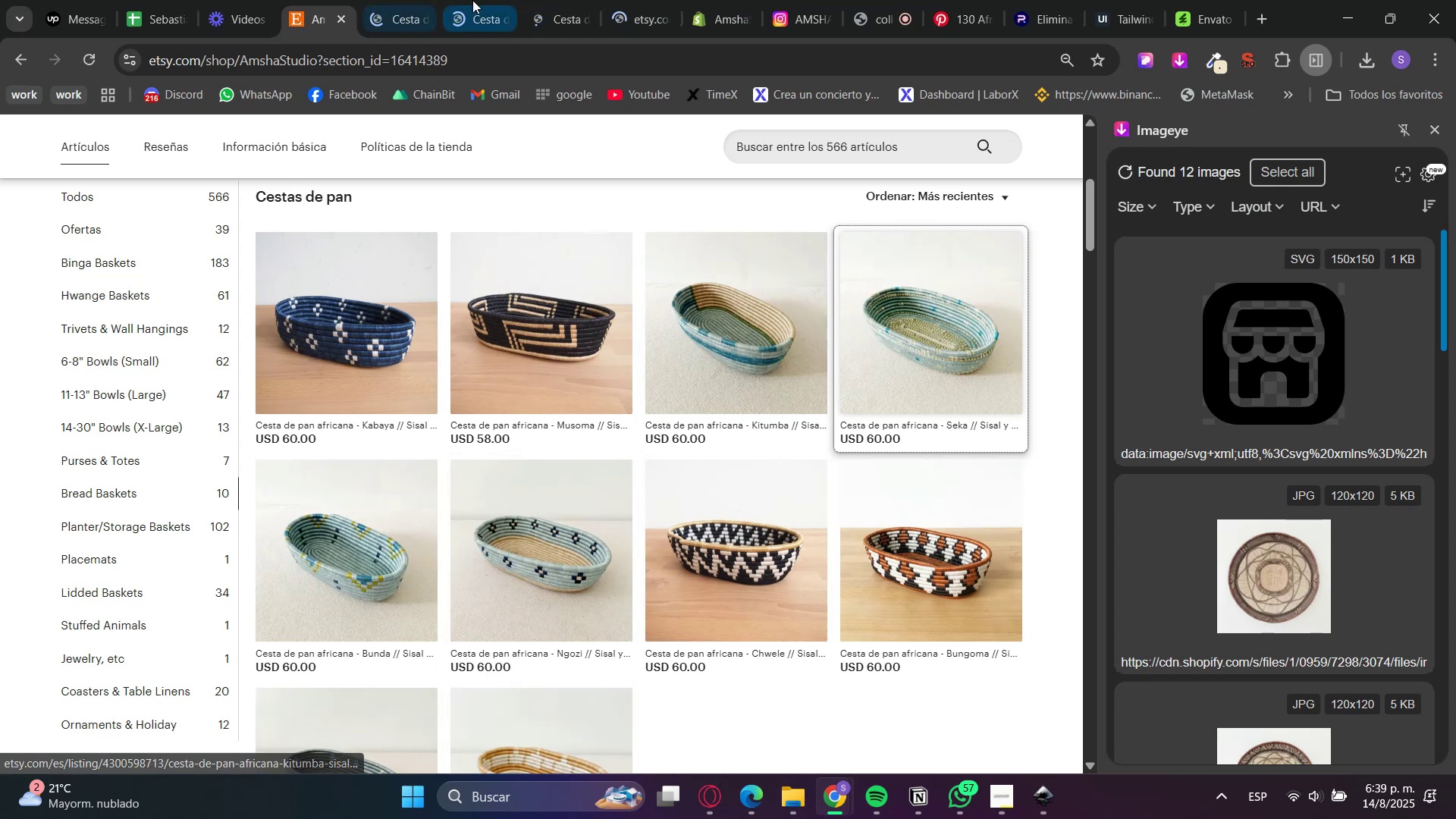 
left_click([694, 0])
 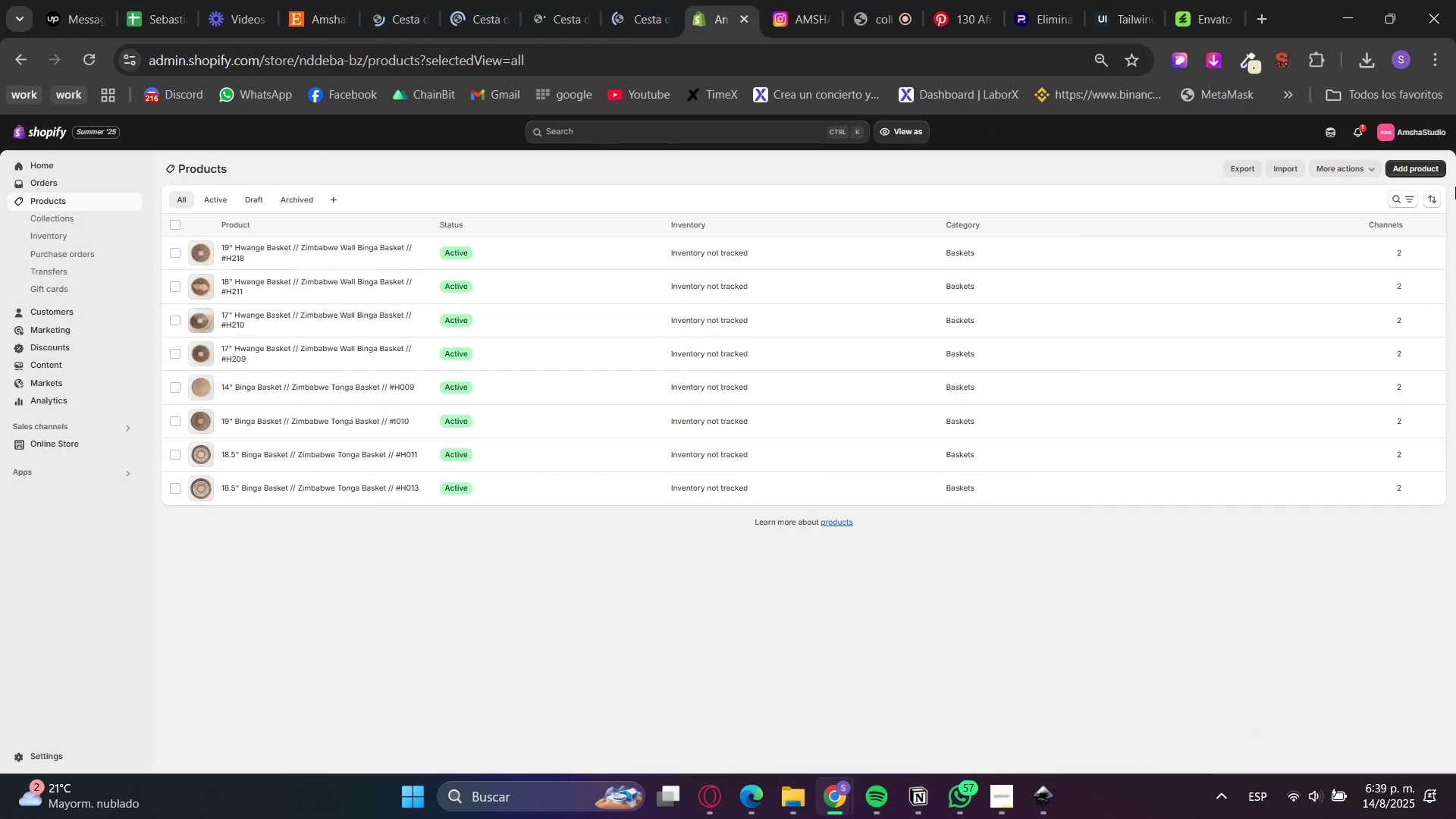 
left_click([1415, 167])
 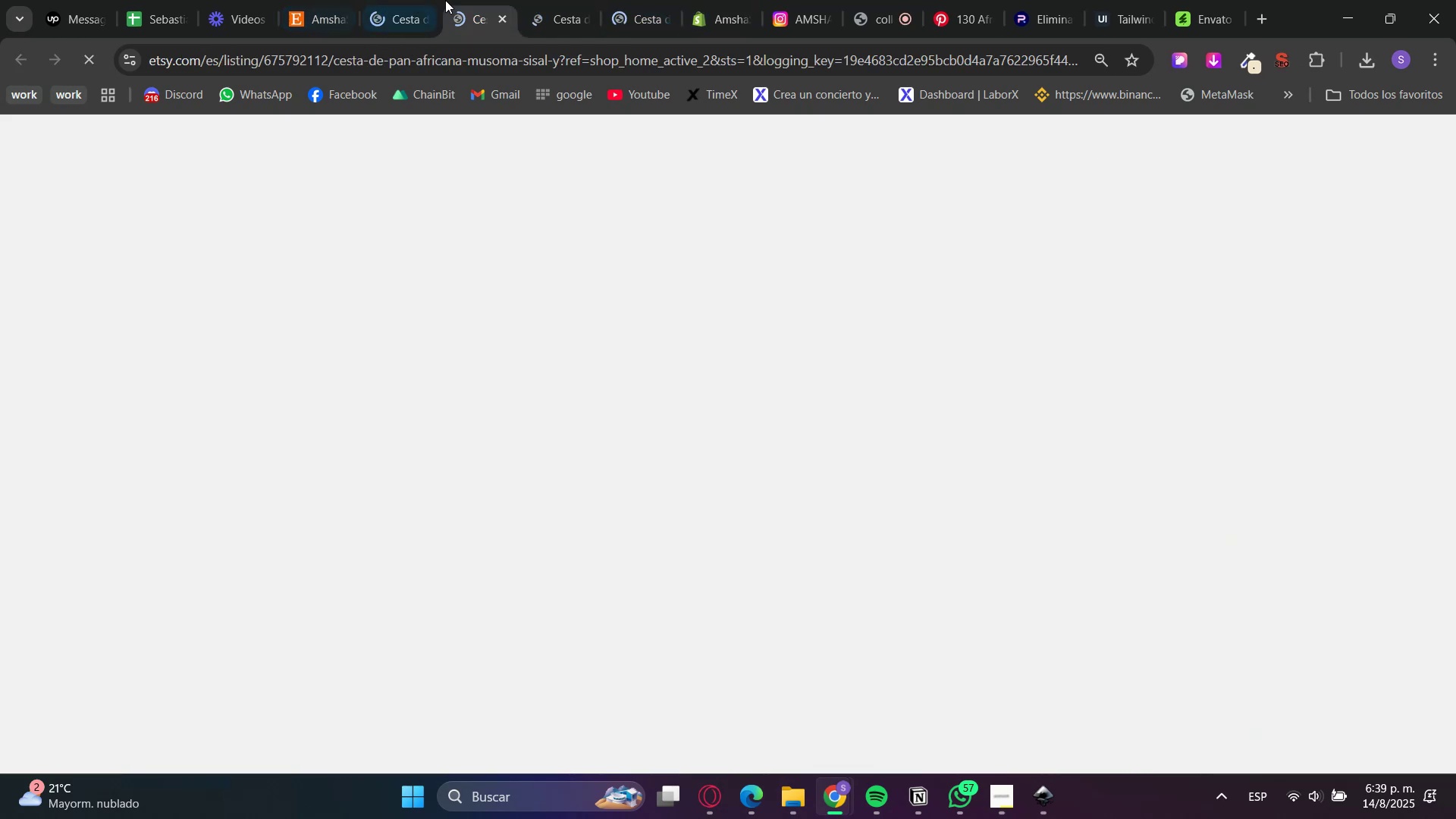 
double_click([393, 0])
 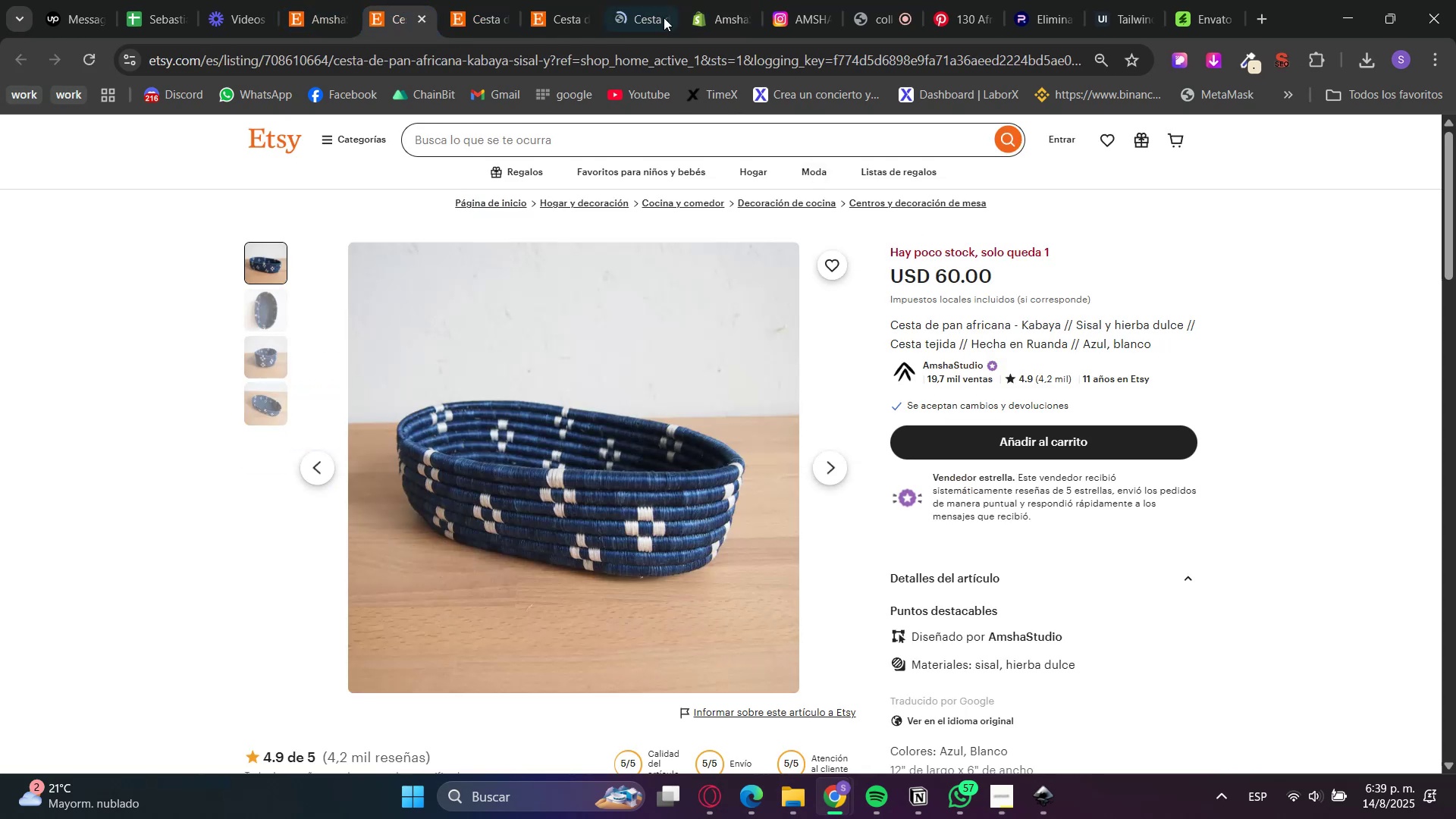 
left_click_drag(start_coordinate=[713, 0], to_coordinate=[400, 0])
 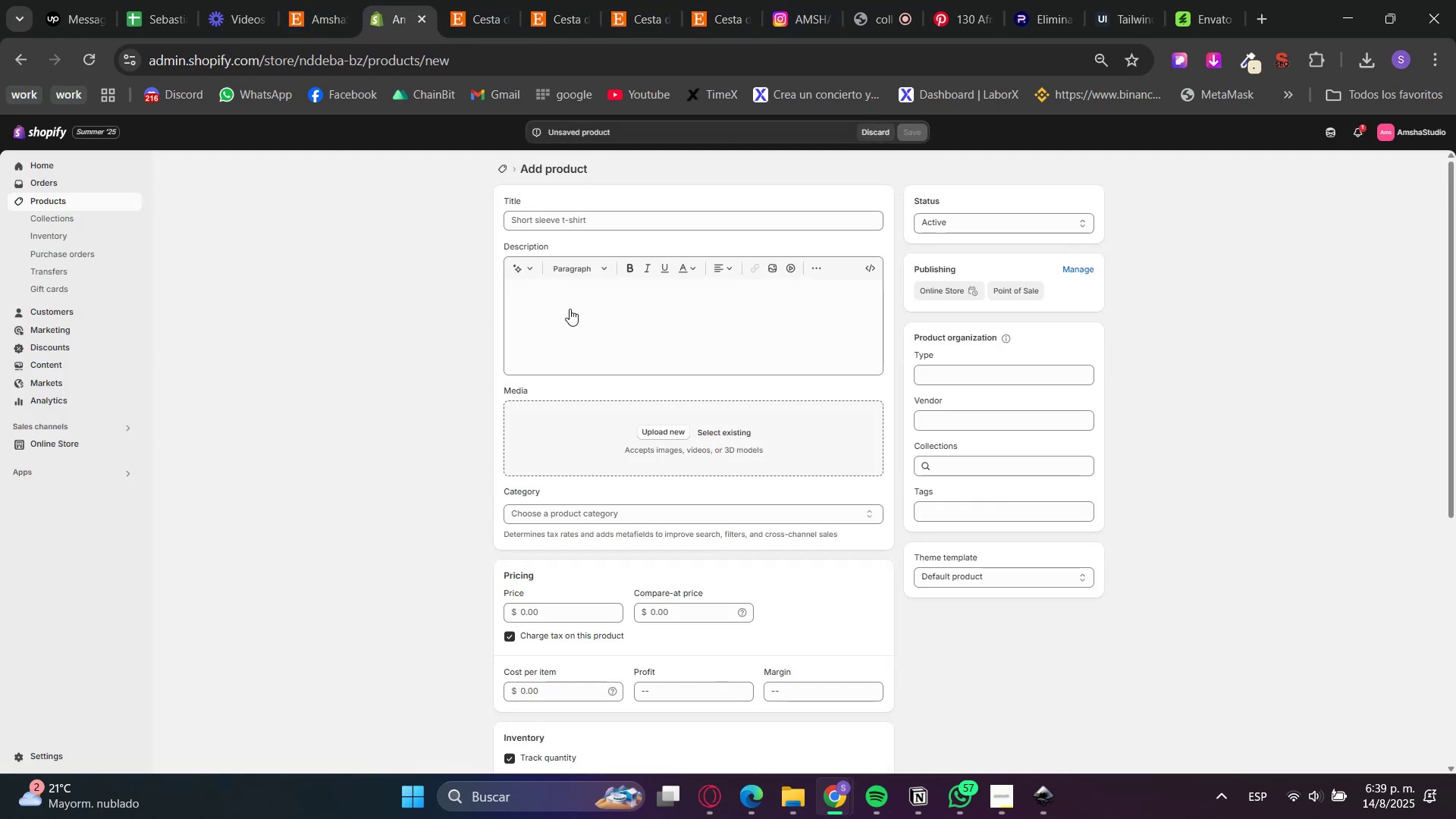 
left_click([490, 0])
 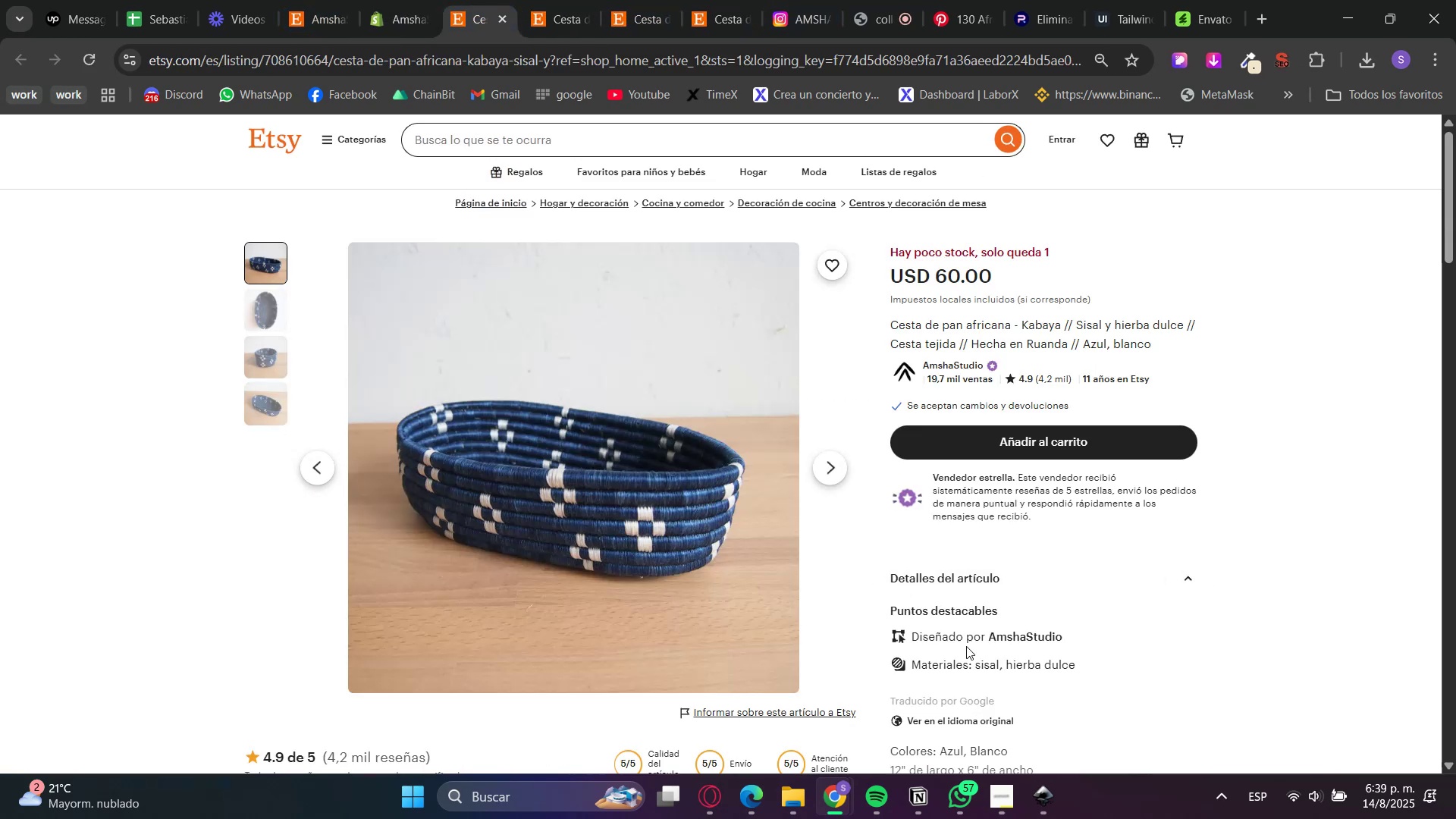 
scroll: coordinate [998, 722], scroll_direction: down, amount: 3.0
 